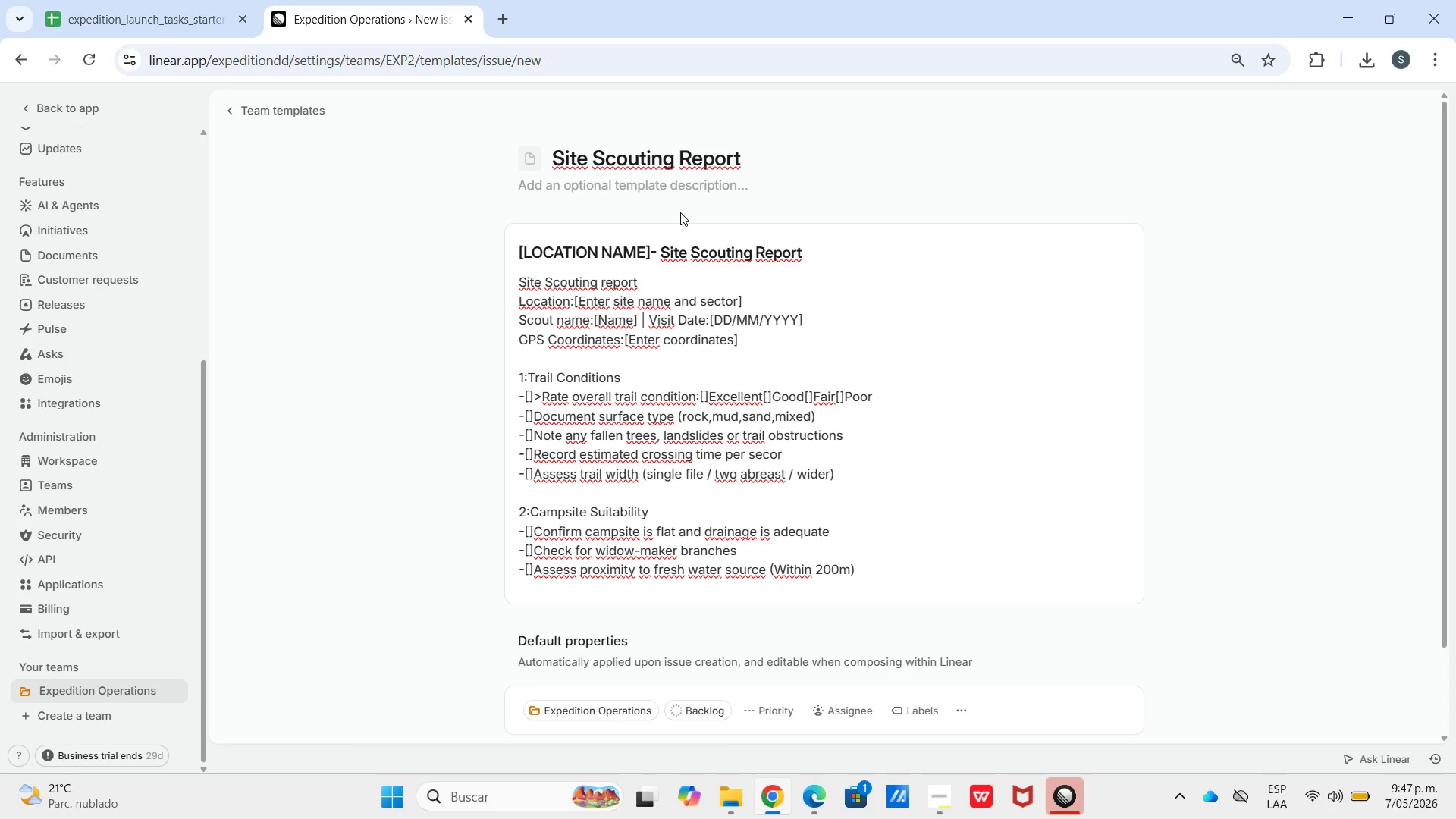 
key(Shift+Enter)
 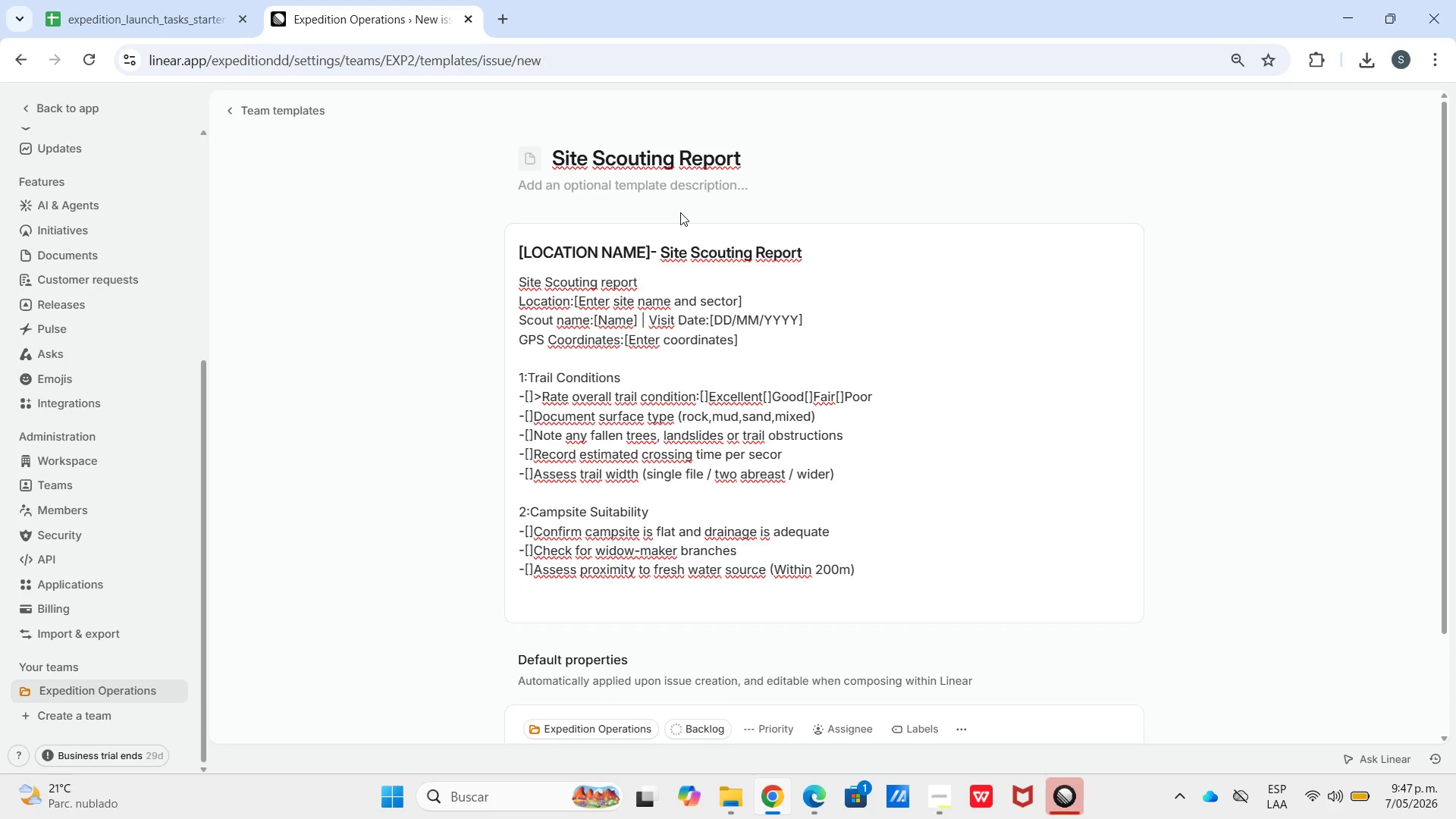 
key(Minus)
 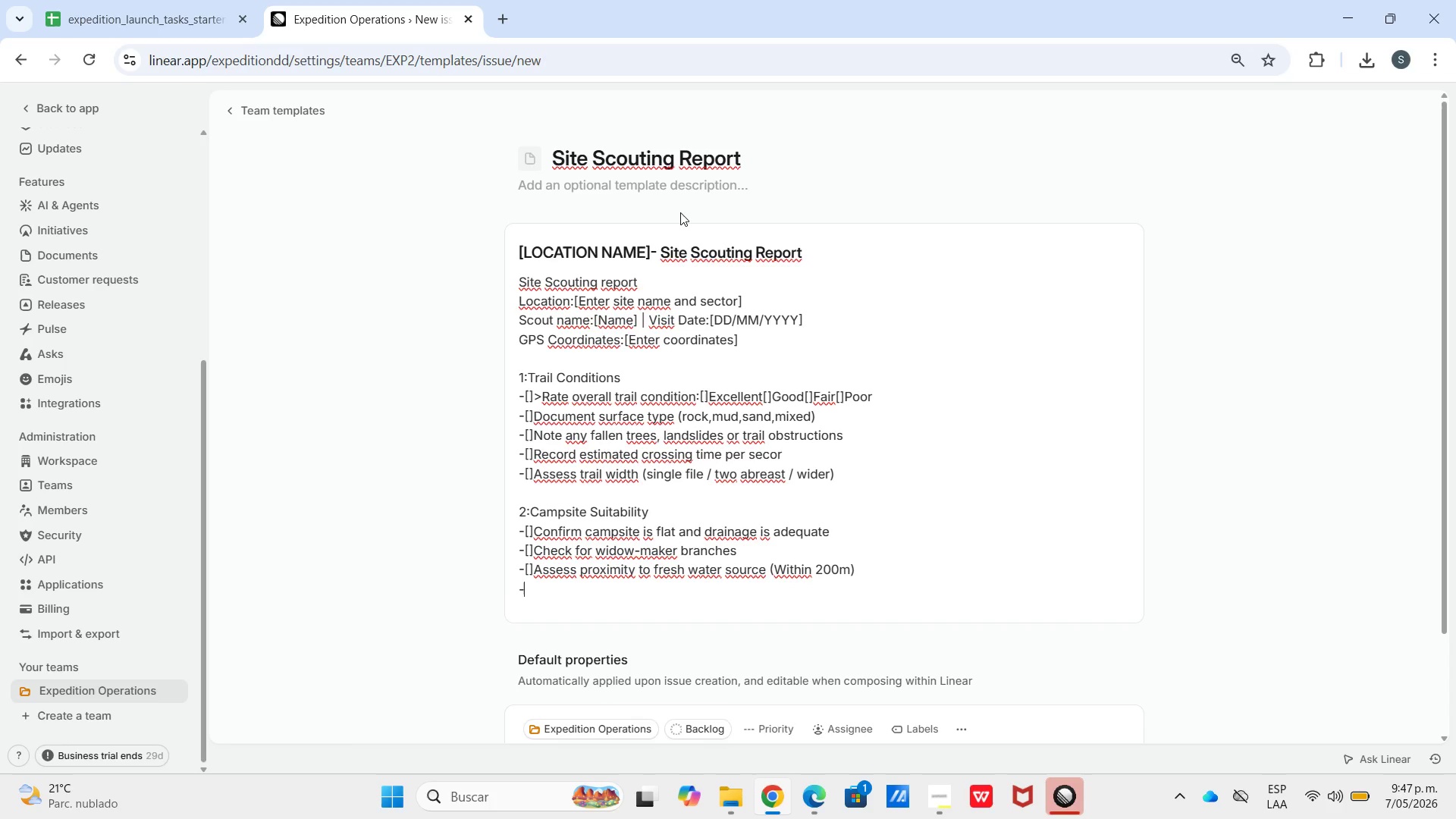 
key(Shift+Quote)
 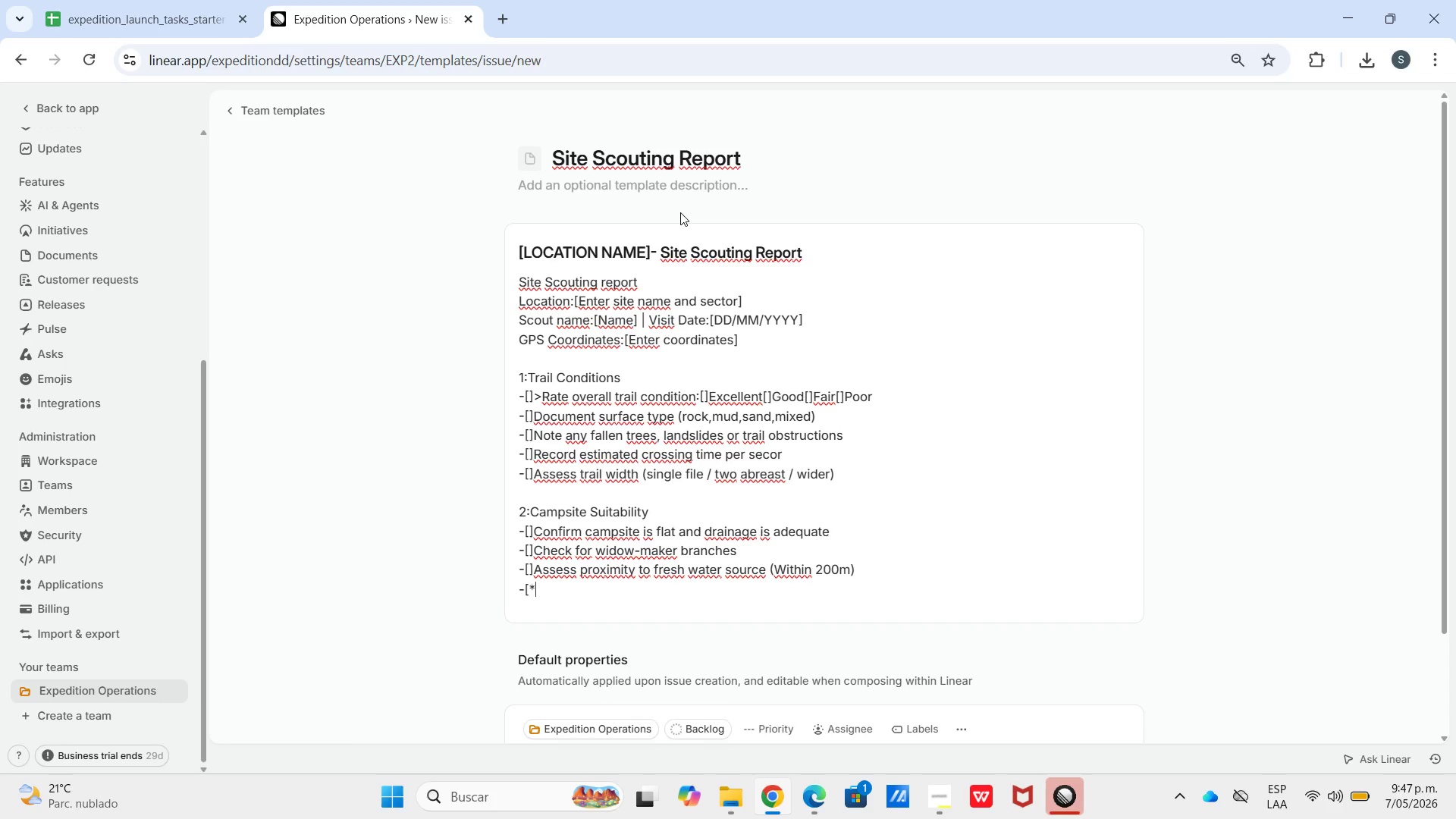 
key(Shift+Equal)
 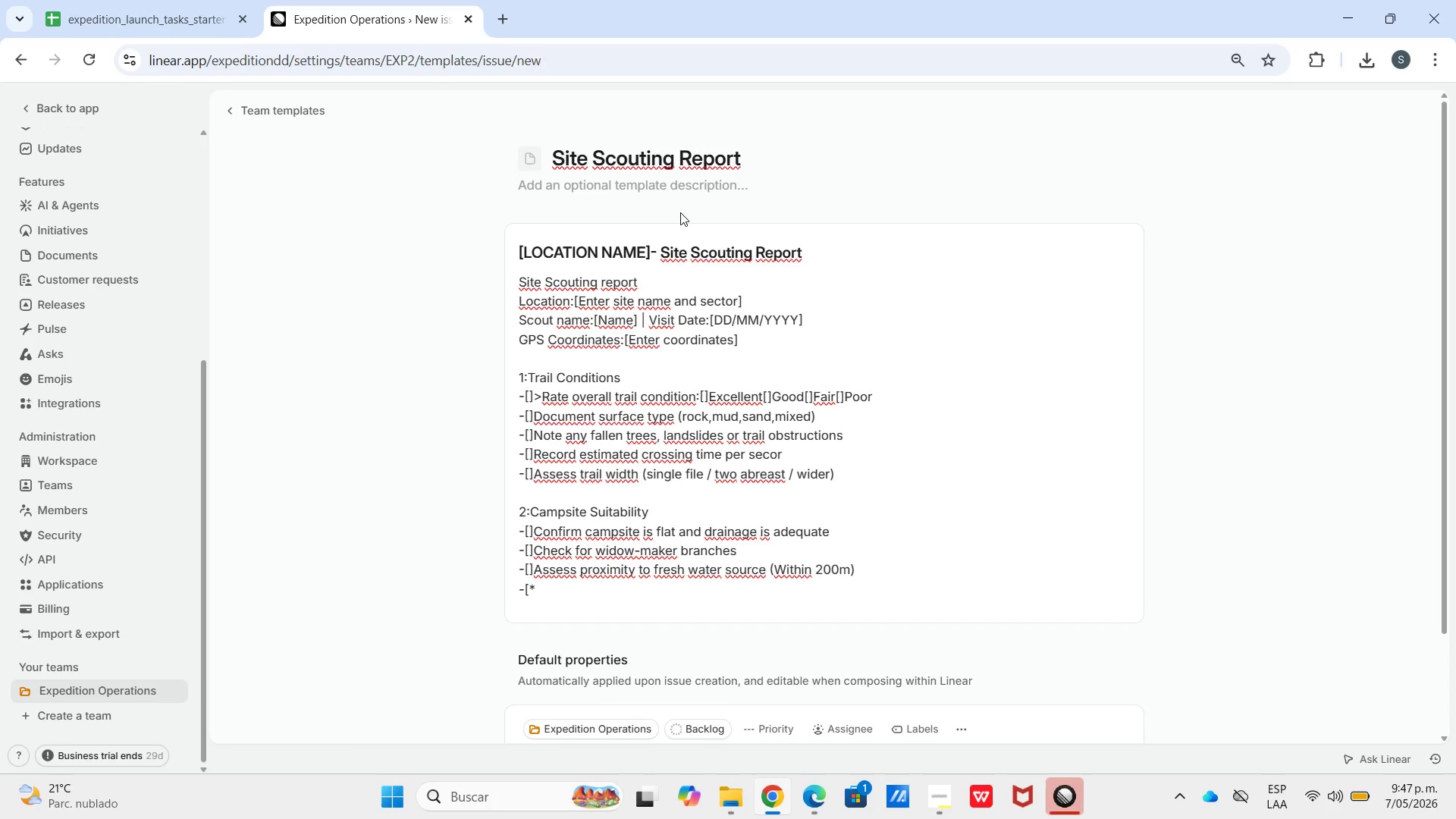 
key(Backspace)
 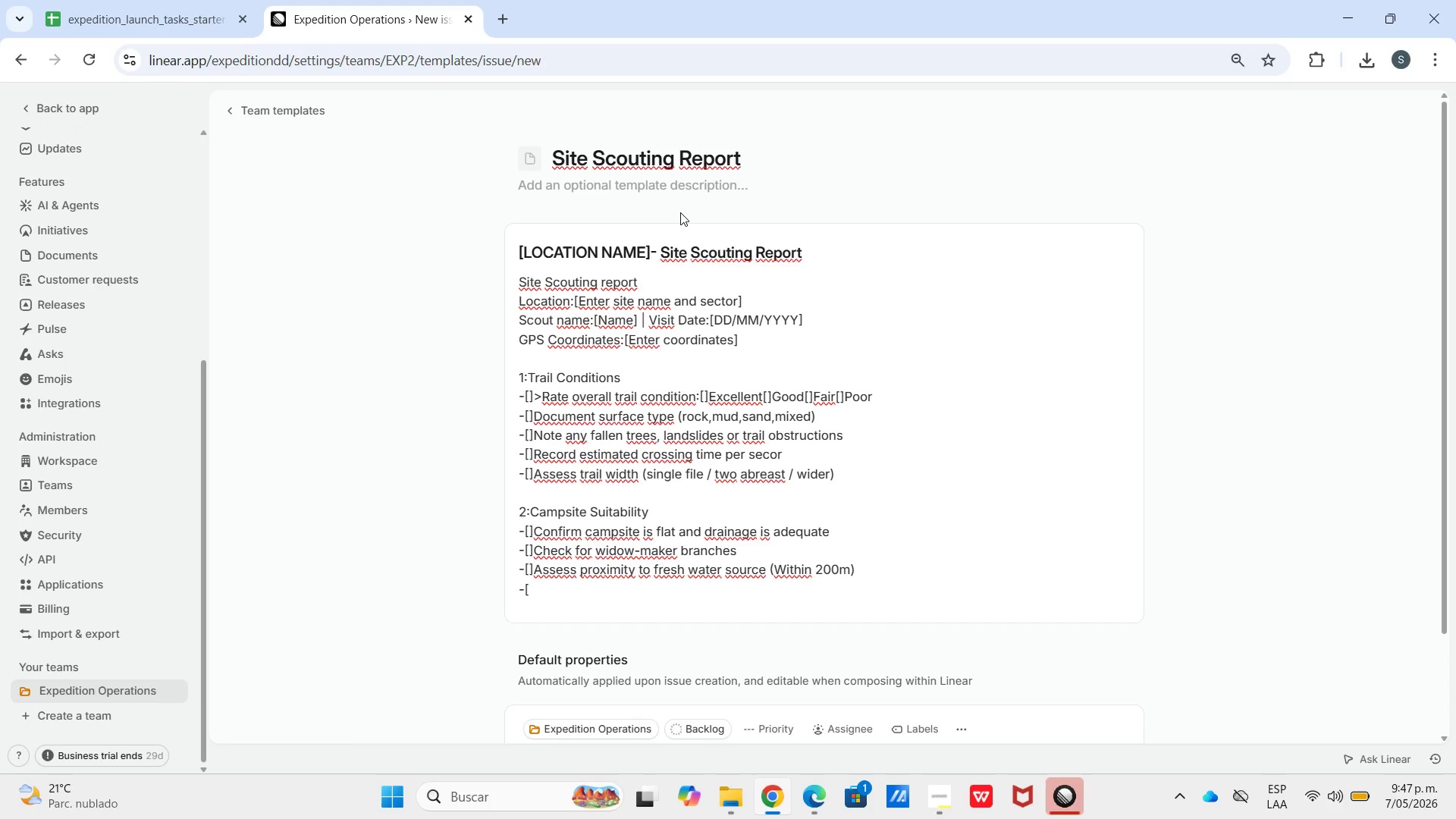 
key(Shift+Slash)
 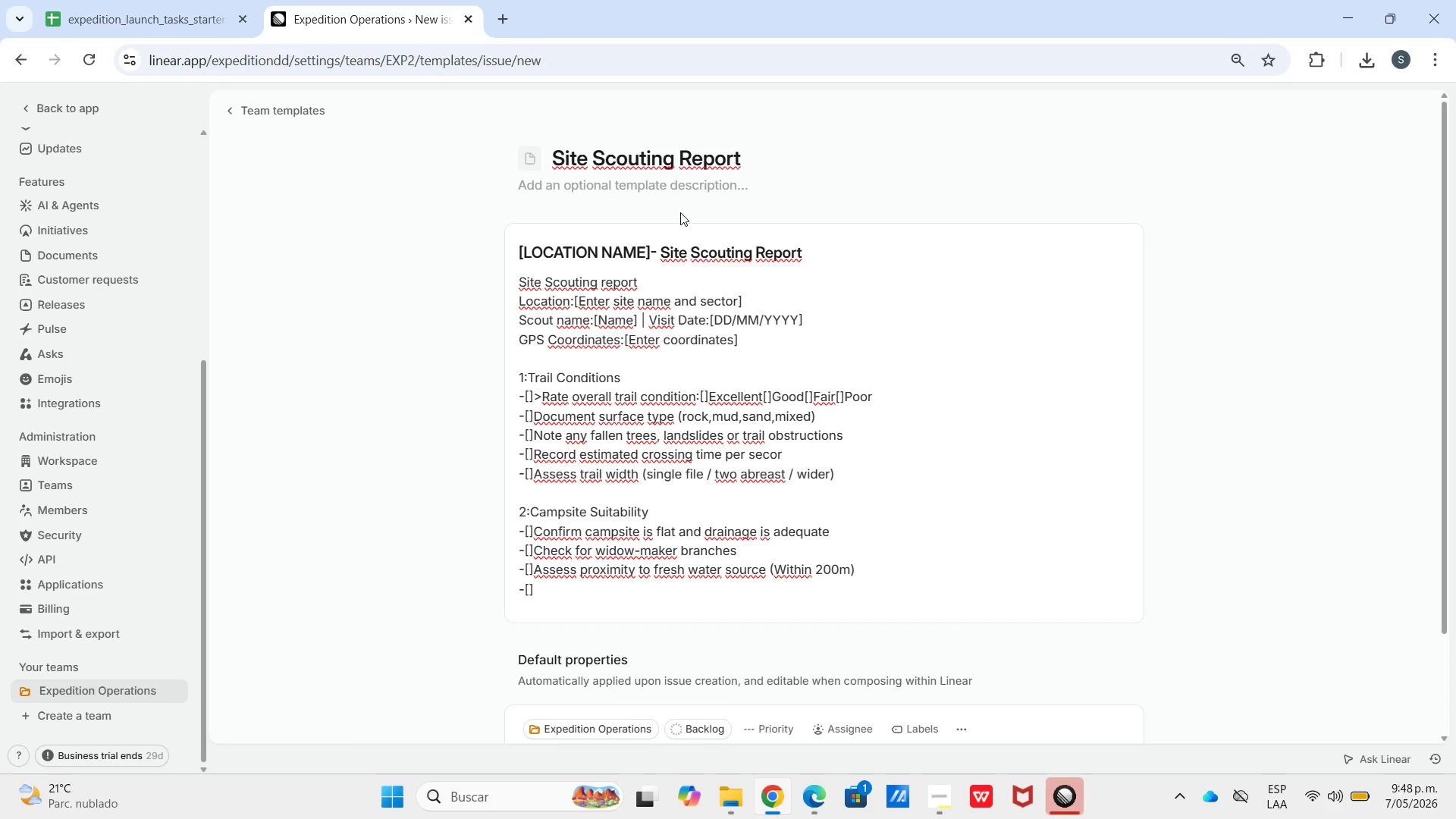 
type(Verify no protected species nesting in camp area)
 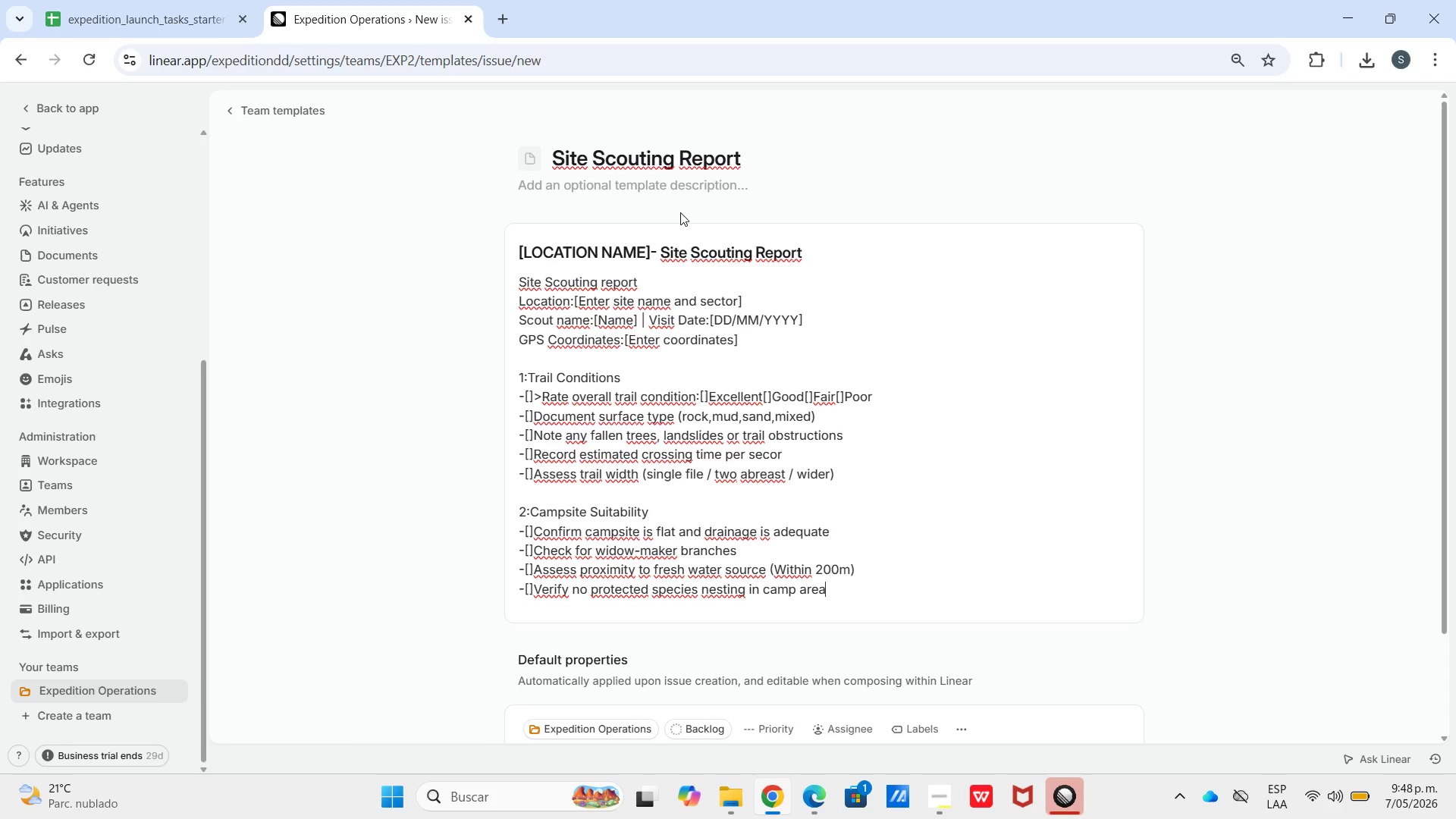 
key(Shift+Enter)
 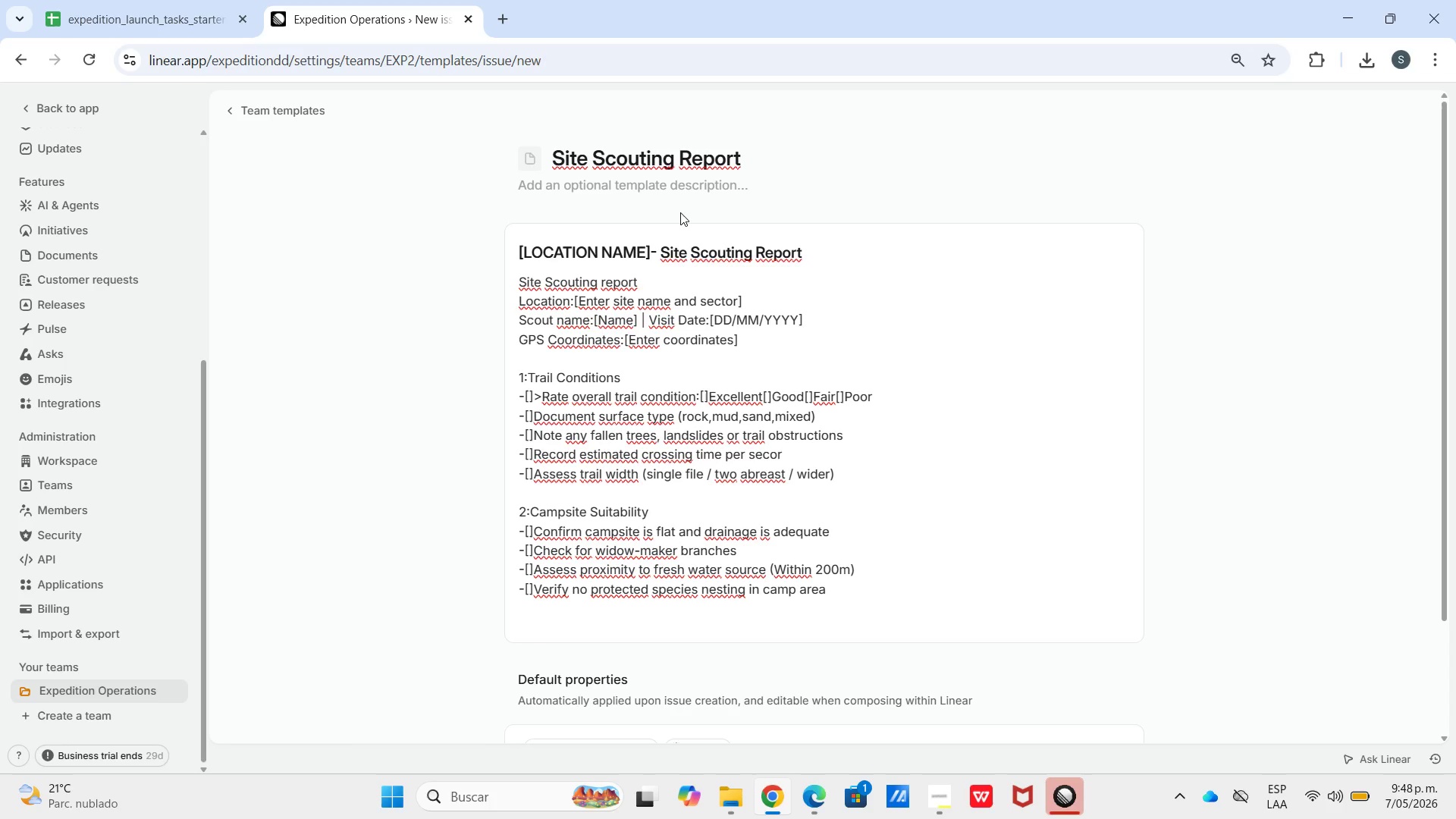 
type(-"?Estimate maximum grop)
key(Backspace)
type(up capacity o)
key(Backspace)
type(for the site)
 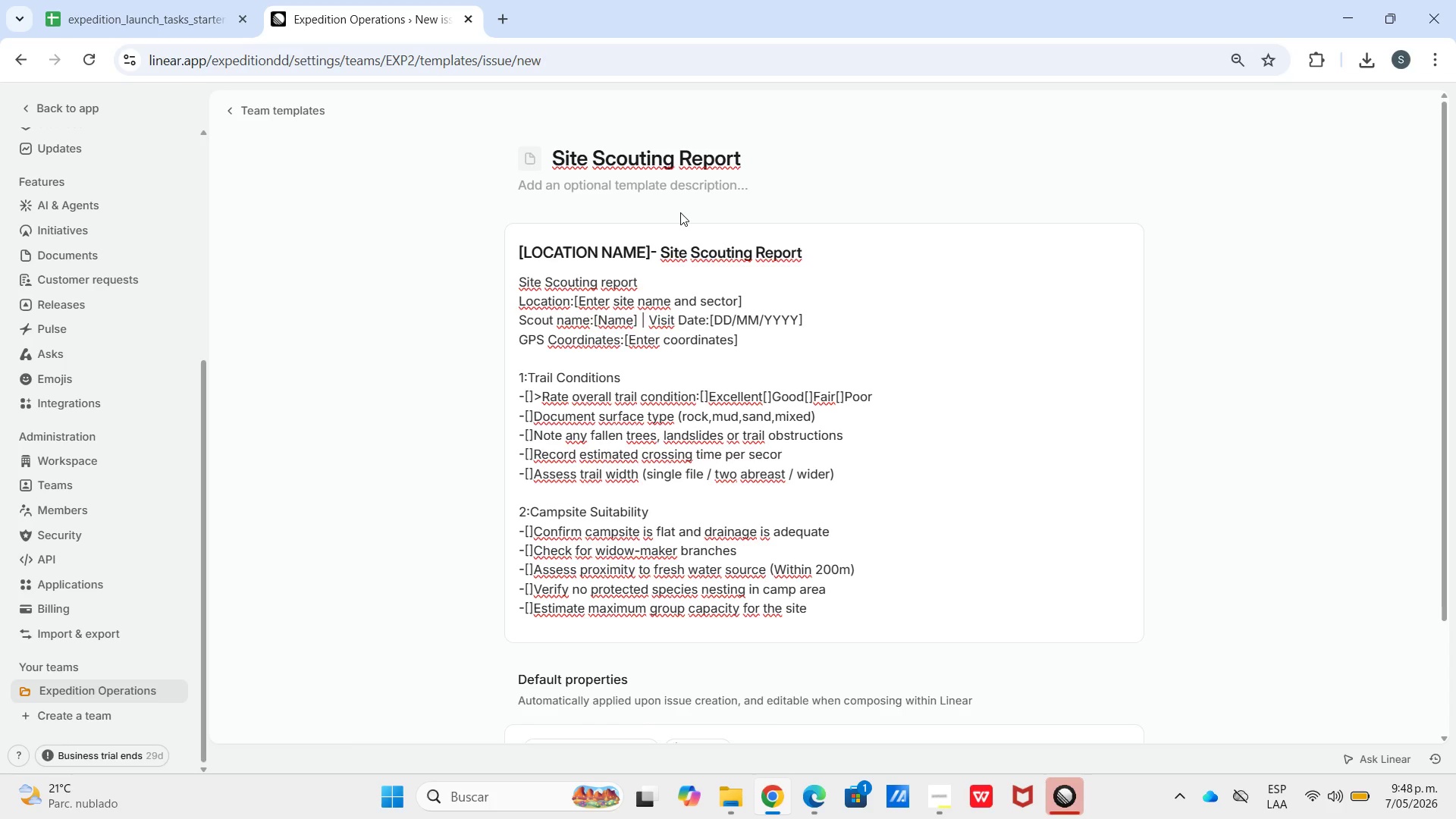 
key(Shift+Enter)
 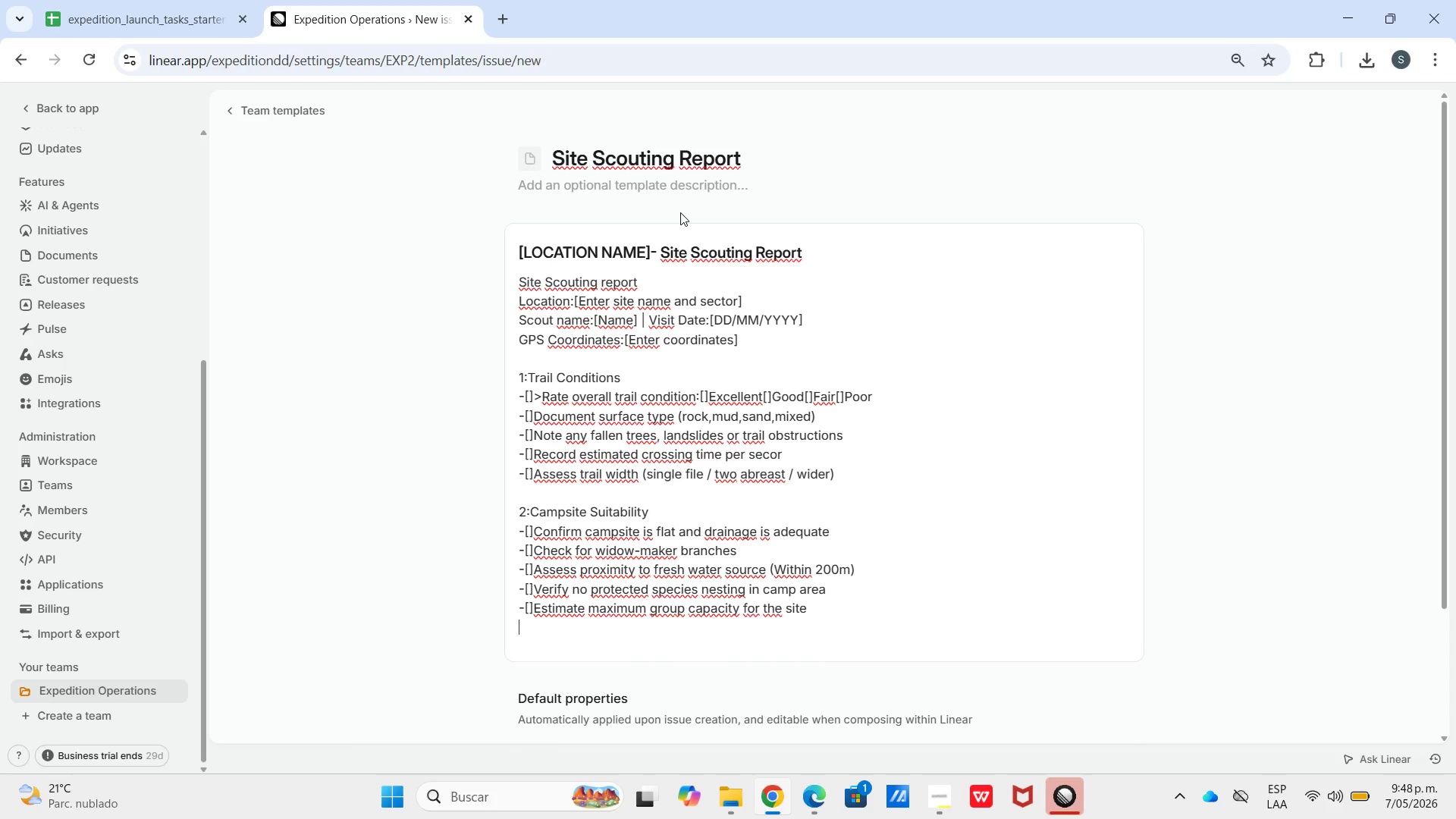 
hold_key(key=ShiftLeft, duration=0.83)
 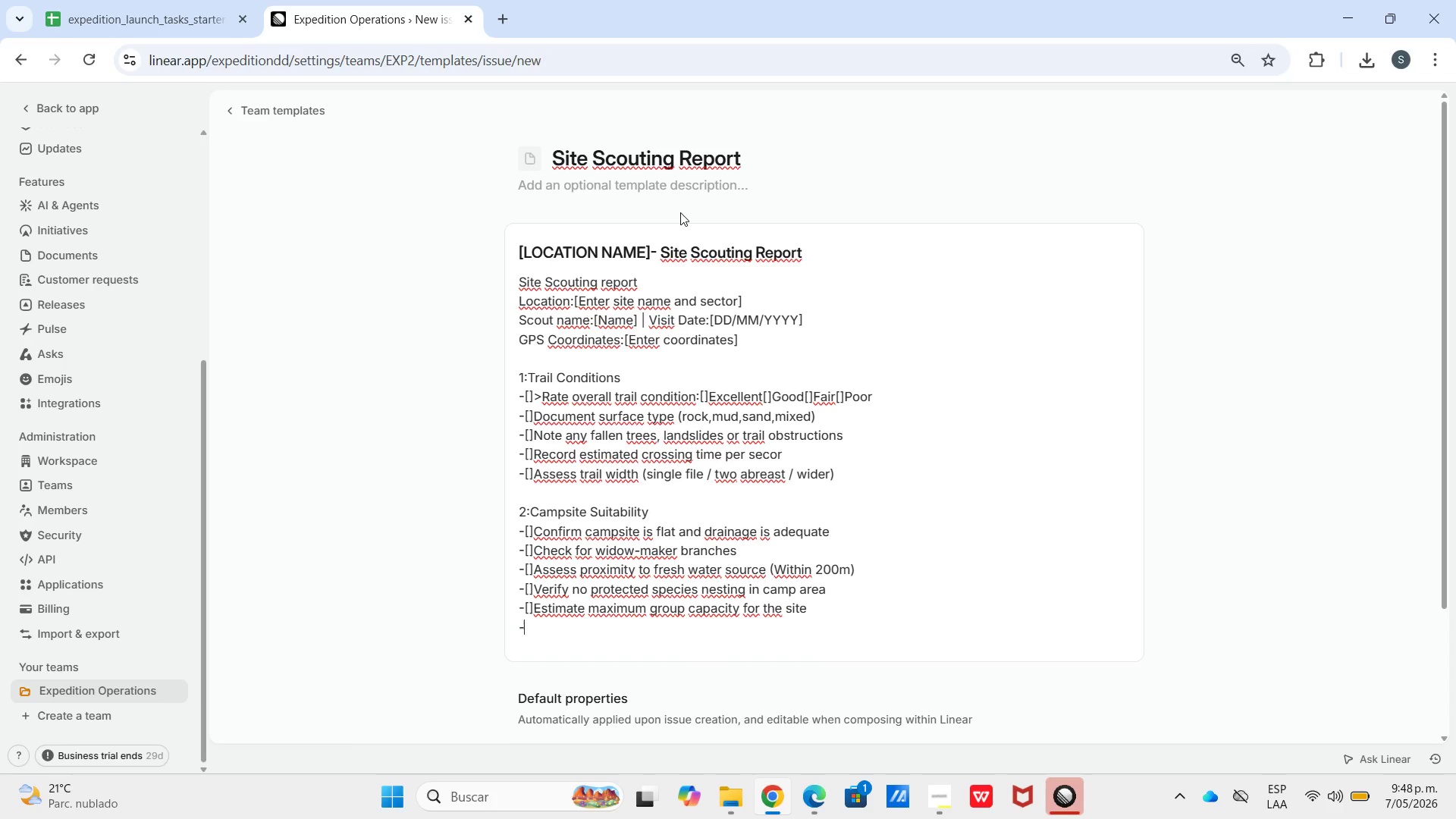 
type(-"?Note nearets)
key(Backspace)
key(Backspace)
type(st emergency exit from campsite)
 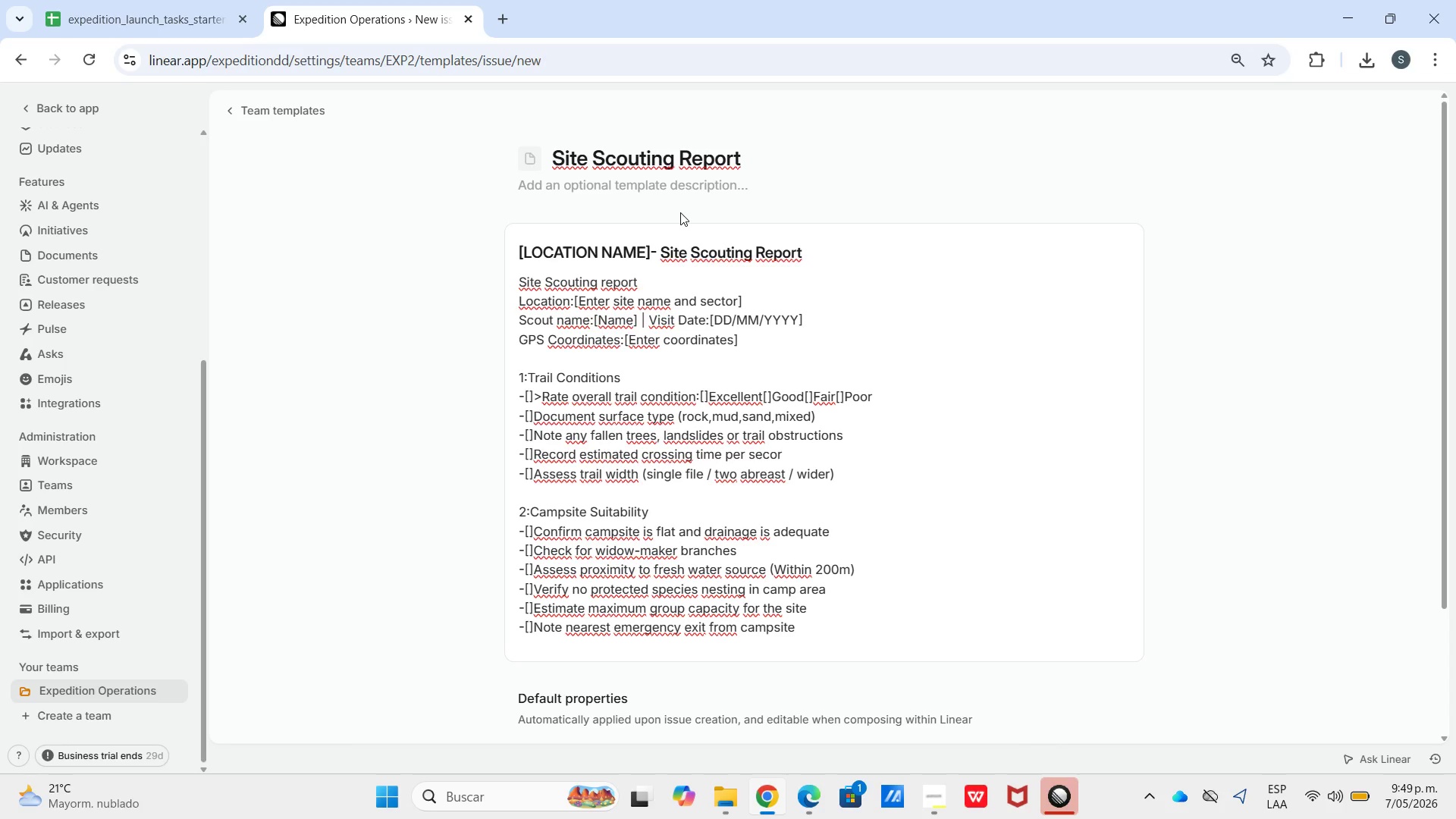 
key(Shift+Enter)
 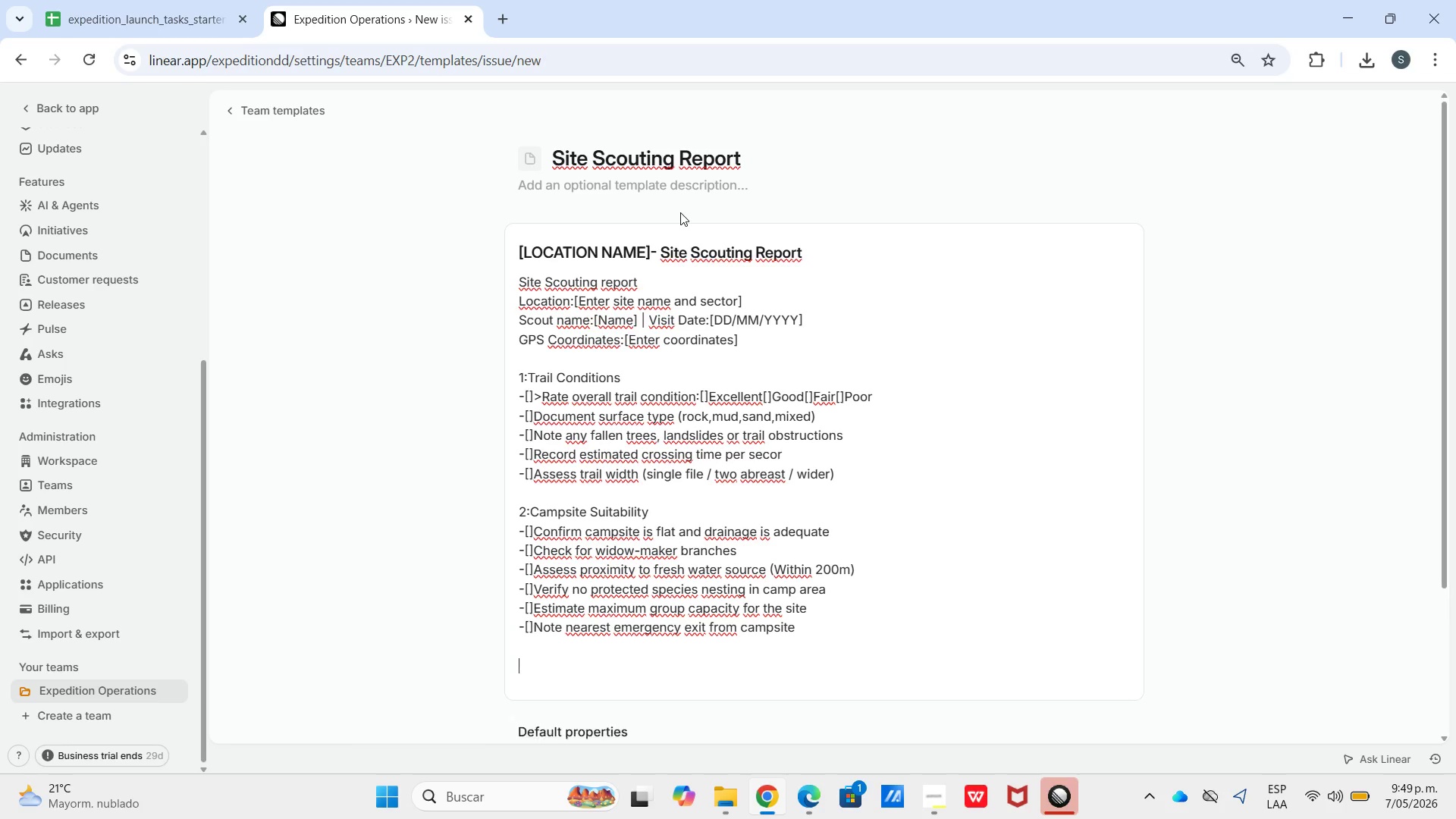 
key(Shift+Enter)
 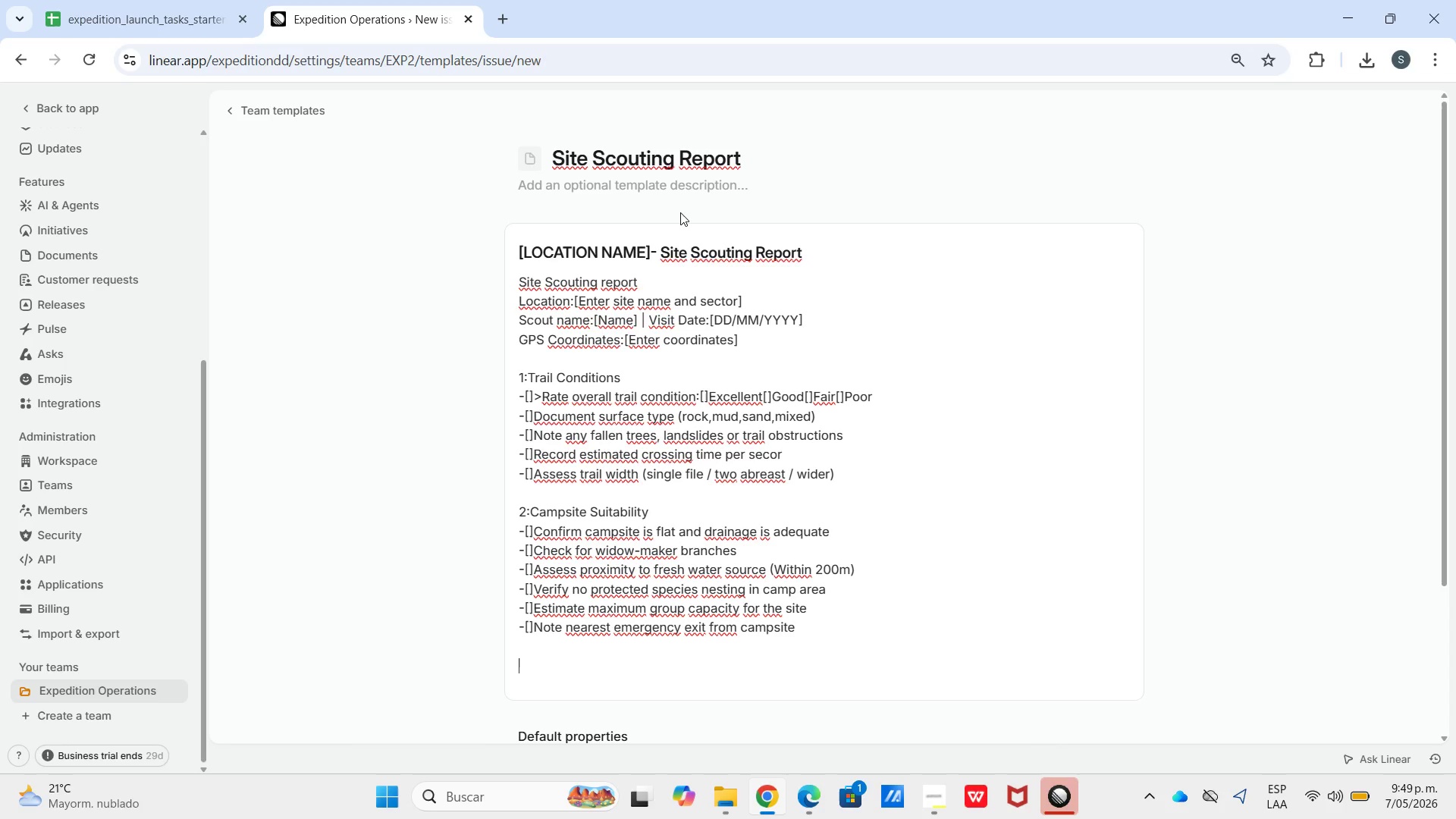 
type(3>Envio)
 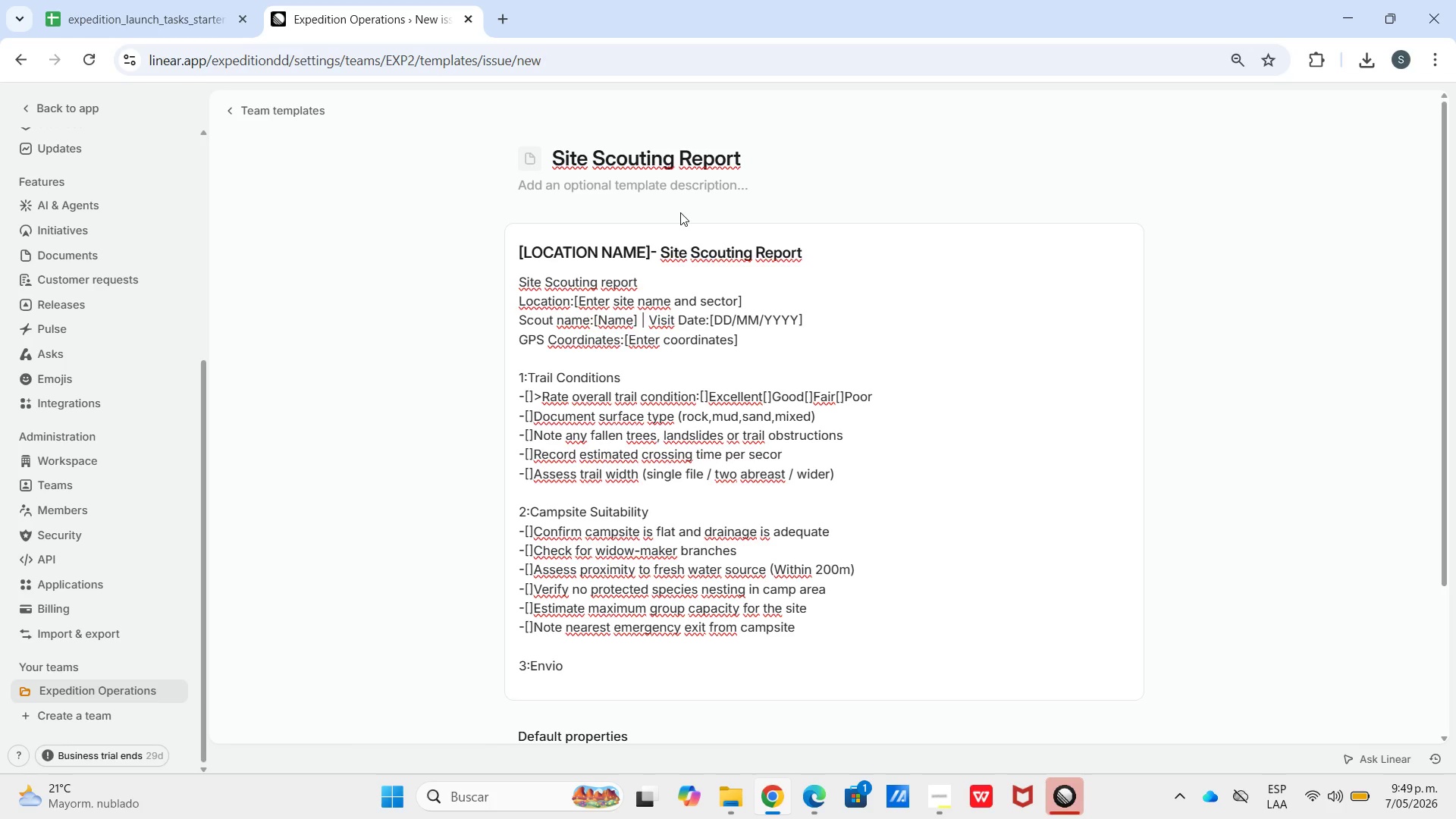 
key(Backspace)
key(Backspace)
type(ironmental Notes)
 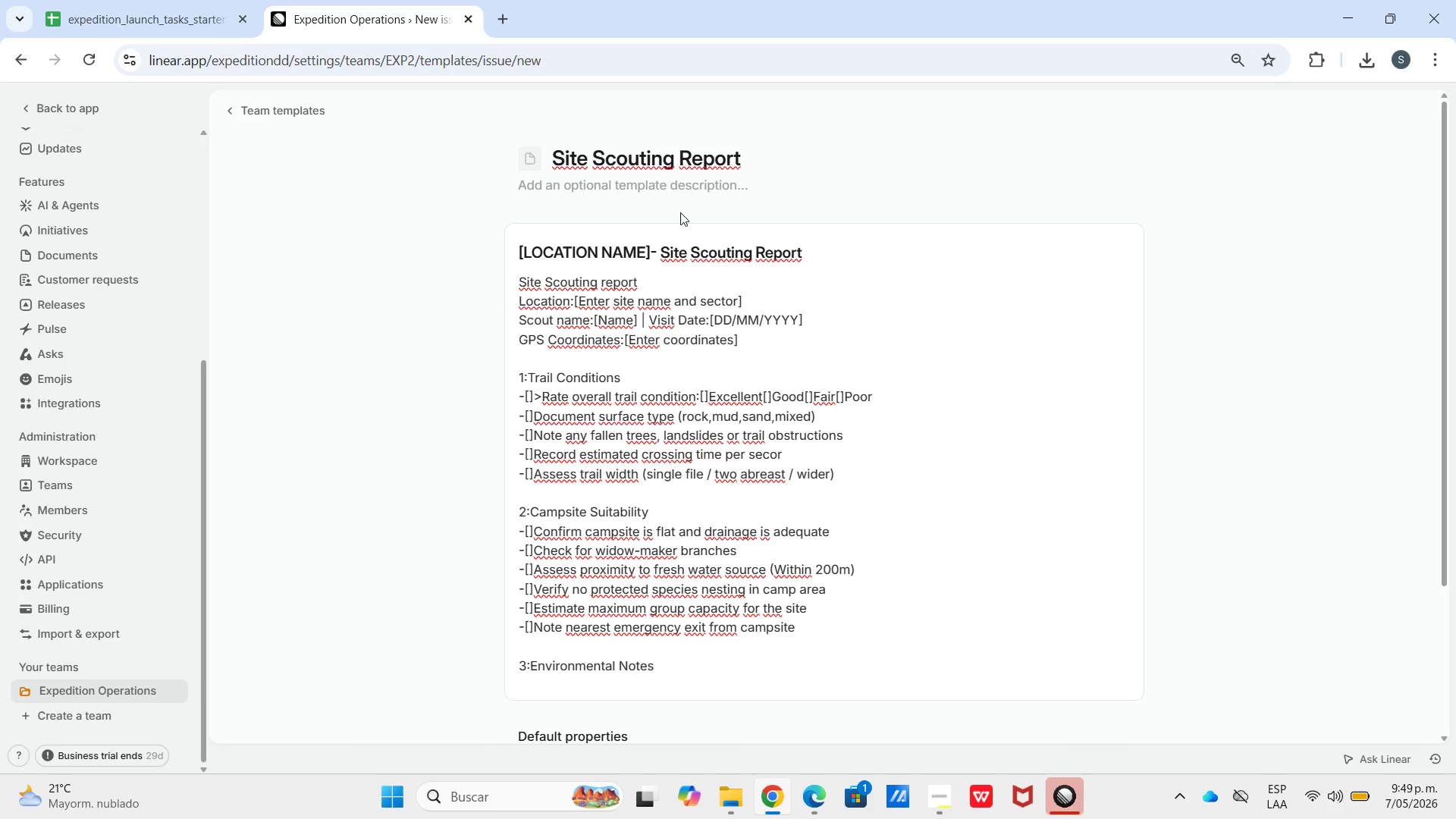 
key(Shift+Enter)
 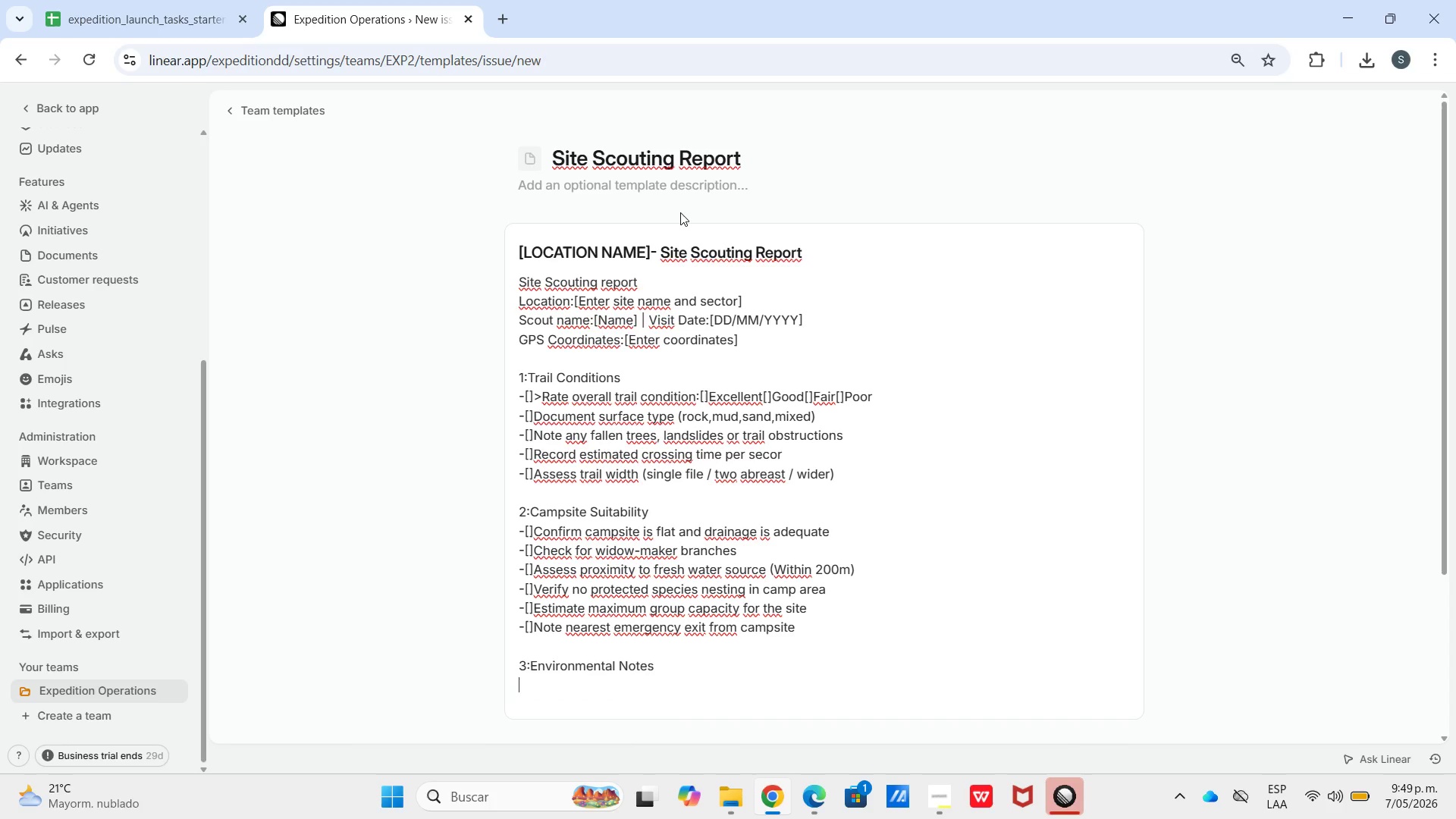 
type(-"?Document visible wildf)
key(Backspace)
type(life speic)
key(Backspace)
key(Backspace)
type(cies and frequency)
 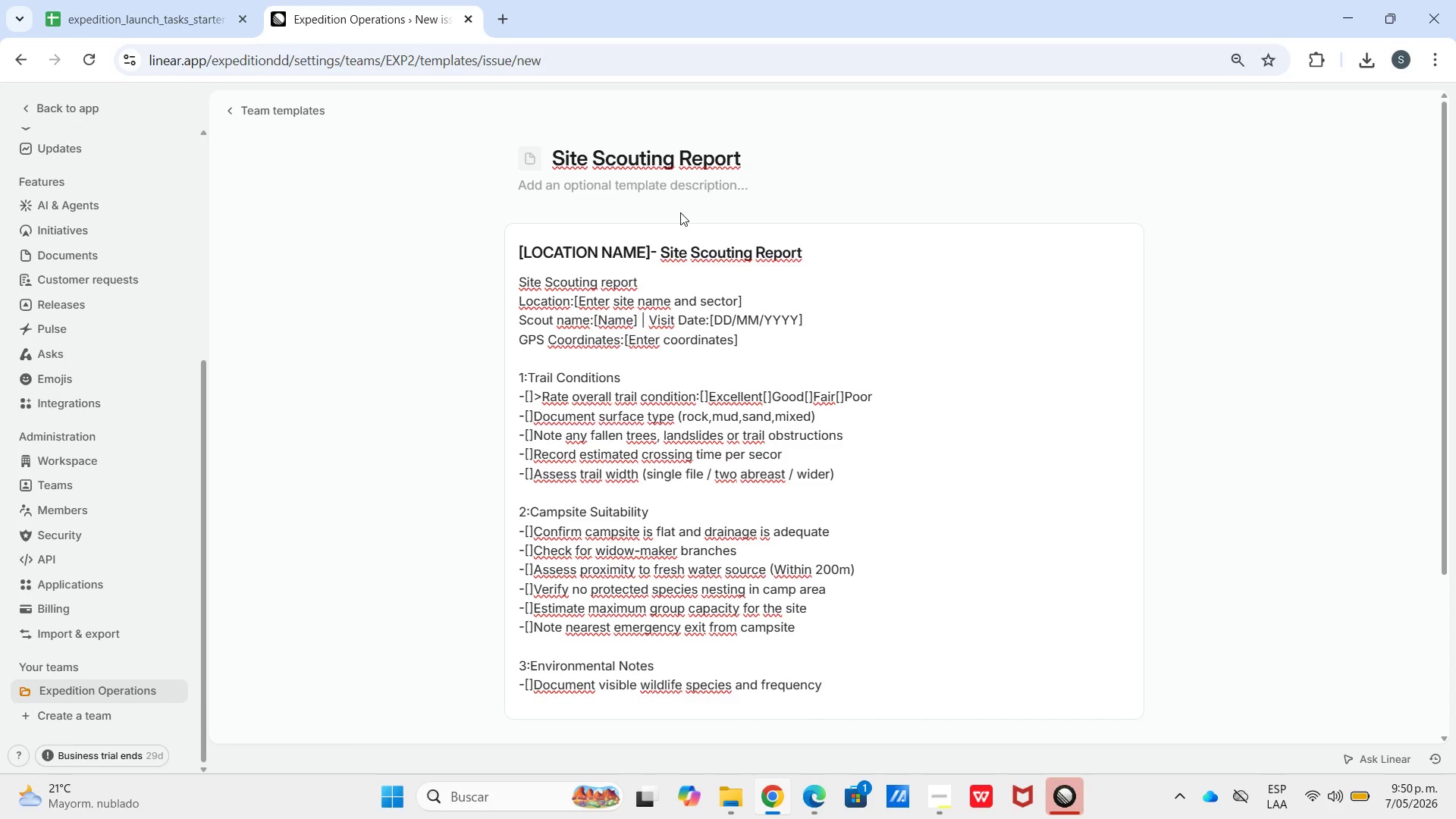 
key(Shift+Enter)
 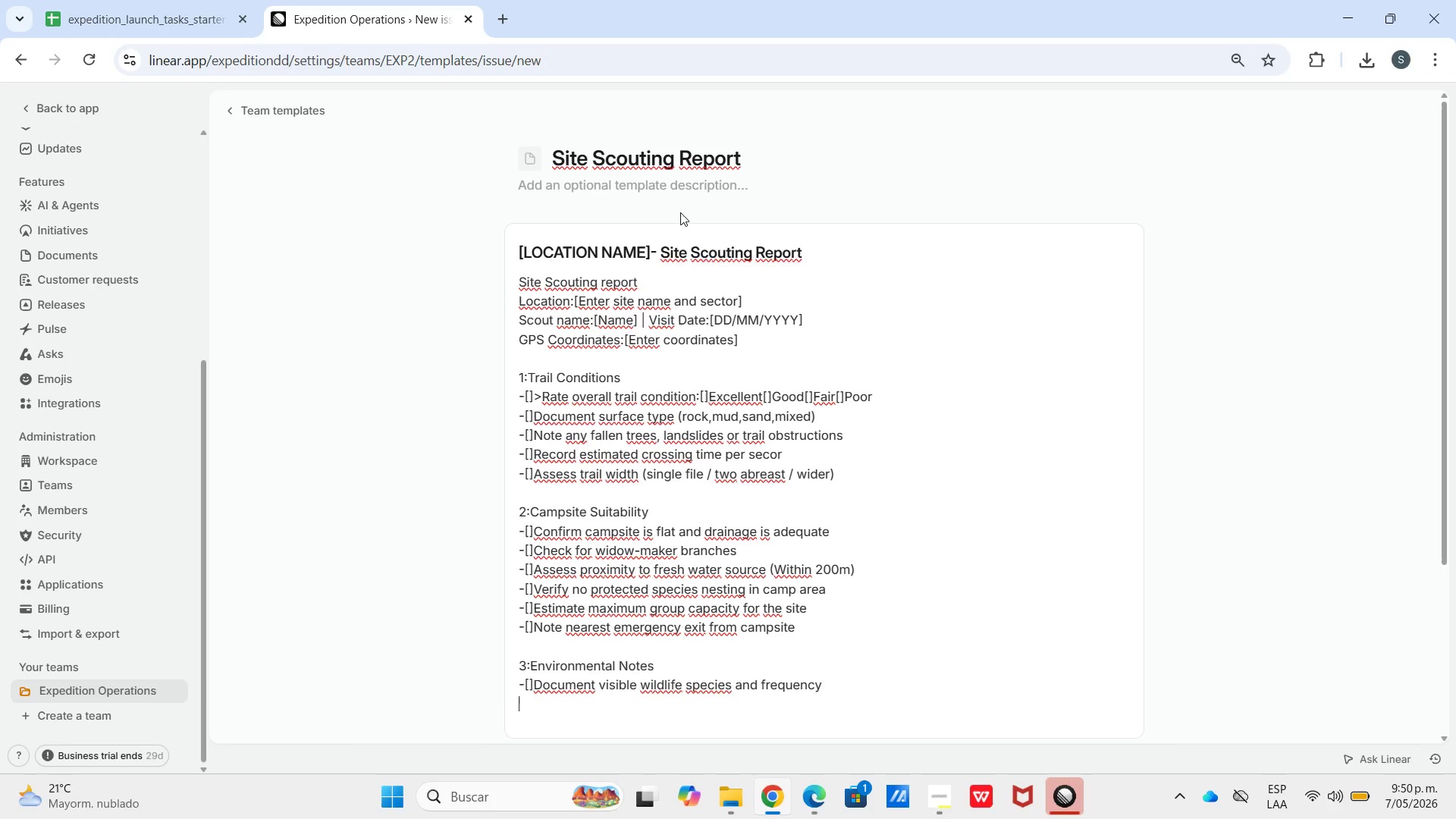 
type(-"?Note signs of invase)
 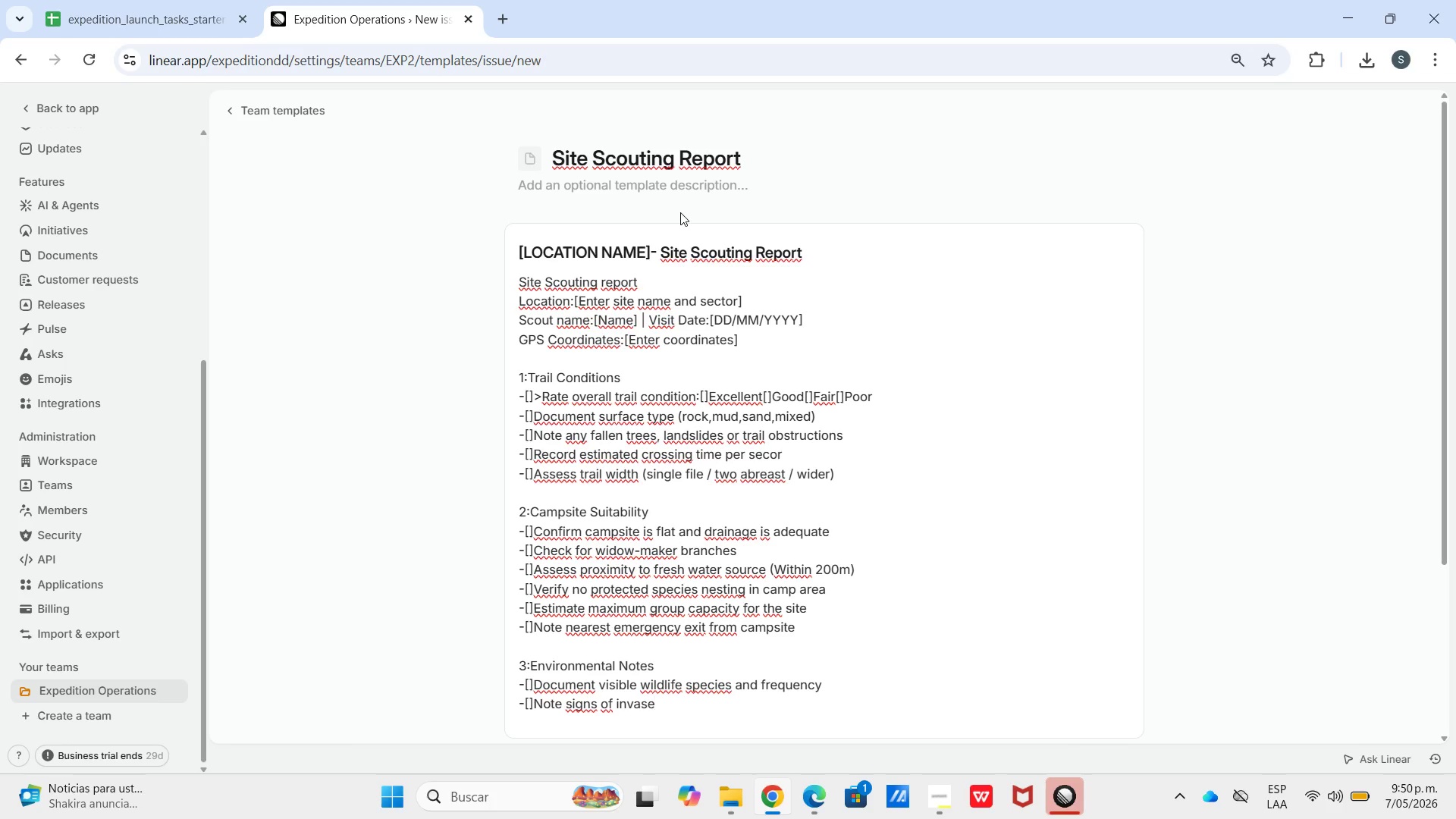 
key(Backspace)
key(Backspace)
type(sive species or ecologial damage)
 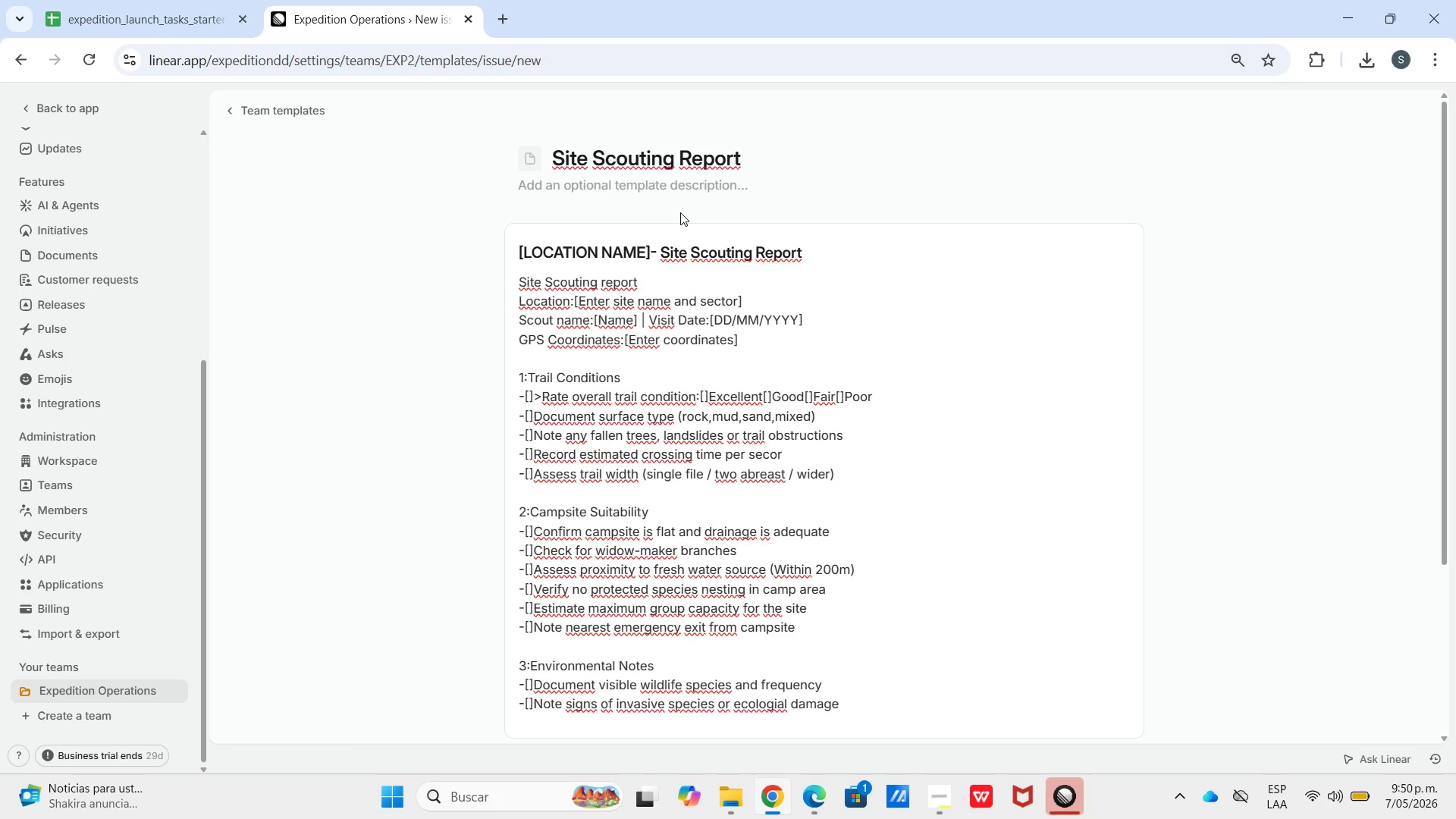 
key(Shift+Enter)
 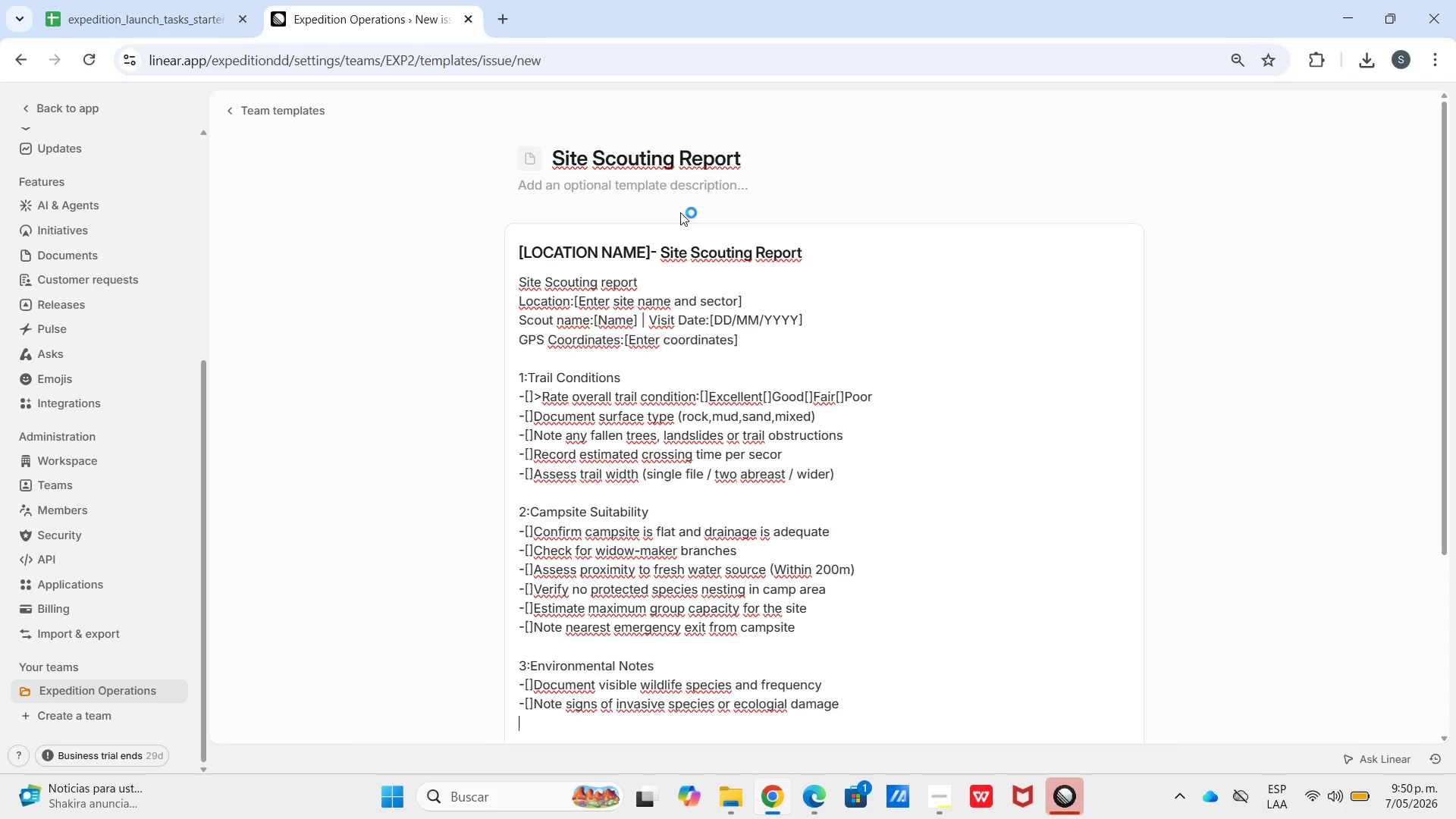 
type(-"?Reocr)
key(Backspace)
key(Backspace)
key(Backspace)
type(cord current veh)
key(Backspace)
type(getation density *affects navigation()
 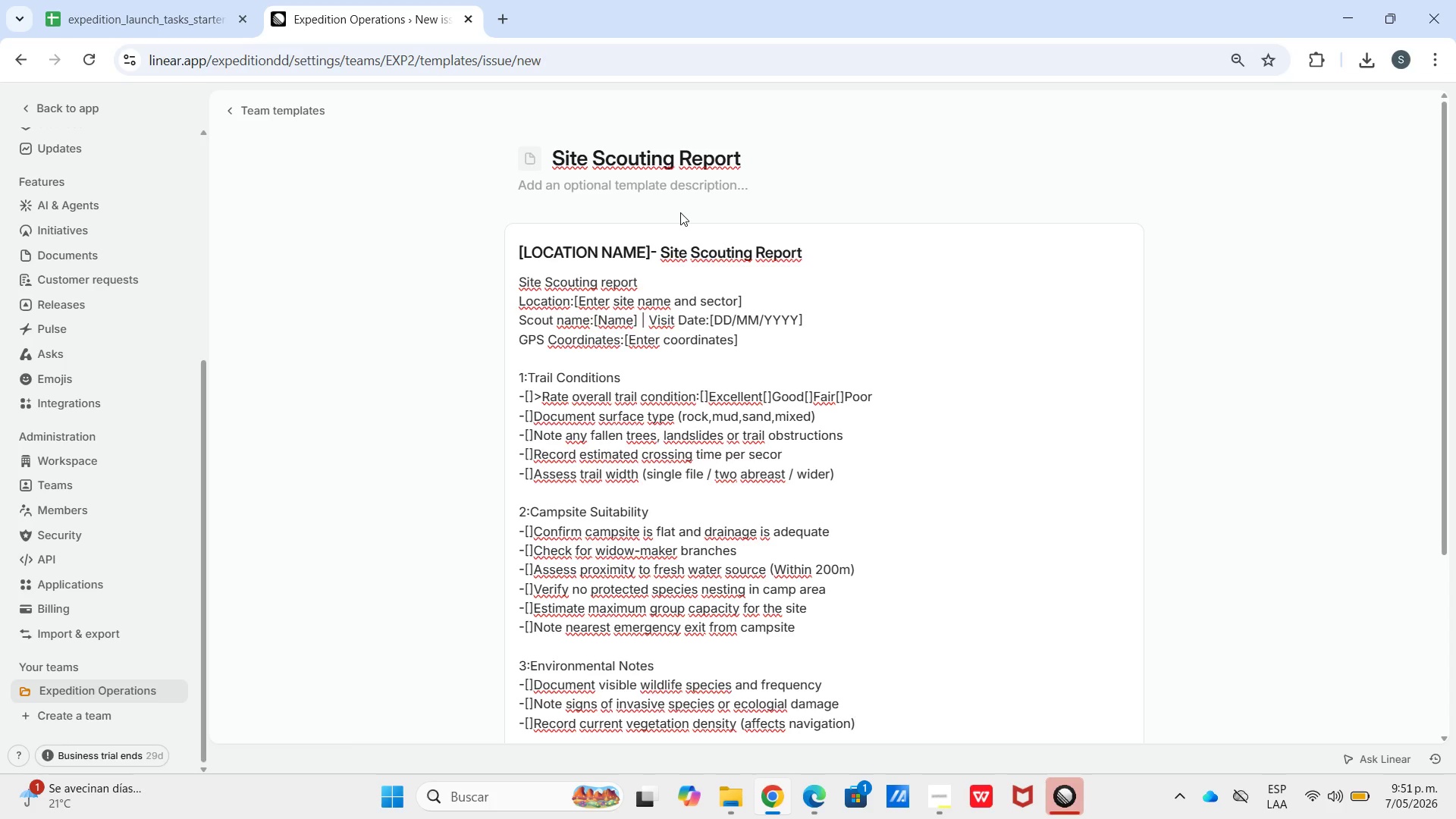 
key(Shift+Enter)
 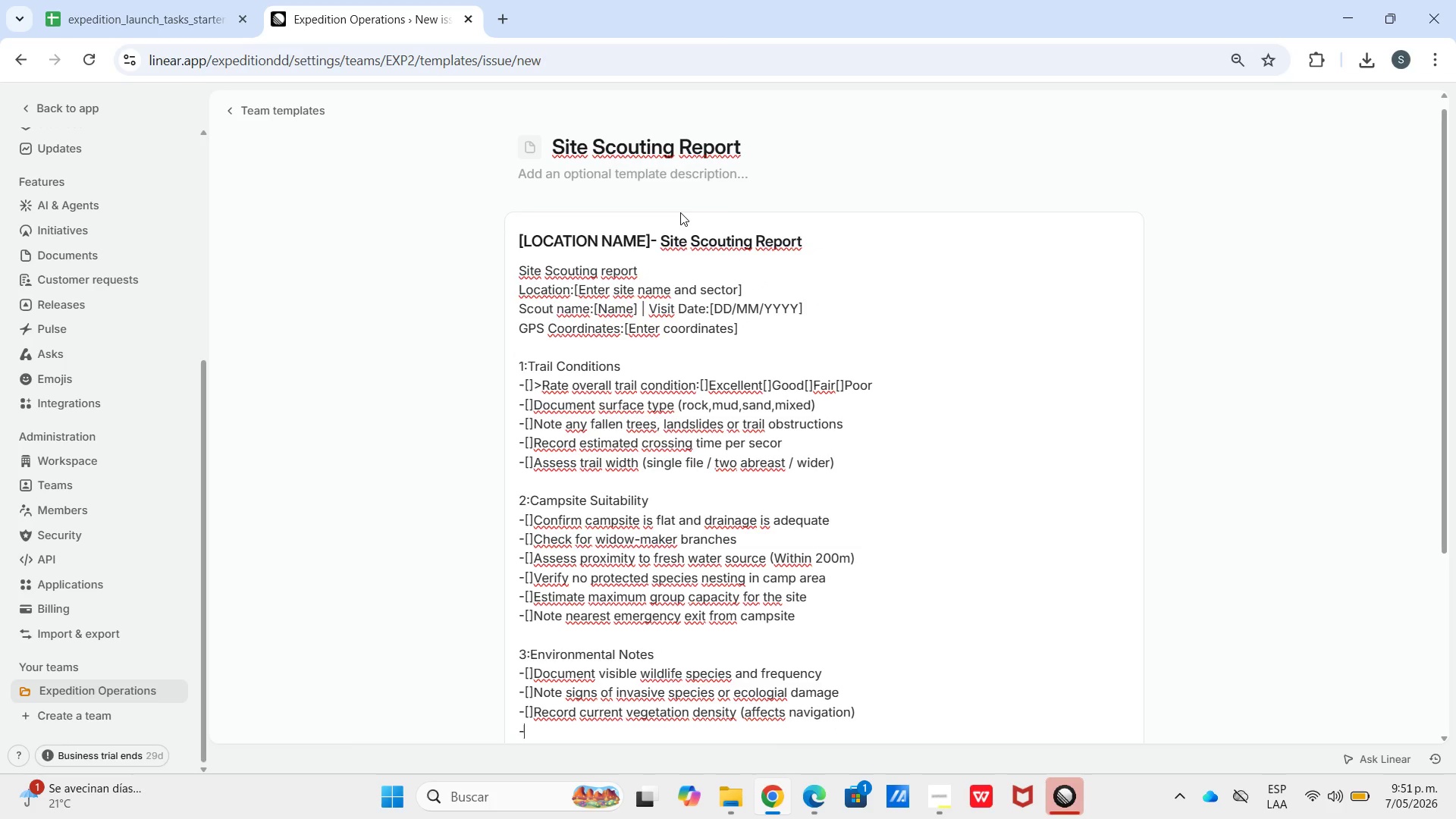 
type(-"?Check for any active fire risk )
 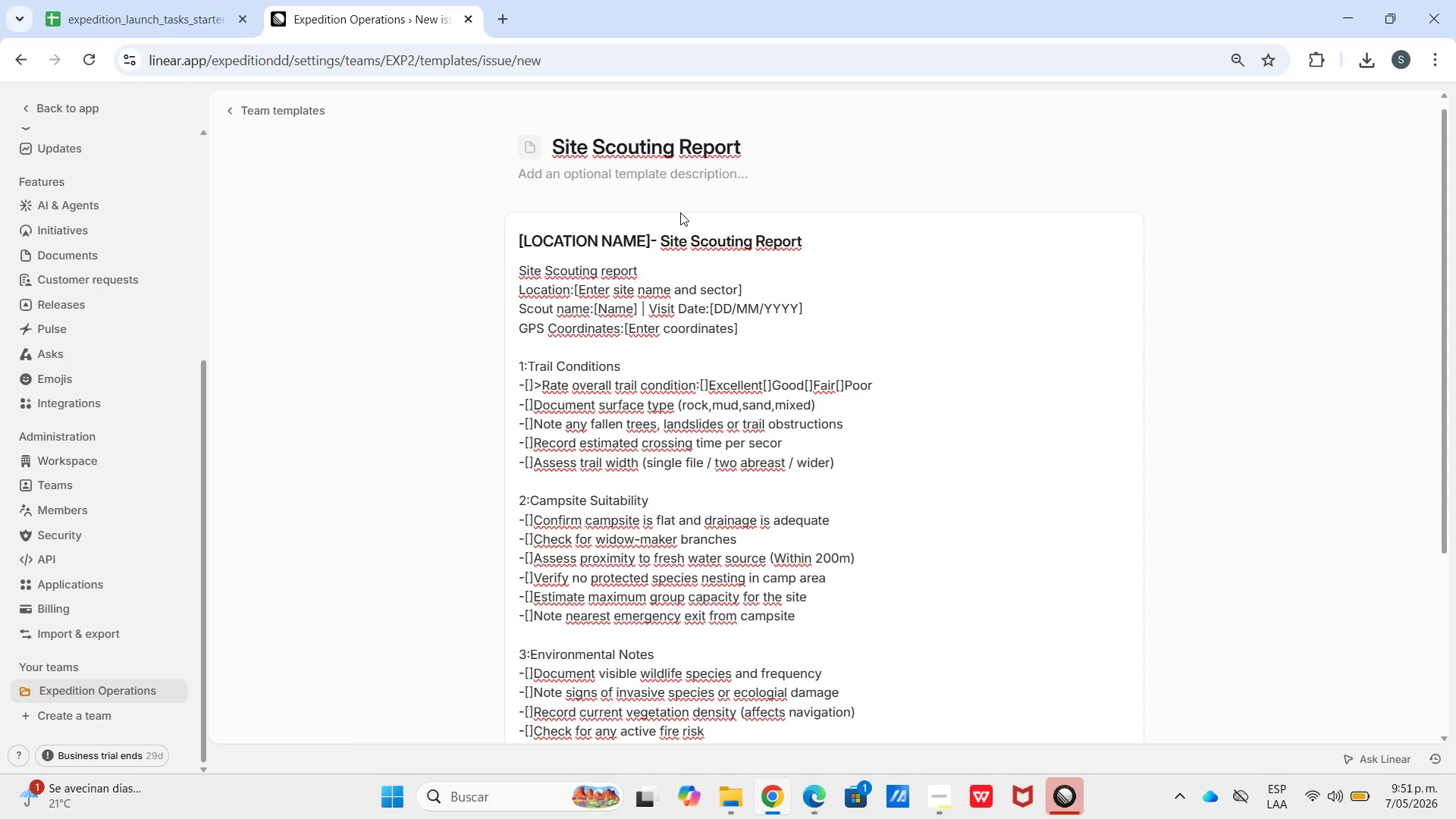 
type(indicators)
 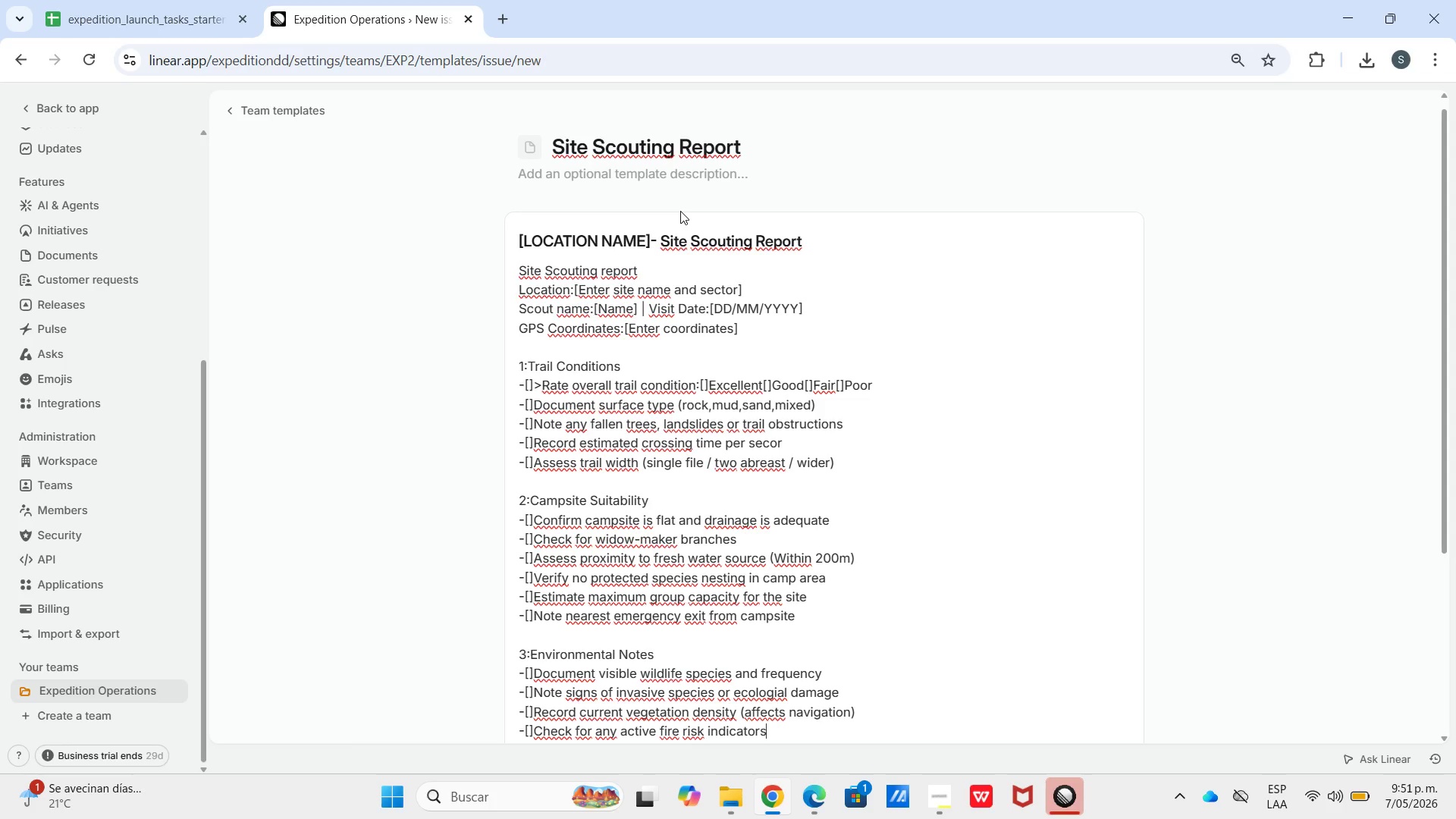 
wait(13.5)
 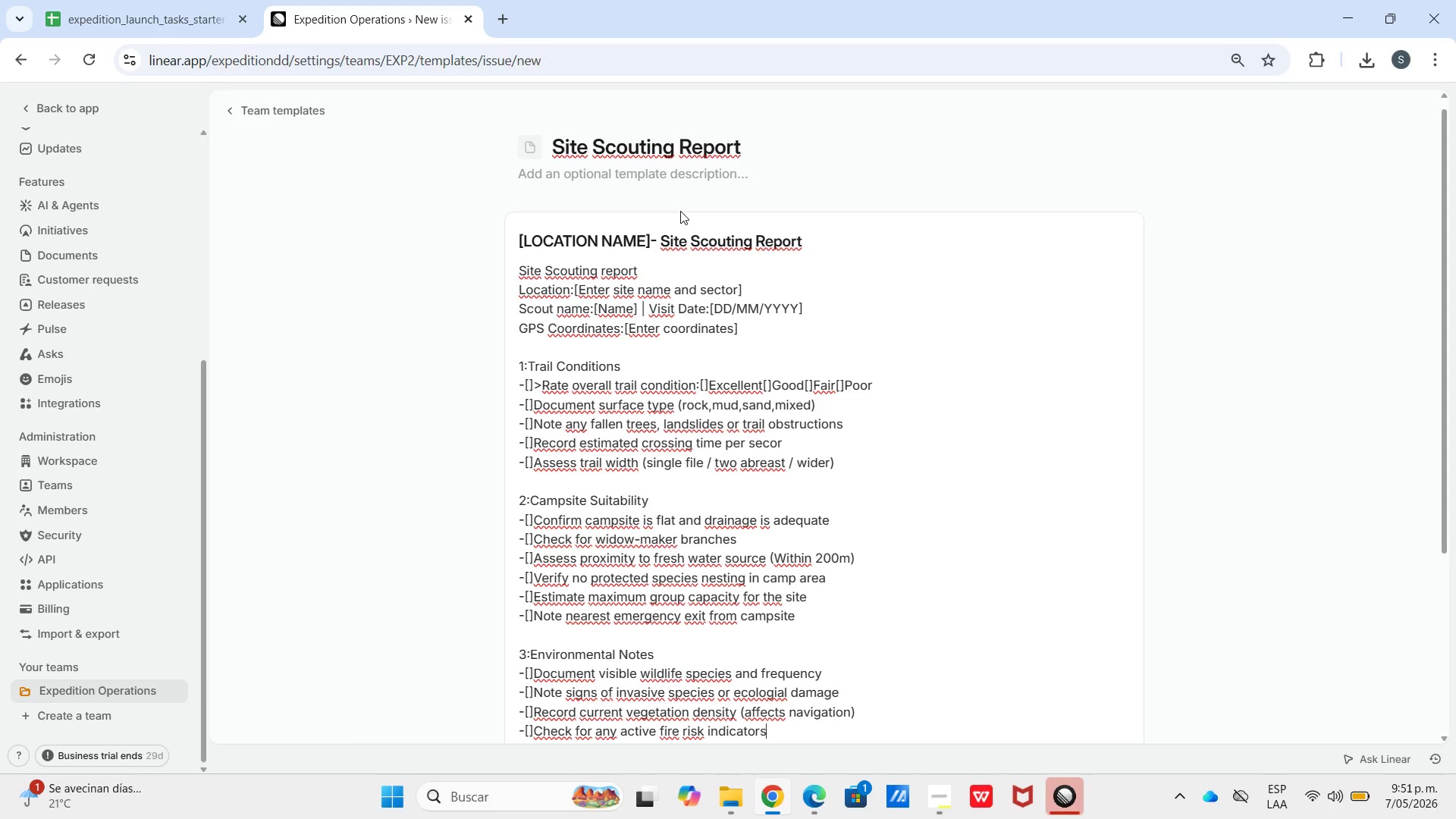 
hold_key(key=ShiftLeft, duration=0.53)
 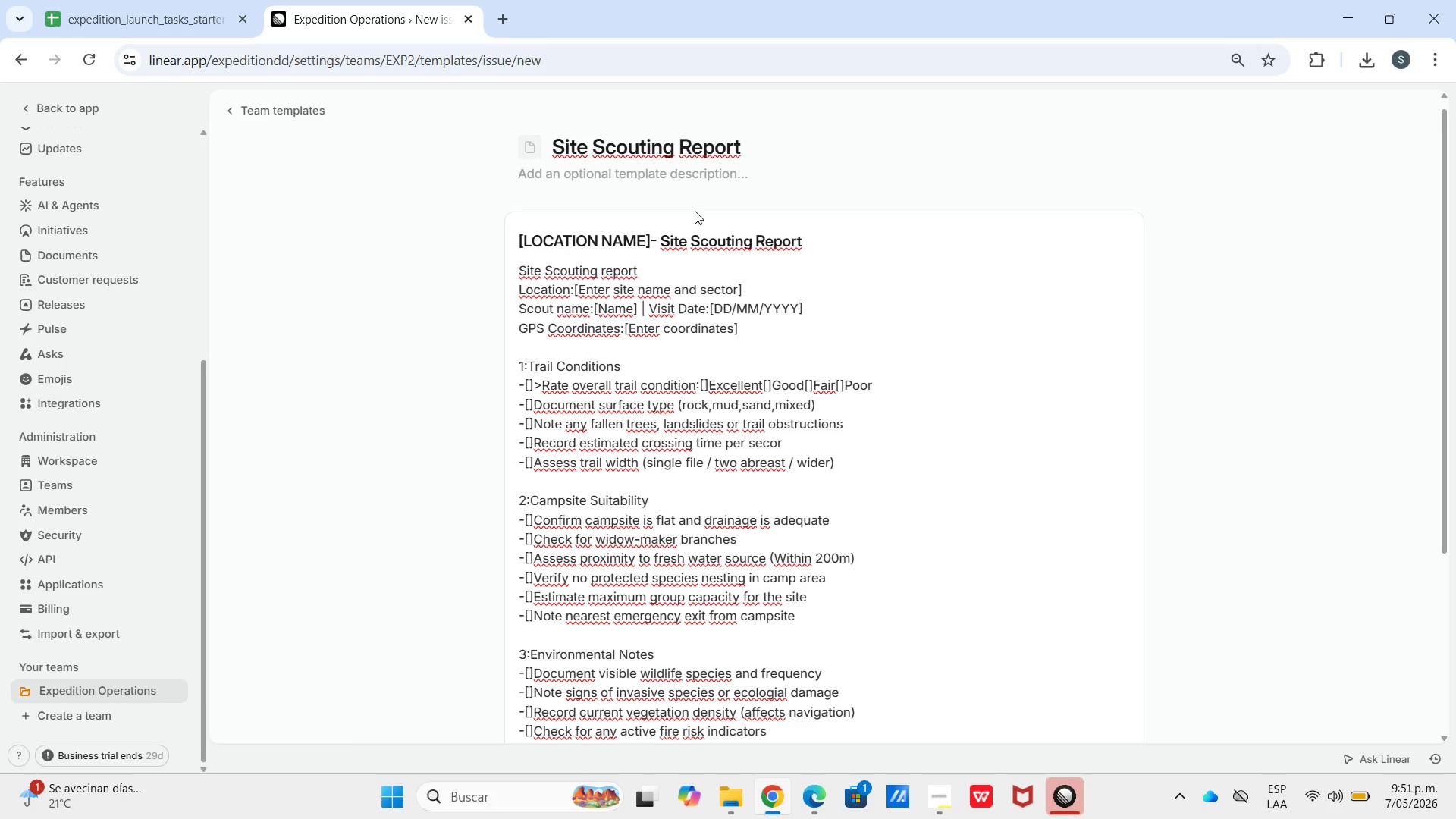 
key(Shift+Enter)
 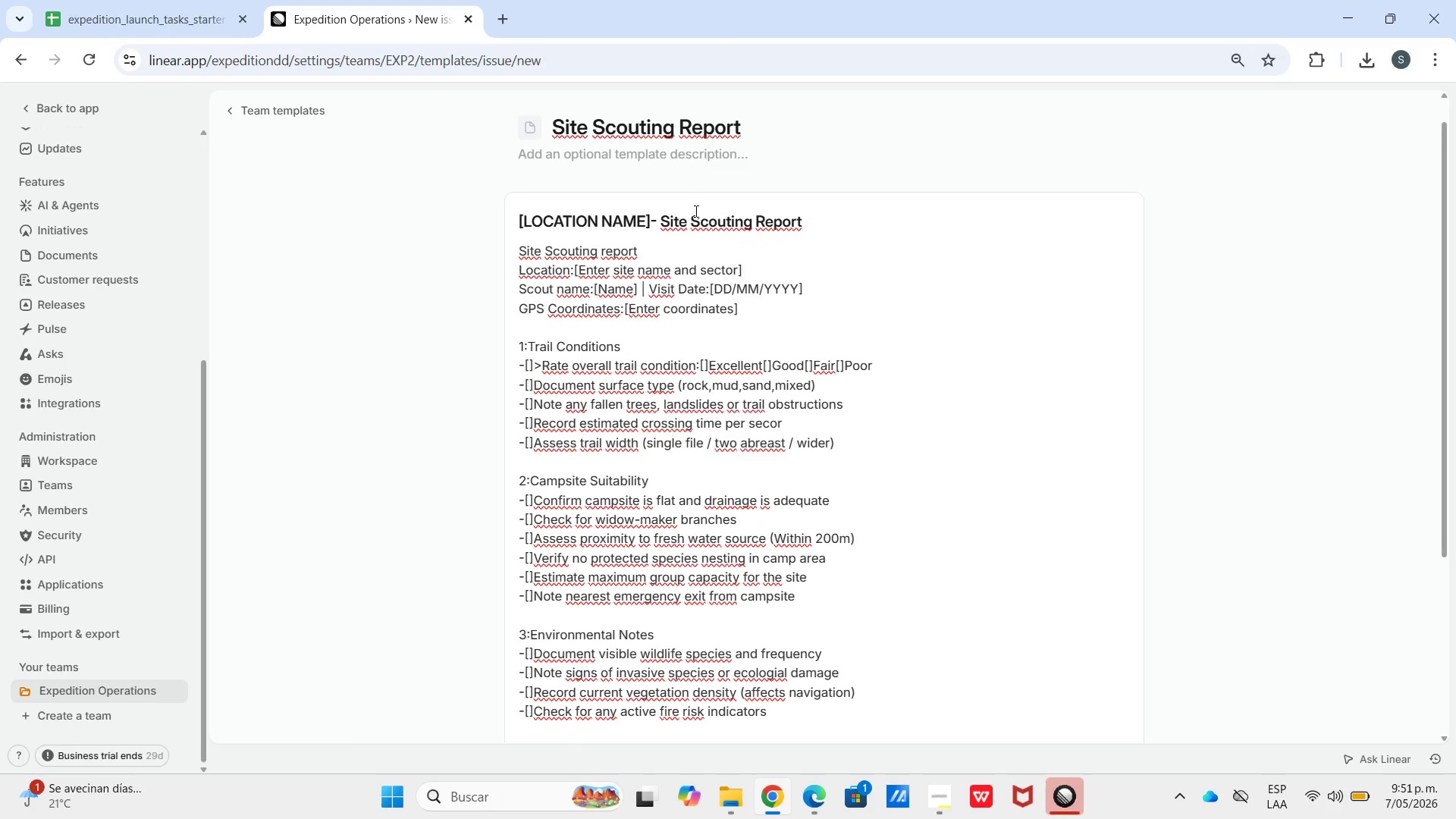 
key(Shift+Enter)
 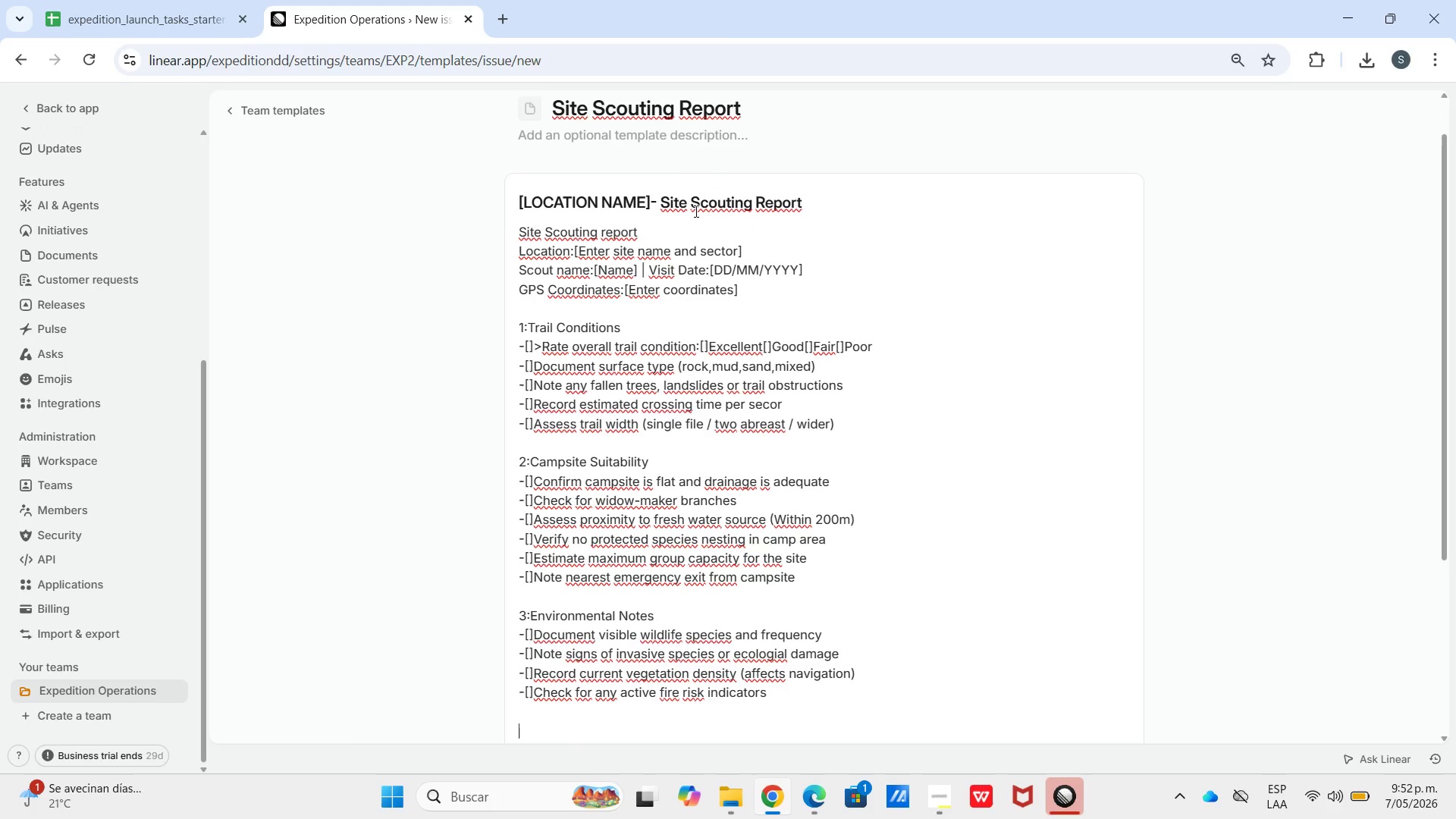 
type(4>Logistics n)
key(Backspace)
type(Notes)
 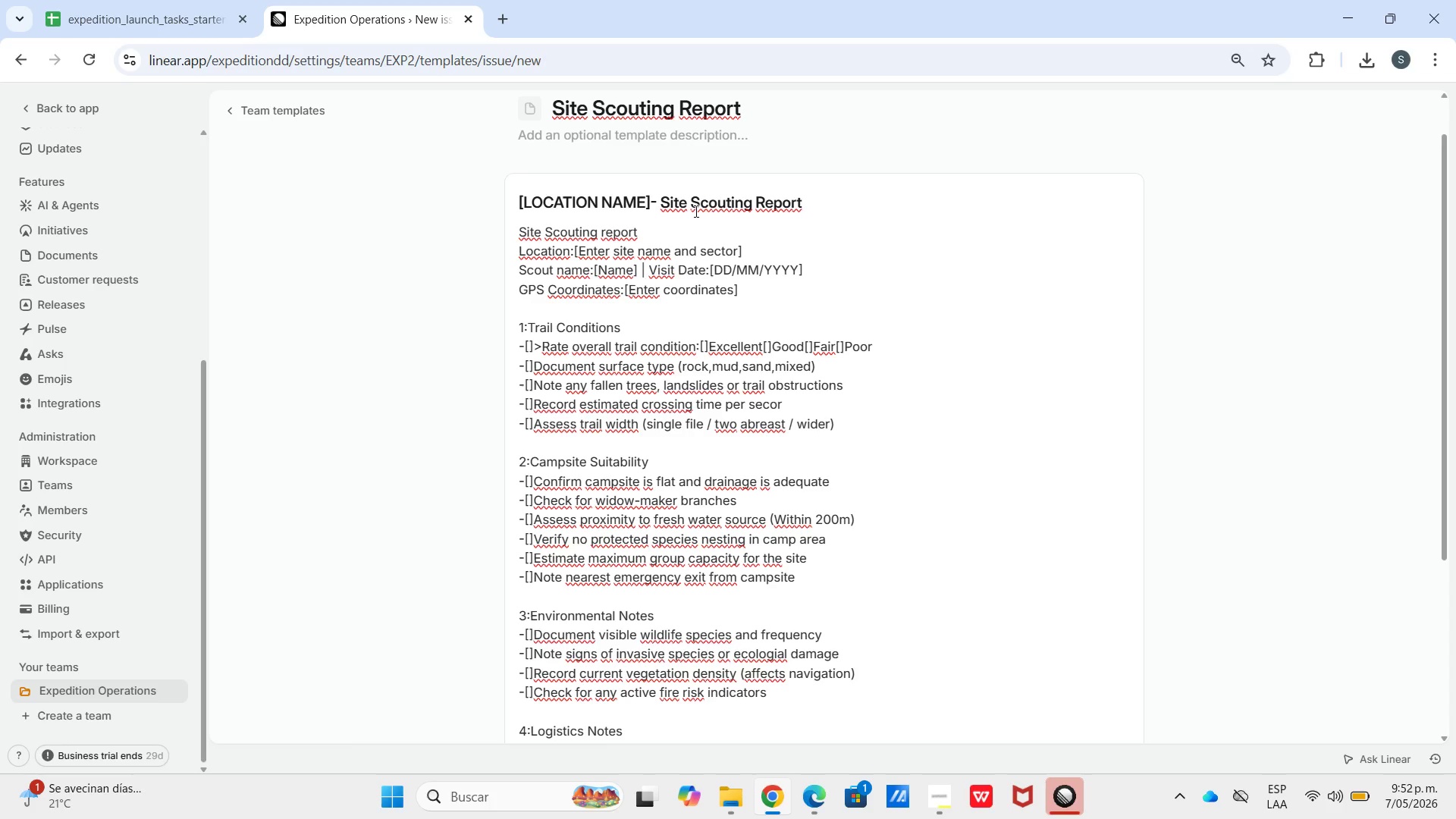 
key(Shift+Enter)
 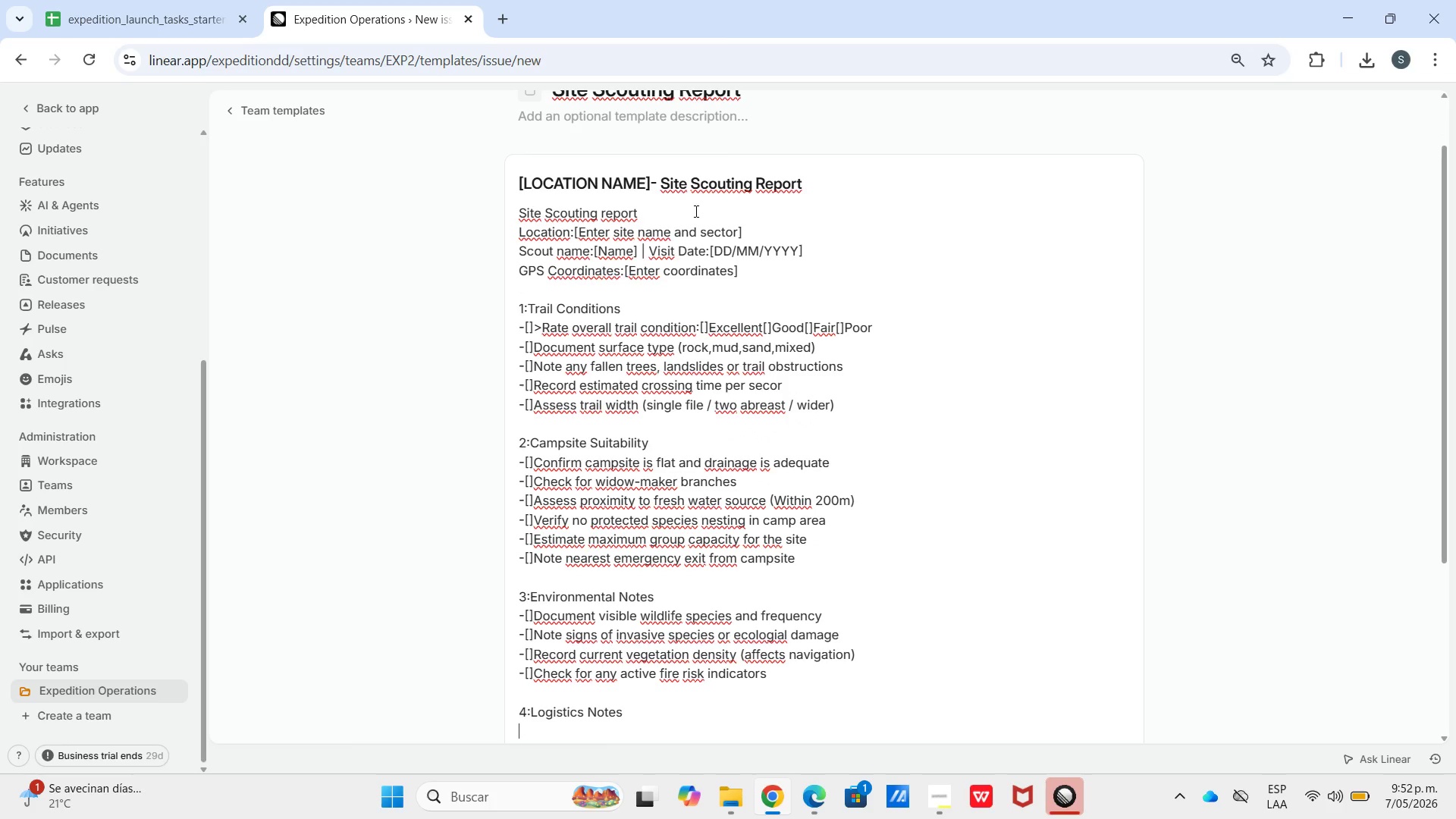 
type(-"?Confirm vehicle acces )
key(Backspace)
type(ss)
key(Backspace)
type( point b)
key(Backspace)
type(nearest to trailhead)
 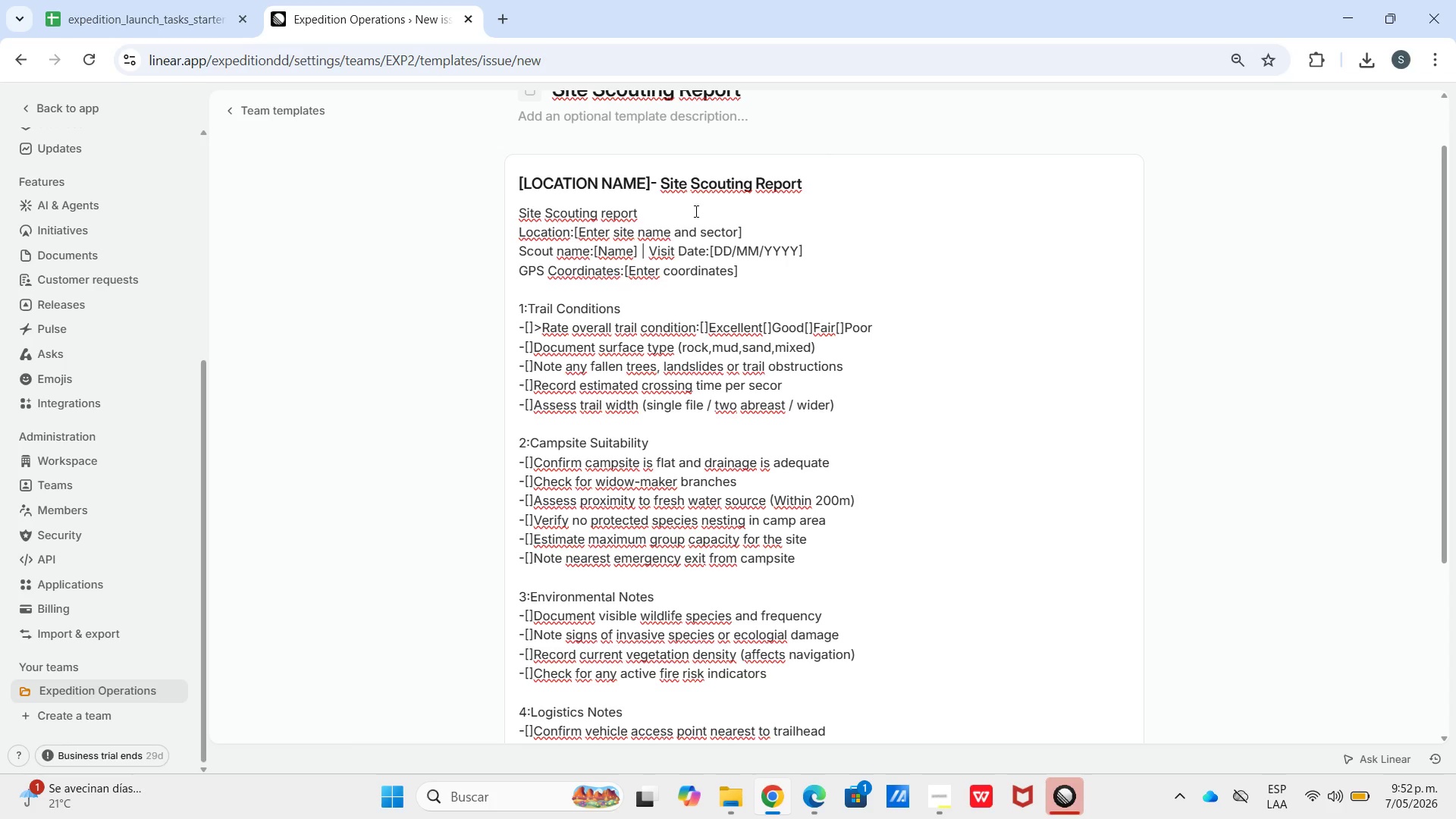 
key(Shift+Enter)
 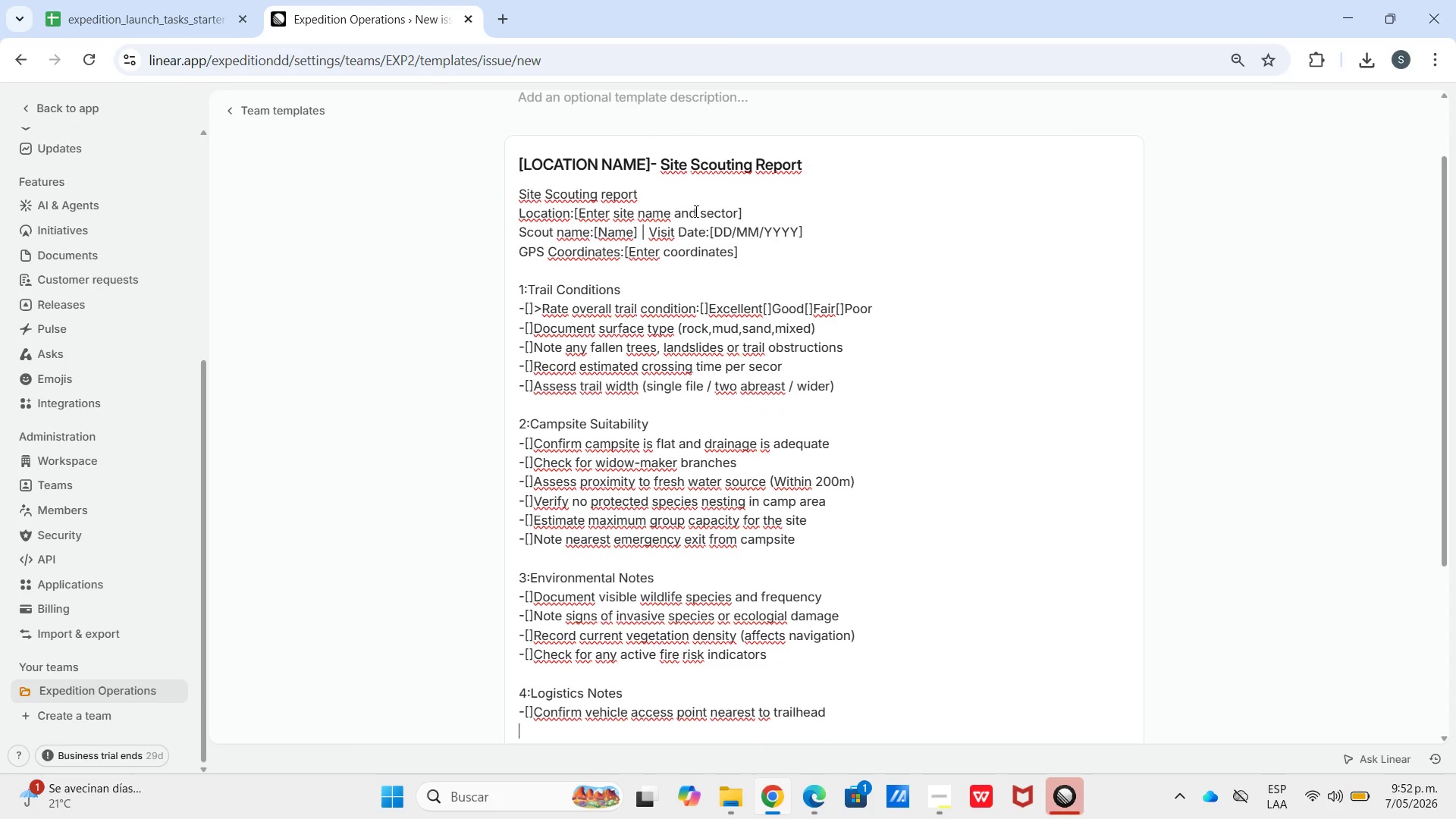 
type(-"?Document local supplier or resupply point neraby)
key(Backspace)
key(Backspace)
key(Backspace)
key(Backspace)
type(arby)
 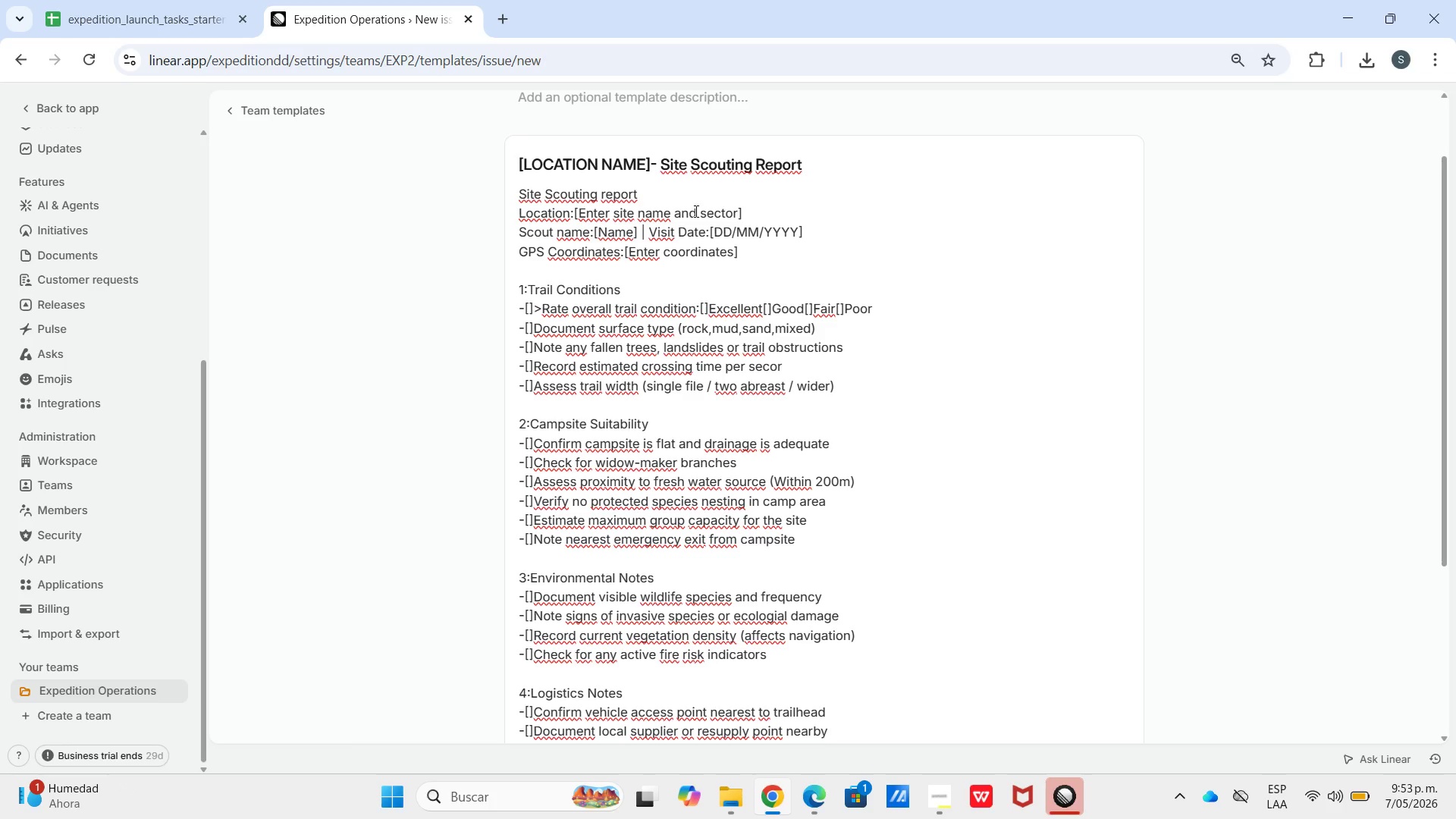 
key(Shift+Enter)
 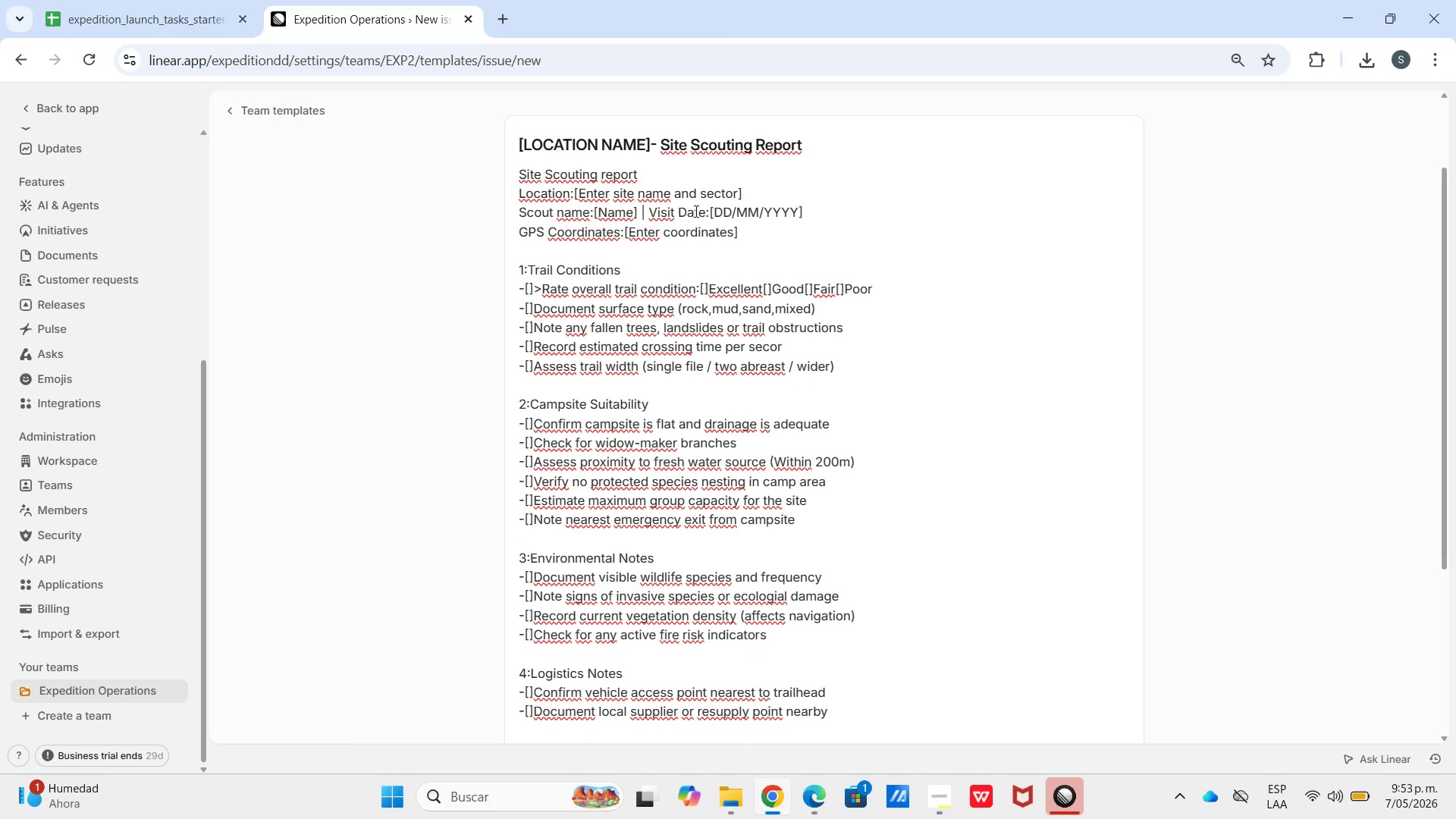 
key(Minus)
 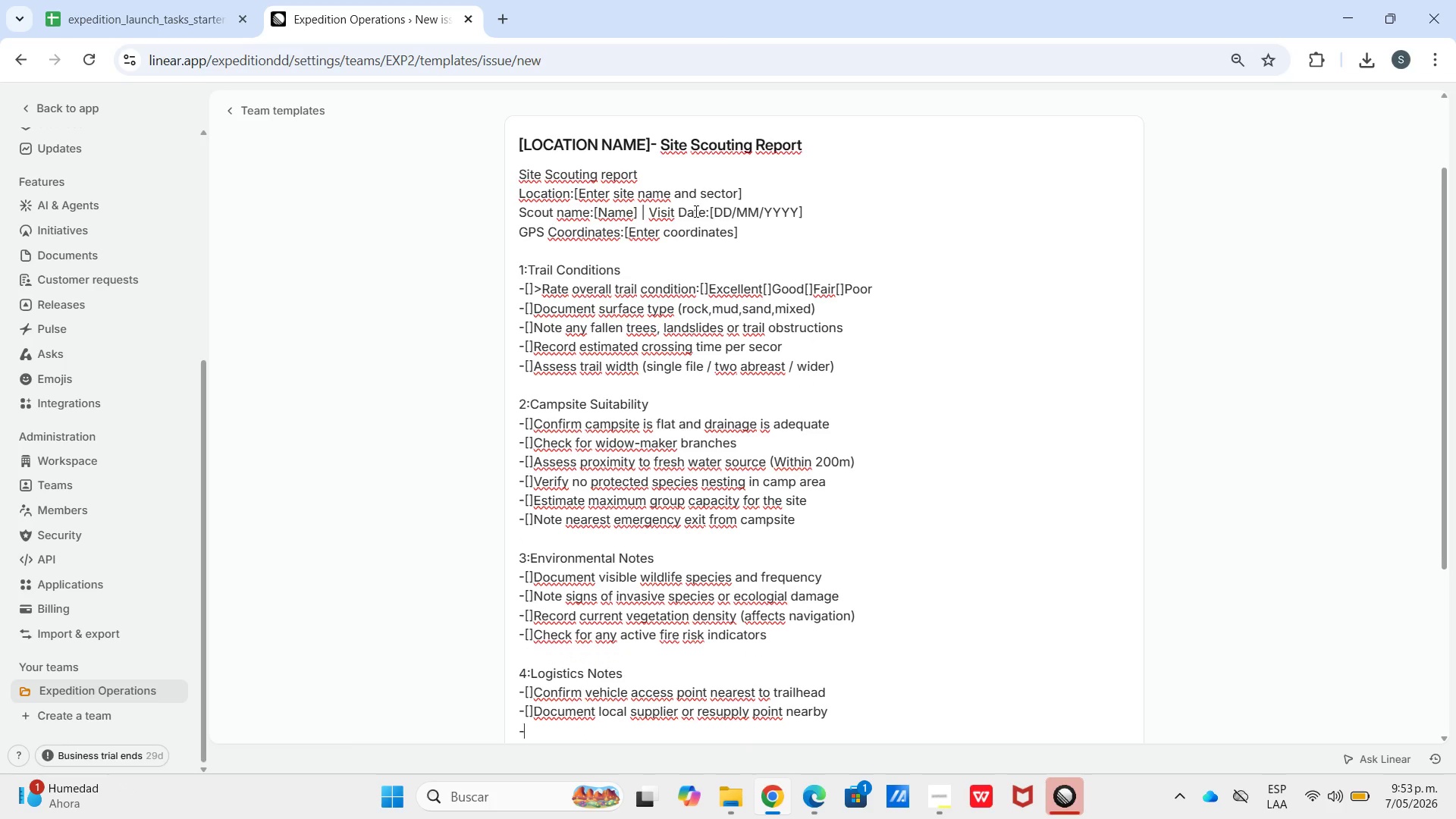 
key(Shift+Quote)
 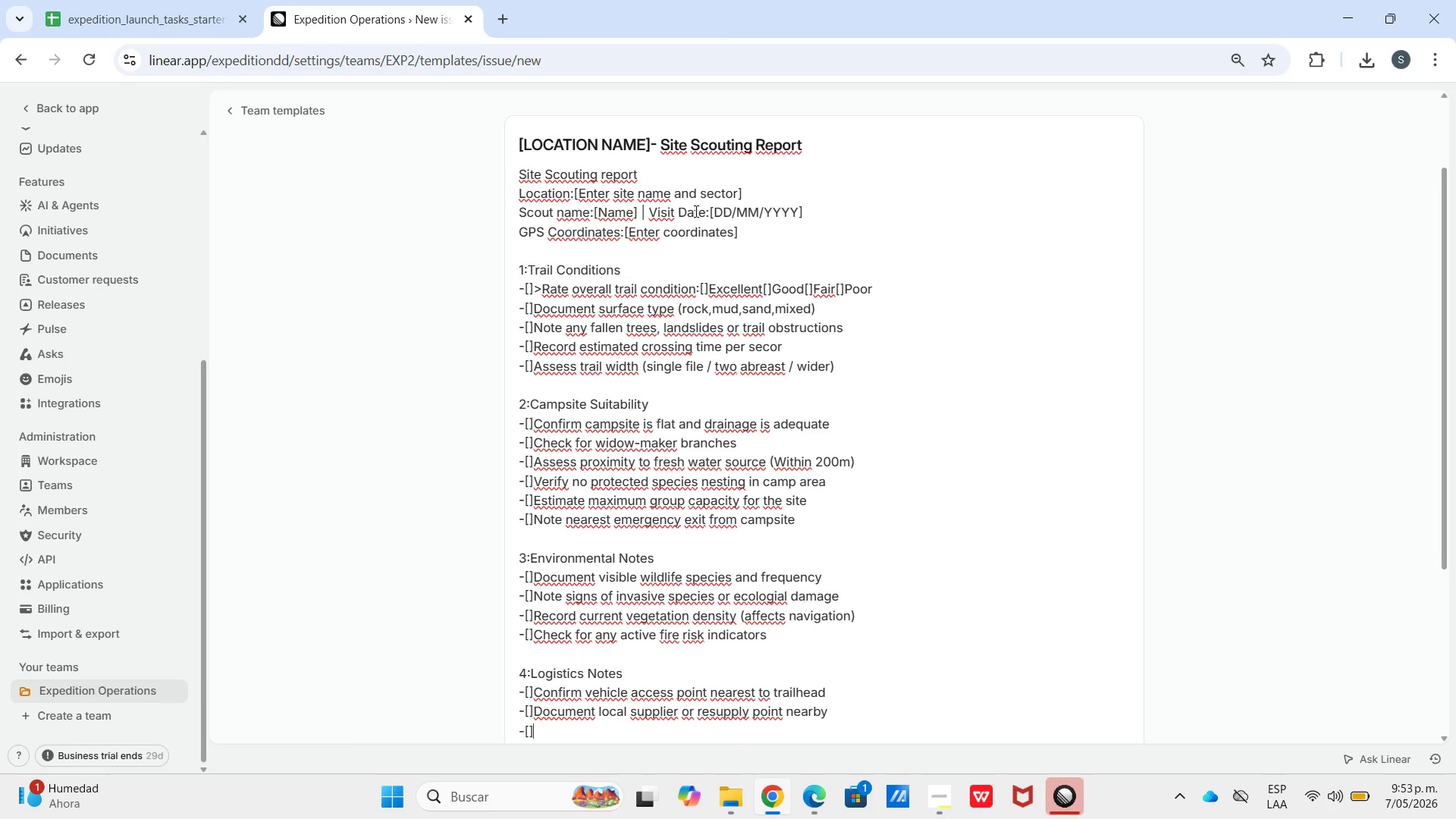 
key(Shift+Slash)
 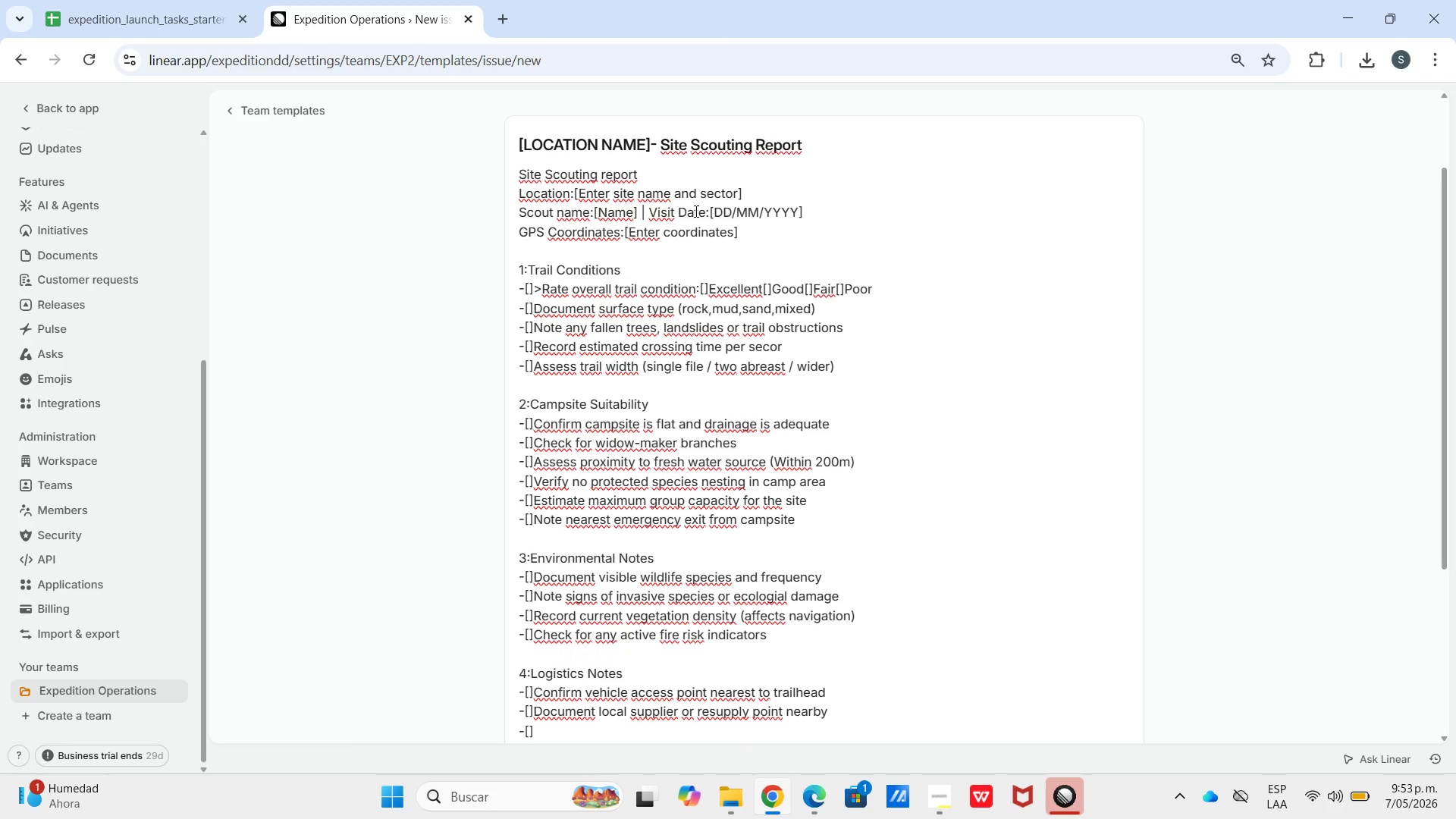 
hold_key(key=ShiftLeft, duration=1.08)
 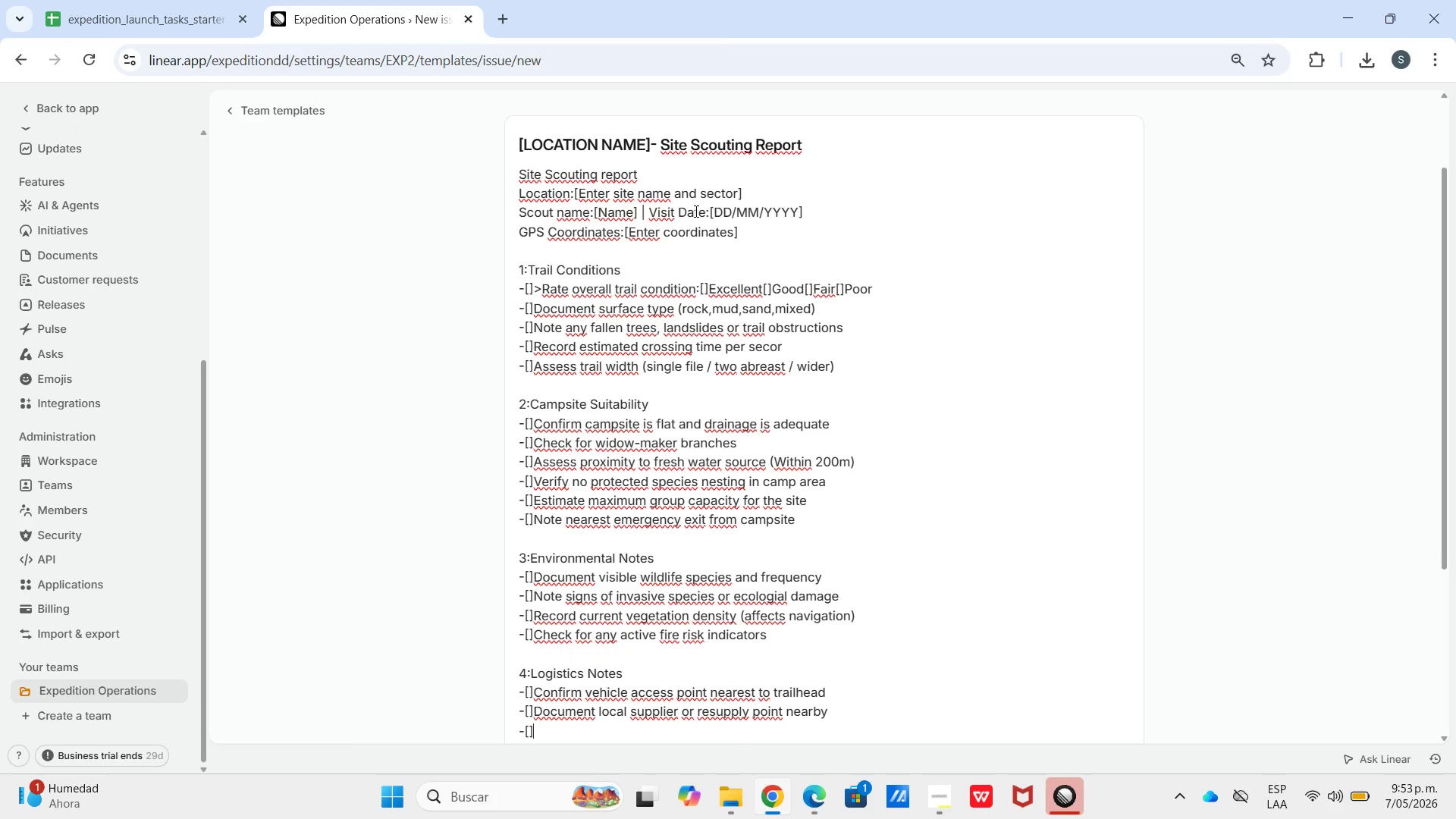 
type(Note mobile&satelite signai)
key(Backspace)
type(l stren)
 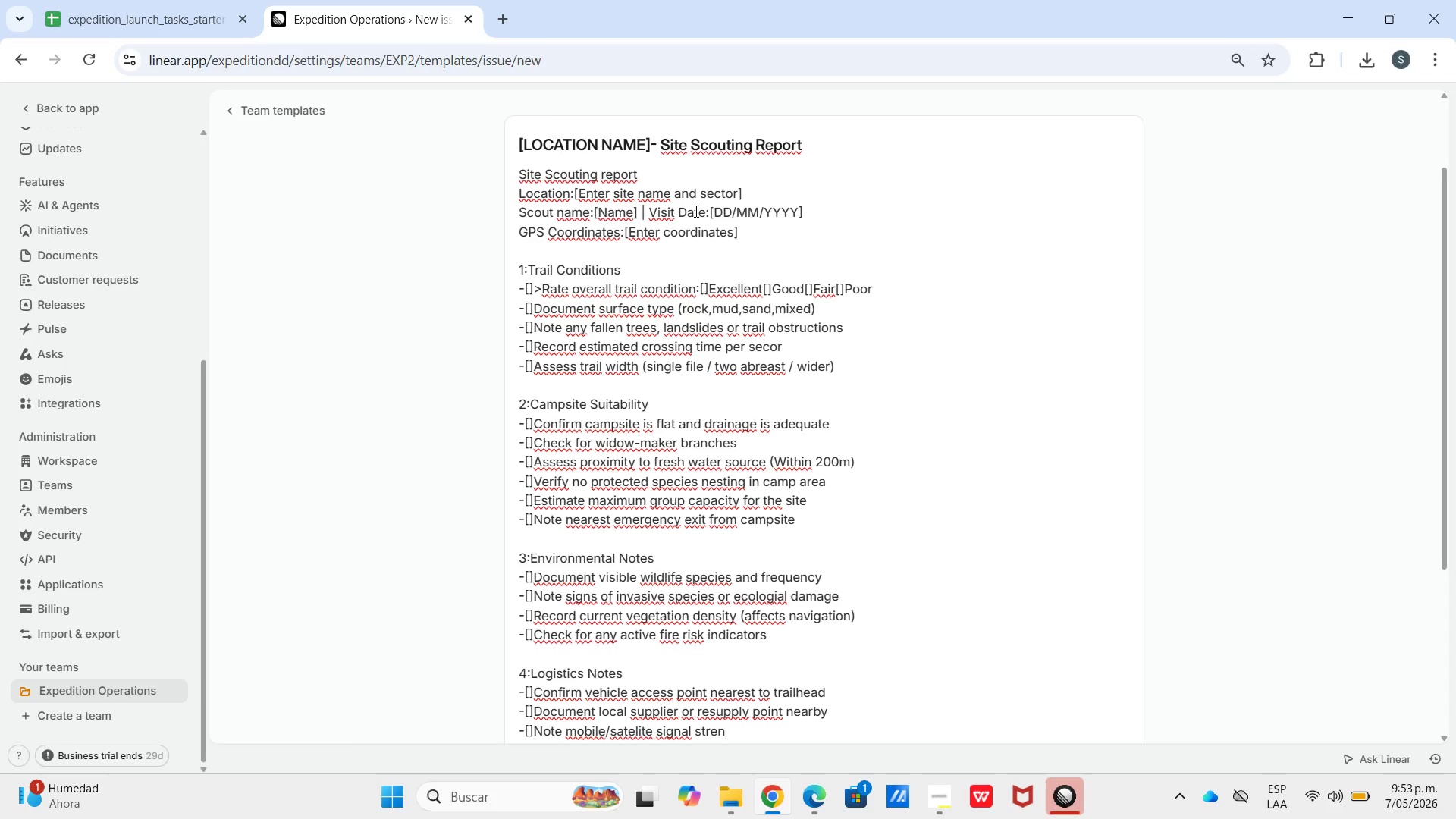 
wait(5.09)
 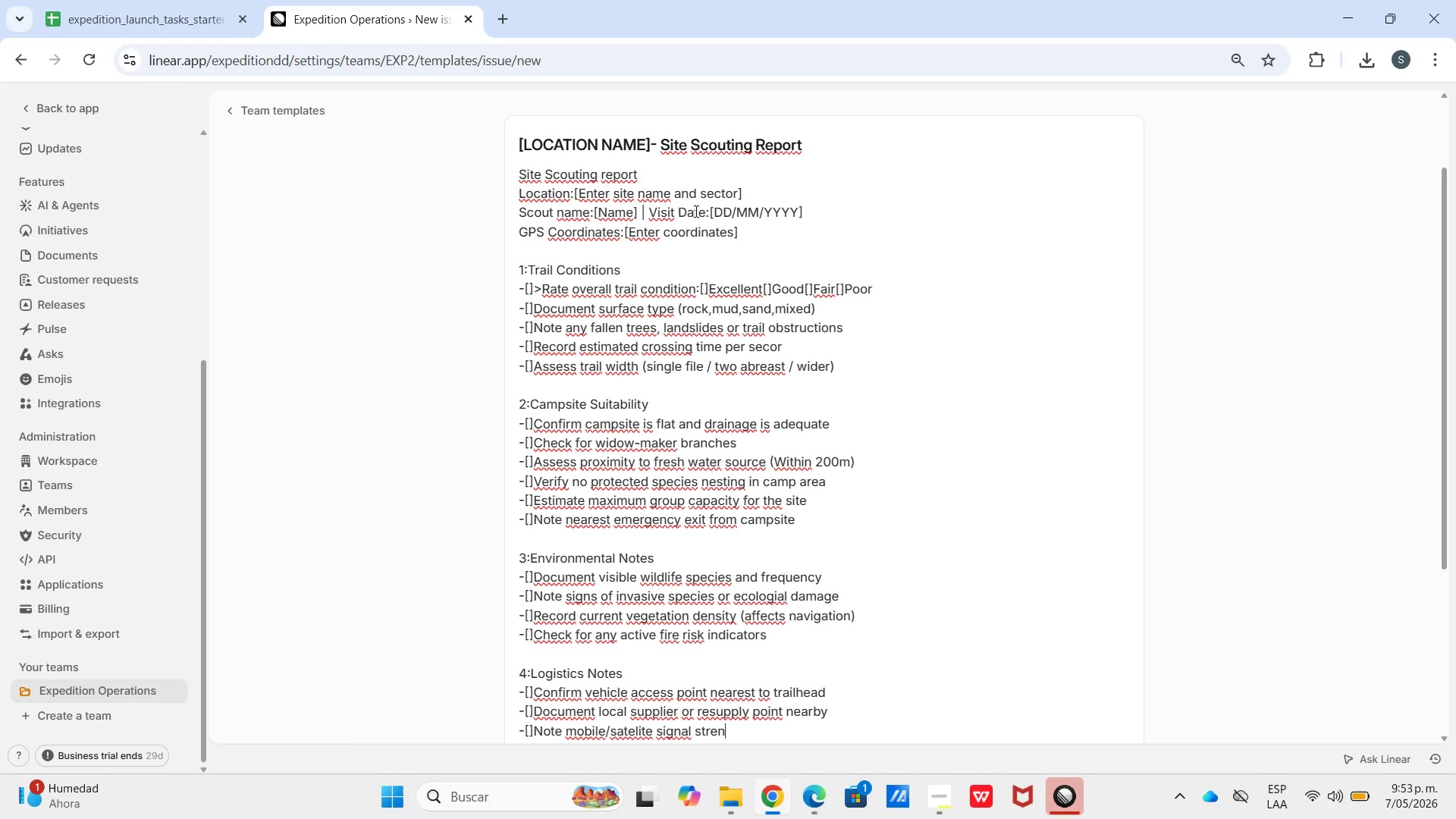 
type(gth)
key(Backspace)
key(Backspace)
type(ht at site)
 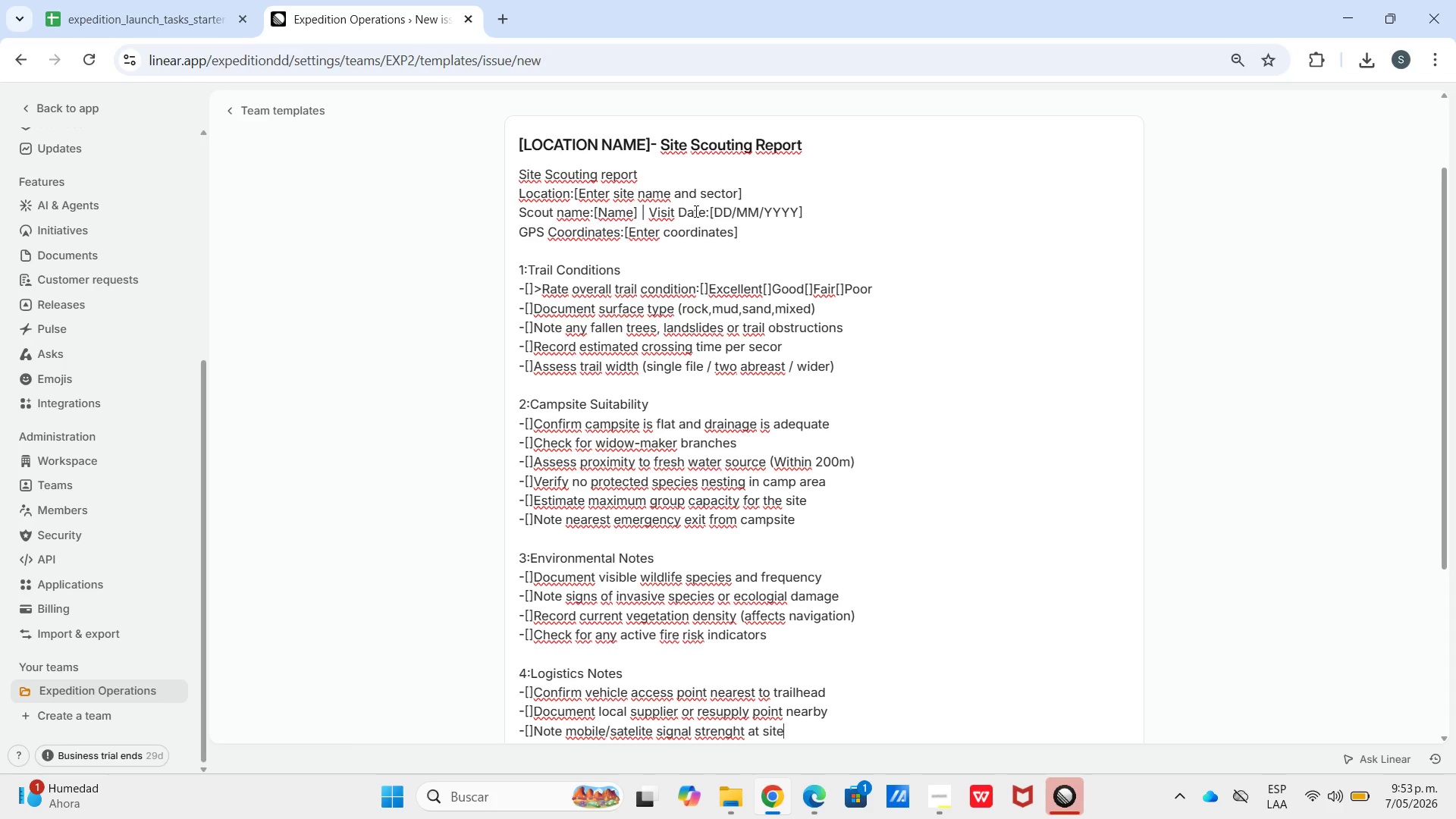 
key(Shift+Enter)
 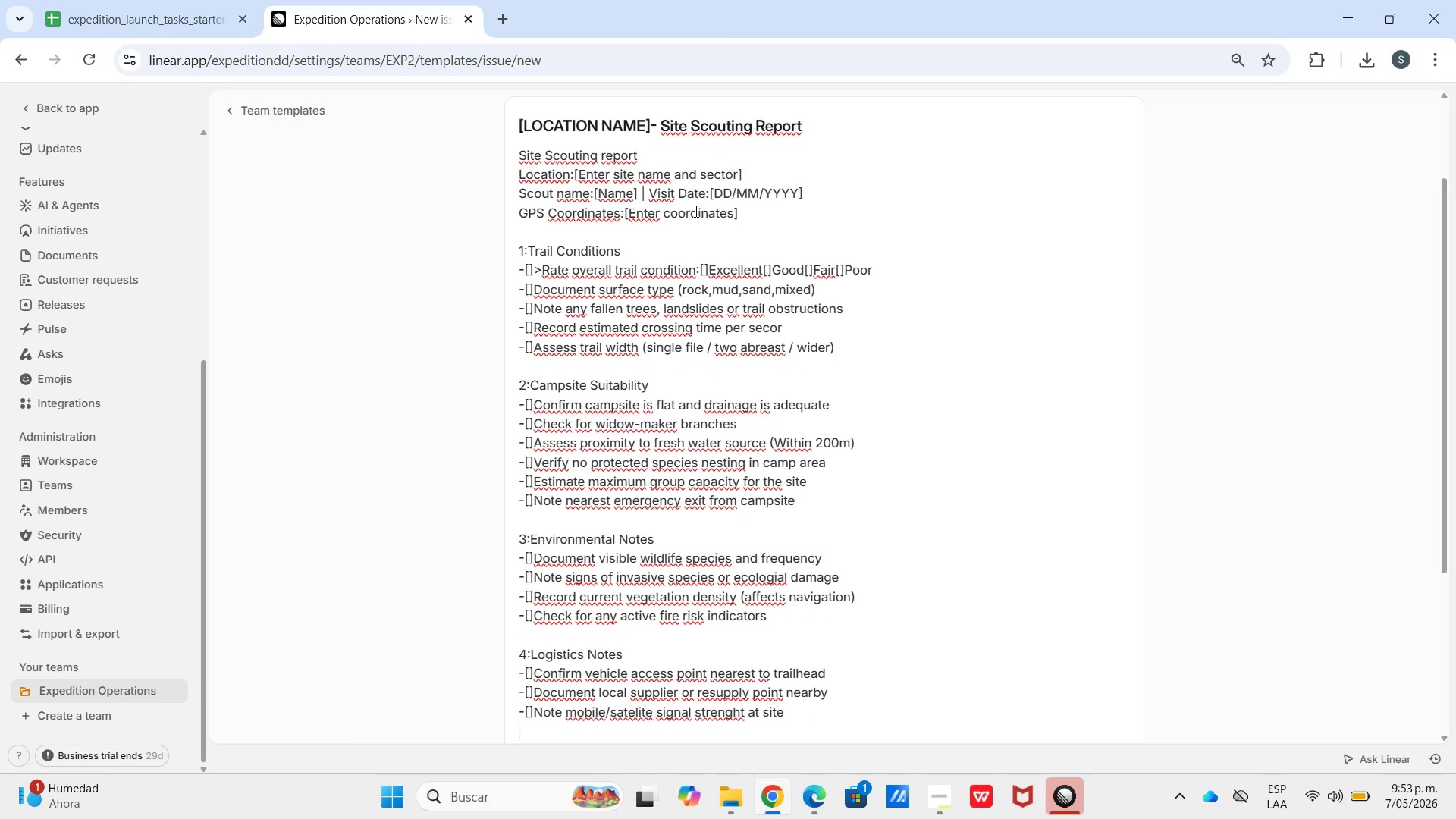 
type(-"?Photograph key junctions, campsites and hazards *attach beliow)
key(Backspace)
key(Backspace)
type(w()
 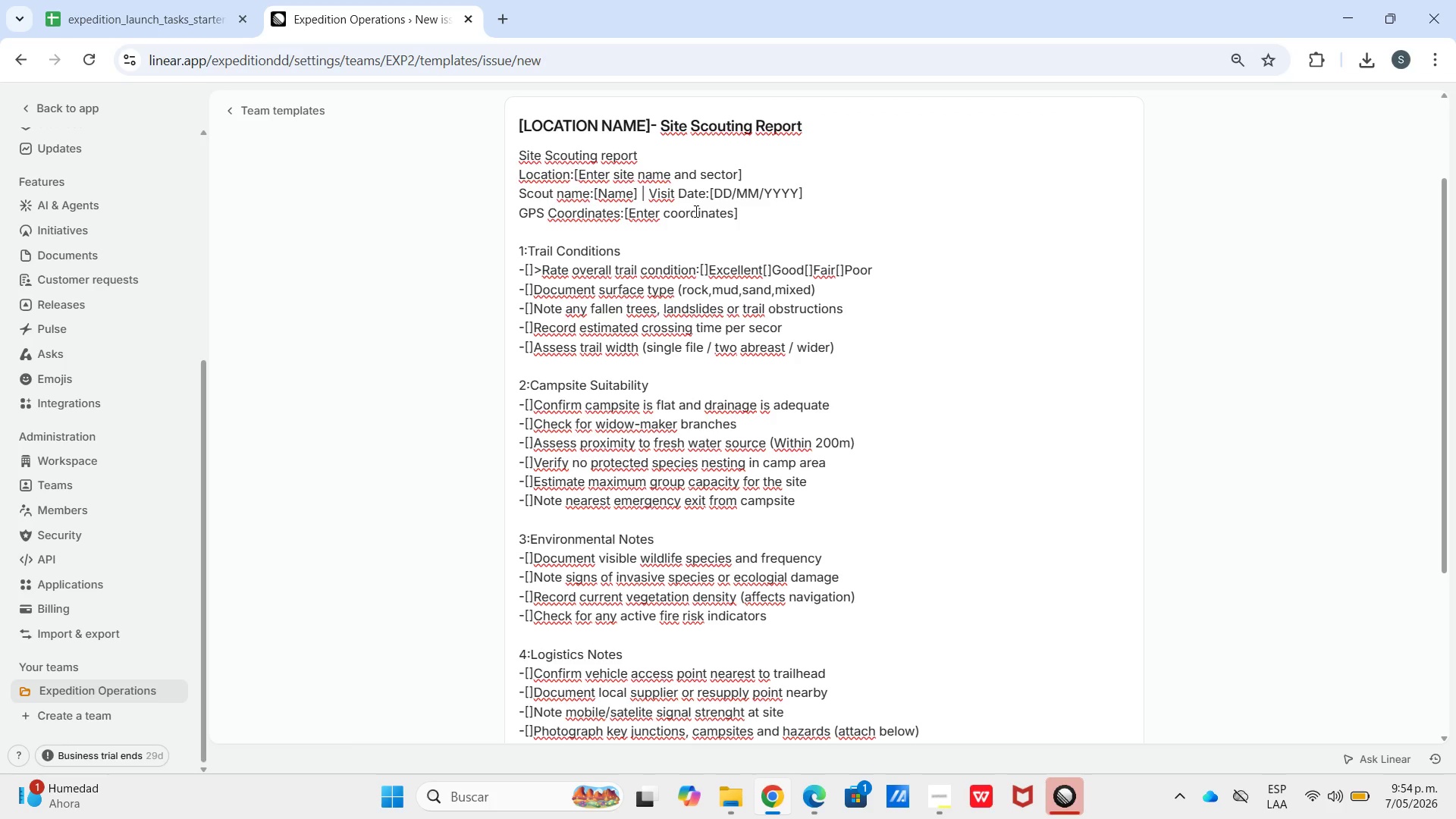 
key(Shift+Enter)
 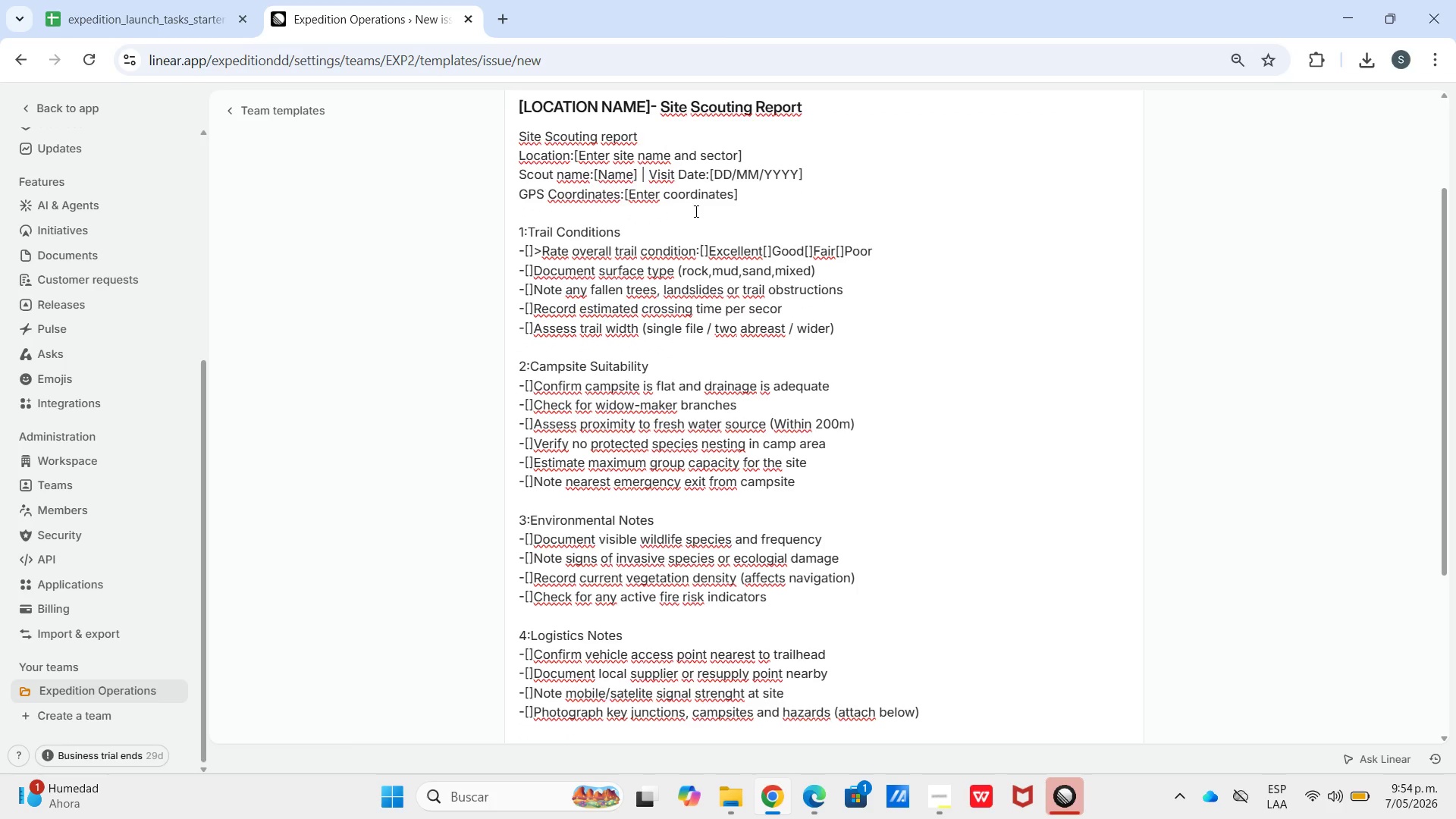 
key(Shift+Enter)
 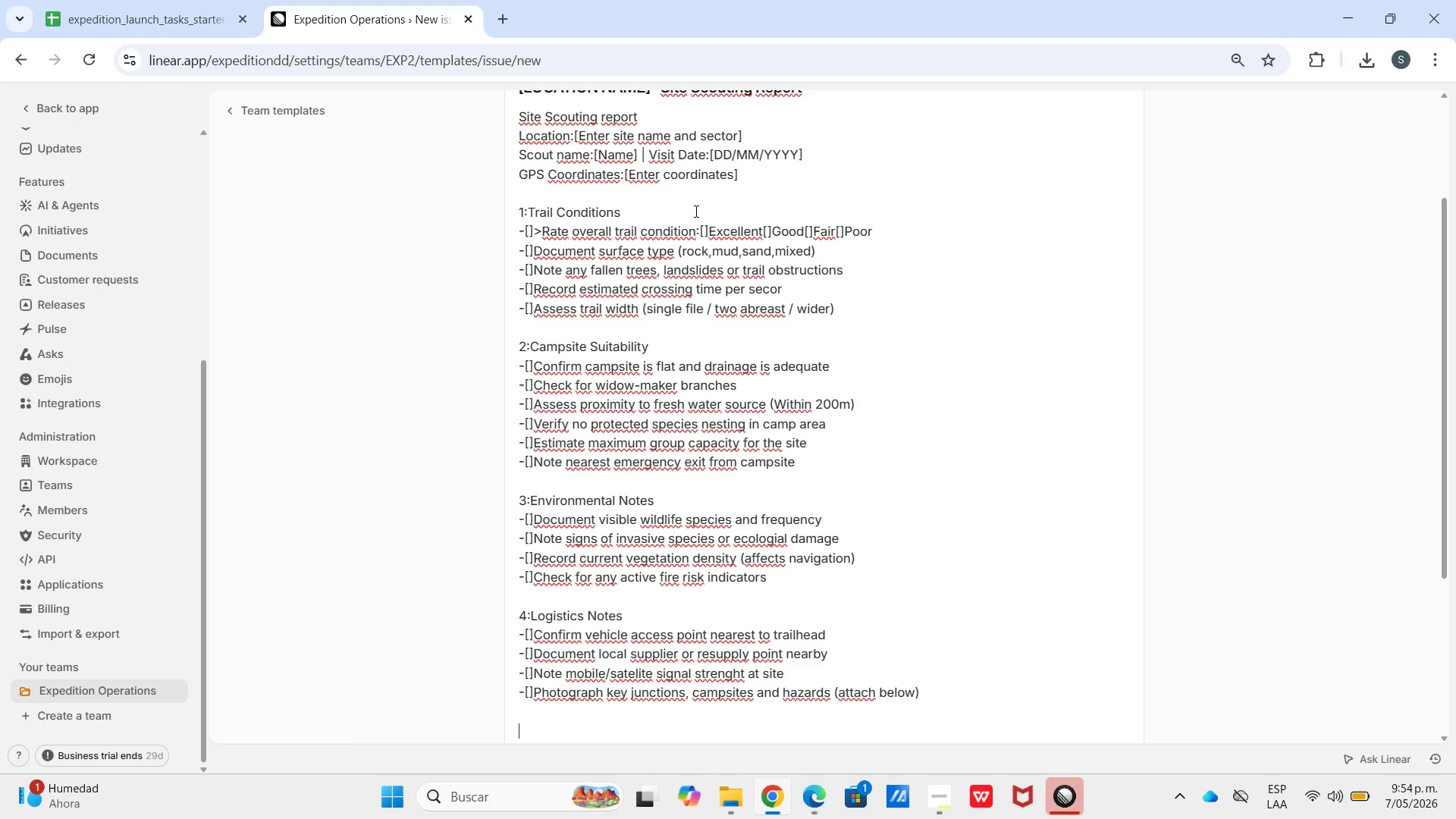 
type(65)
key(Backspace)
key(Backspace)
type(5>Overall Recomendation)
 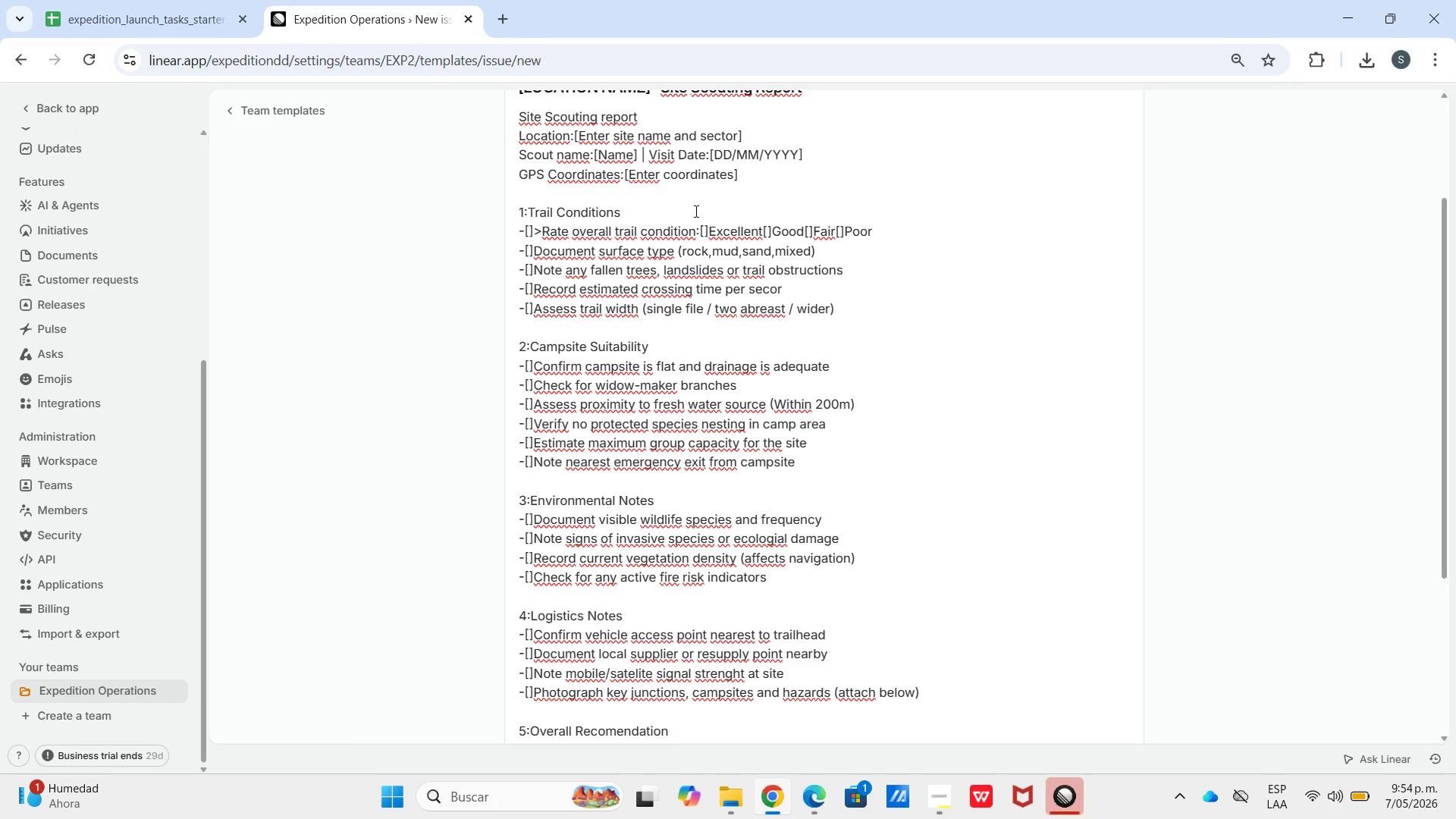 
key(Shift+Enter)
 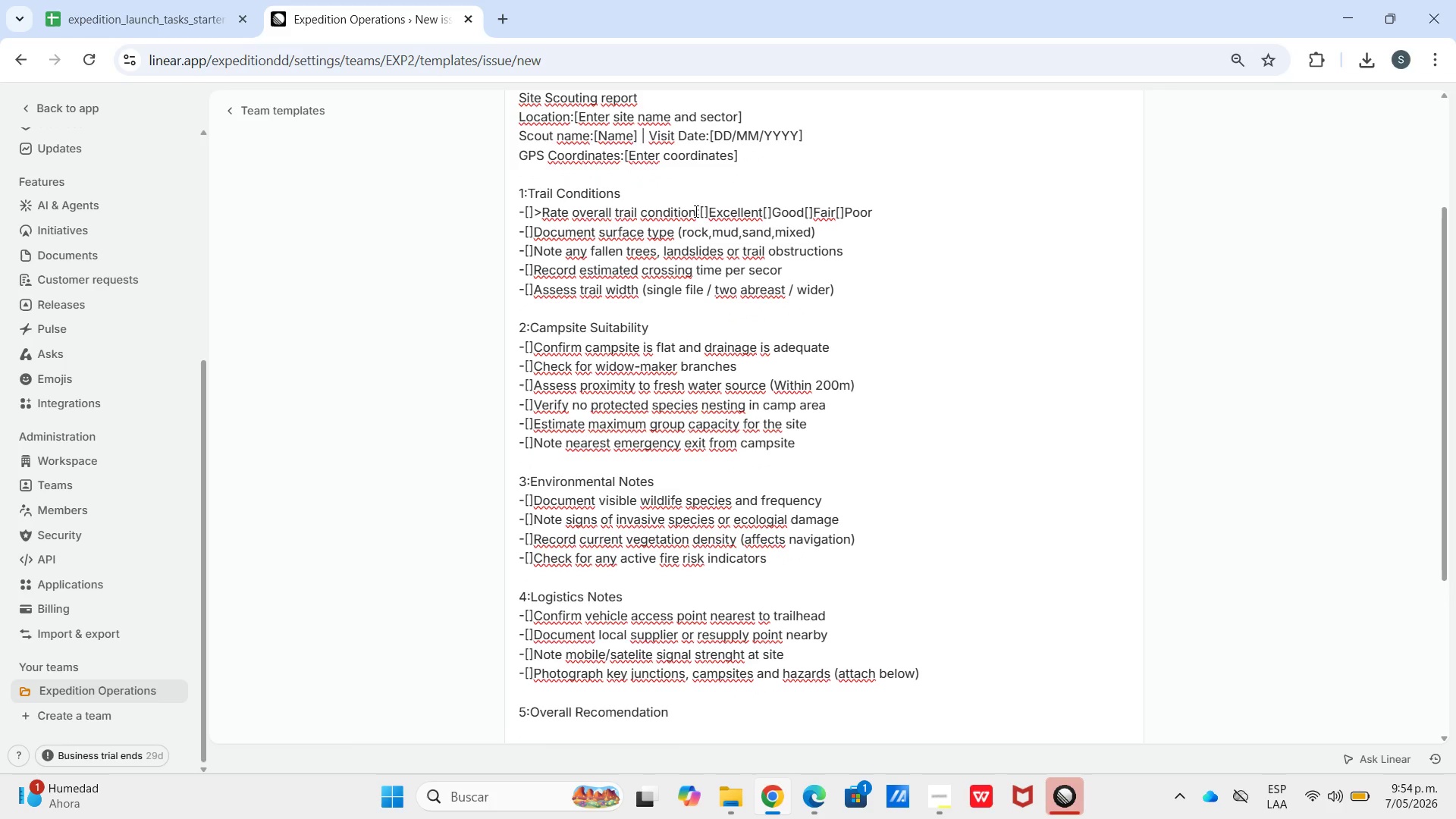 
hold_key(key=ShiftLeft, duration=0.98)
 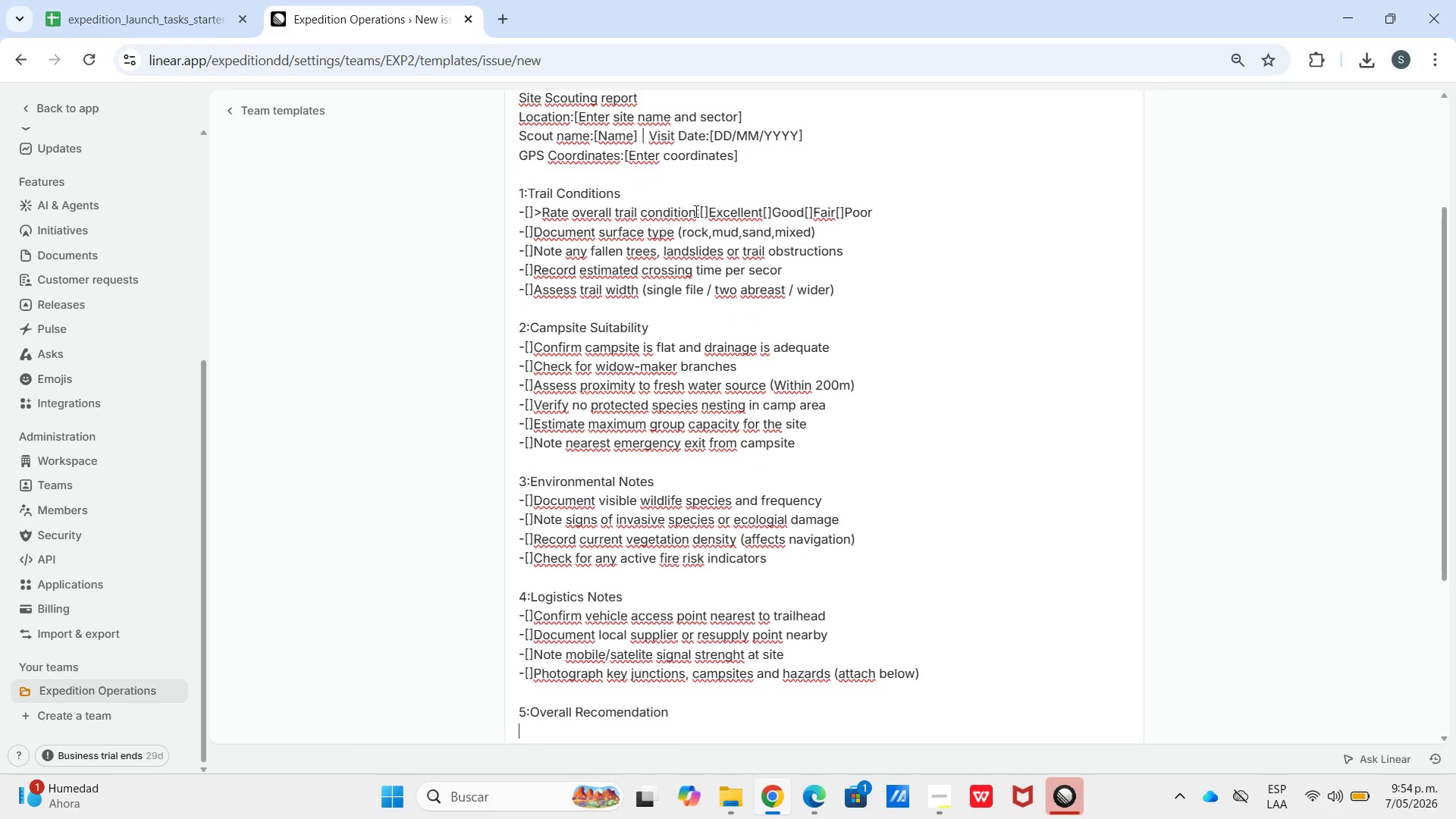 
type(-"?Site apr)
key(Backspace)
type(prover)
key(Backspace)
type(d for expedition use)
 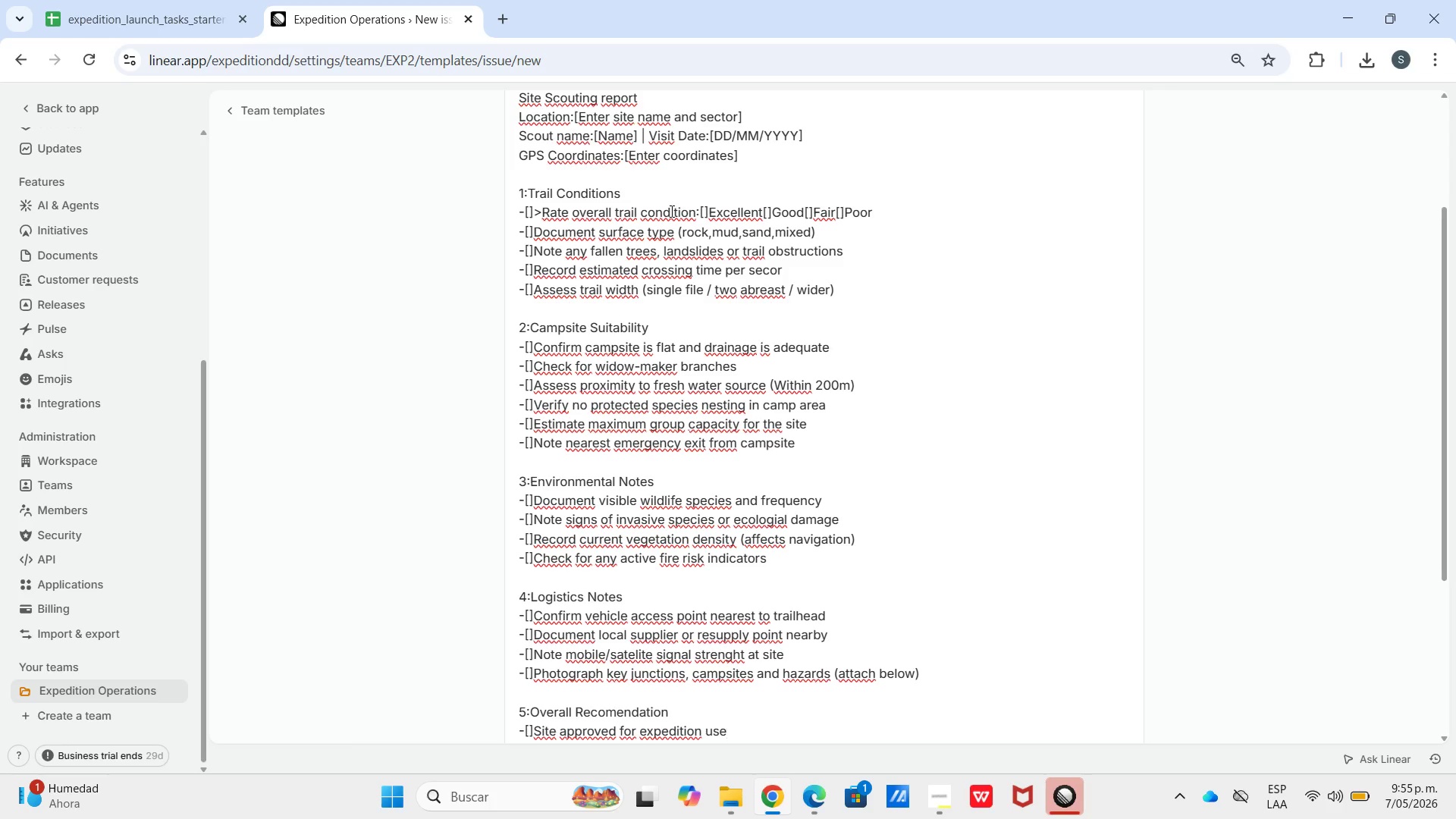 
key(Shift+Enter)
 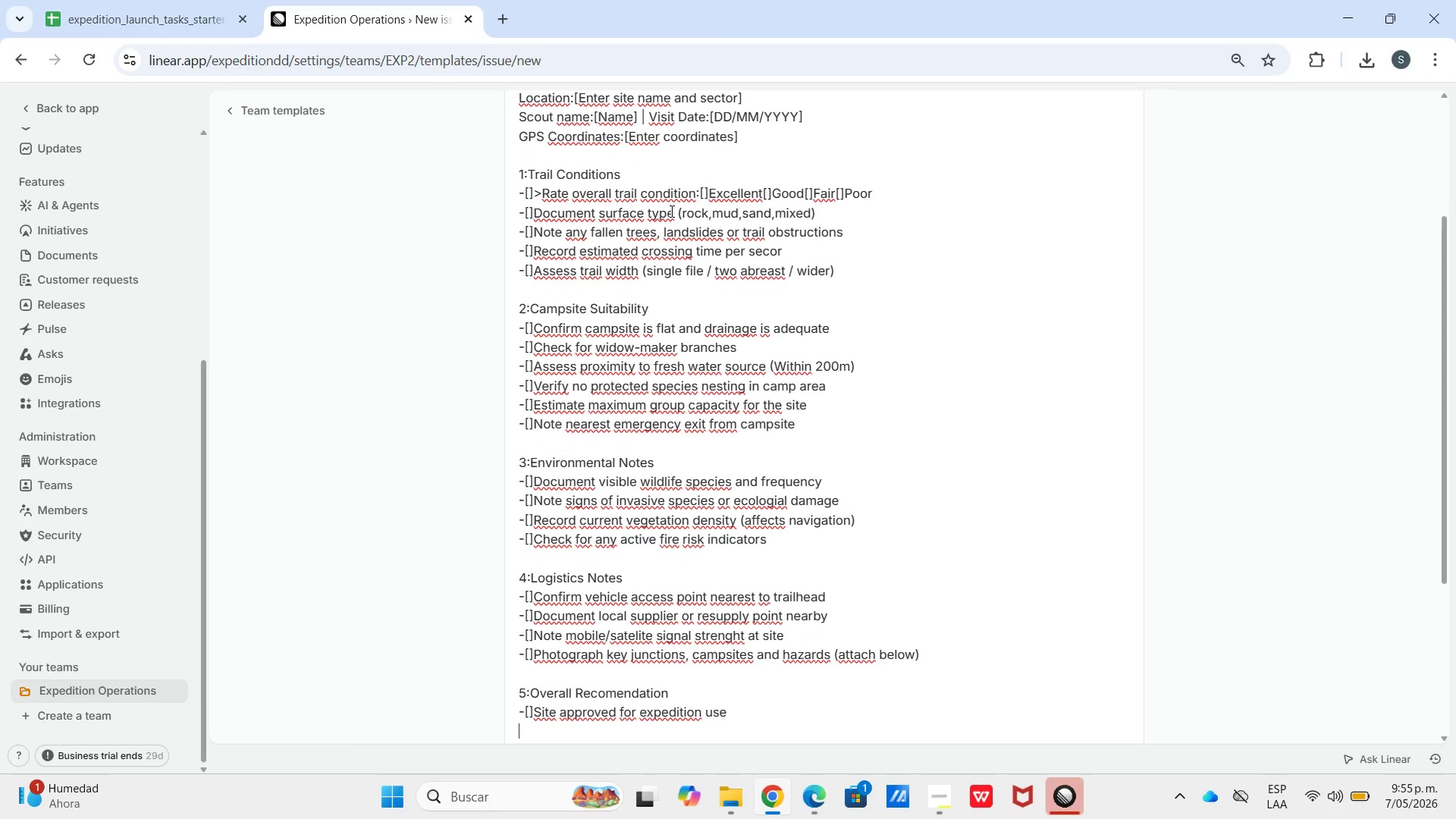 
hold_key(key=ShiftLeft, duration=0.66)
 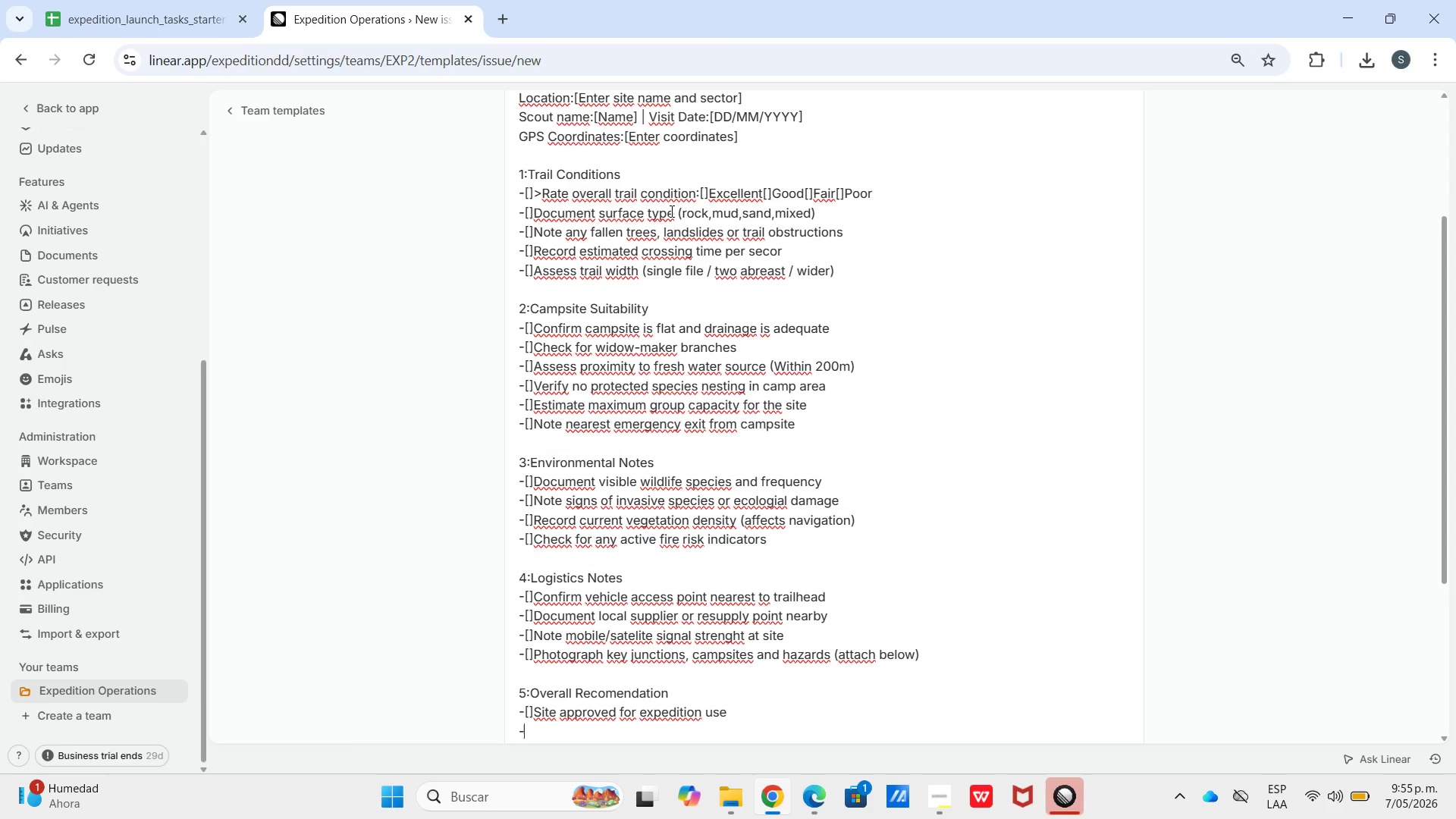 
type(-"?Site a;p)
key(Backspace)
key(Backspace)
type(ppro)
 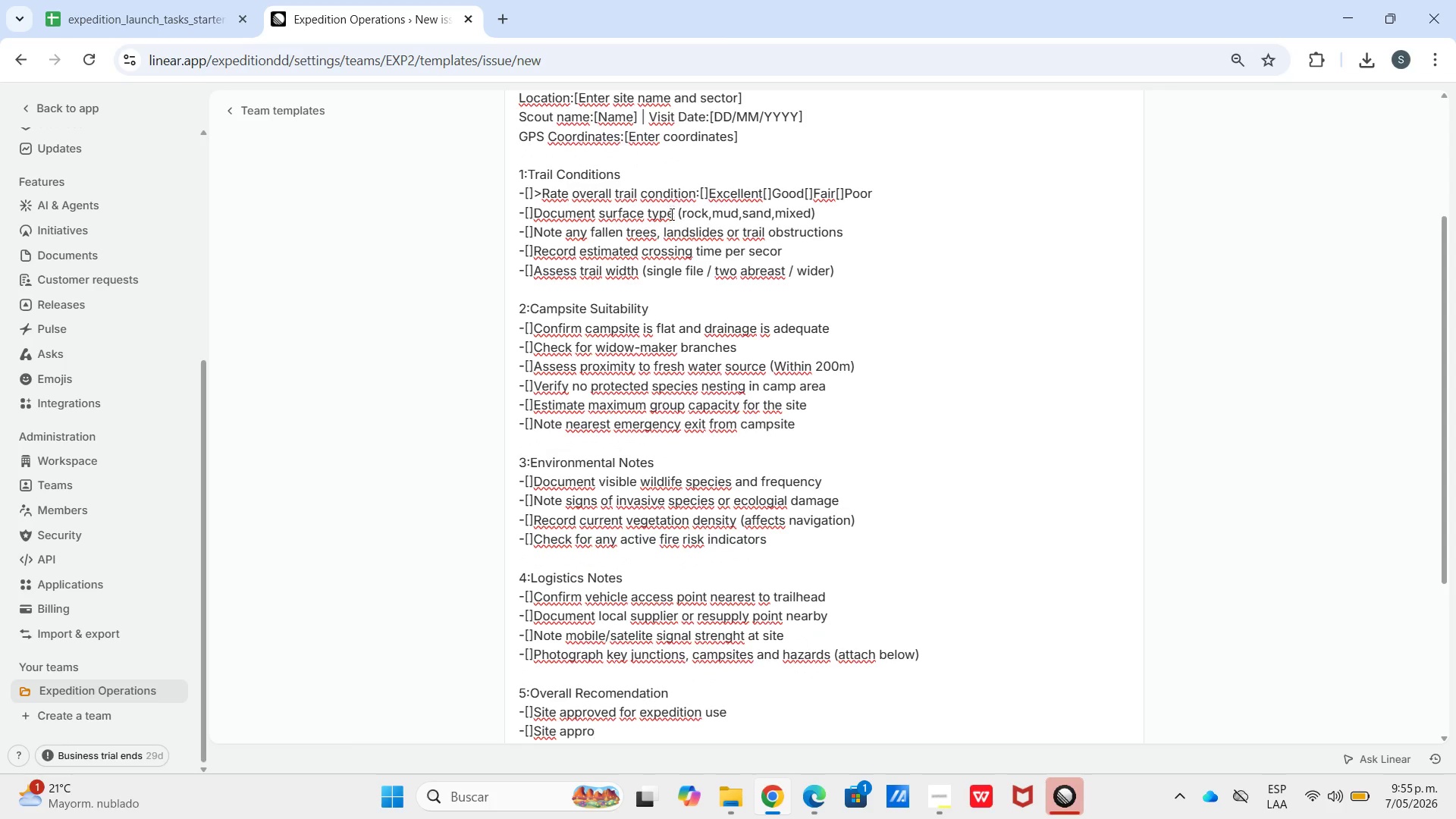 
type(ved with condic)
key(Backspace)
type(tions (list below()
 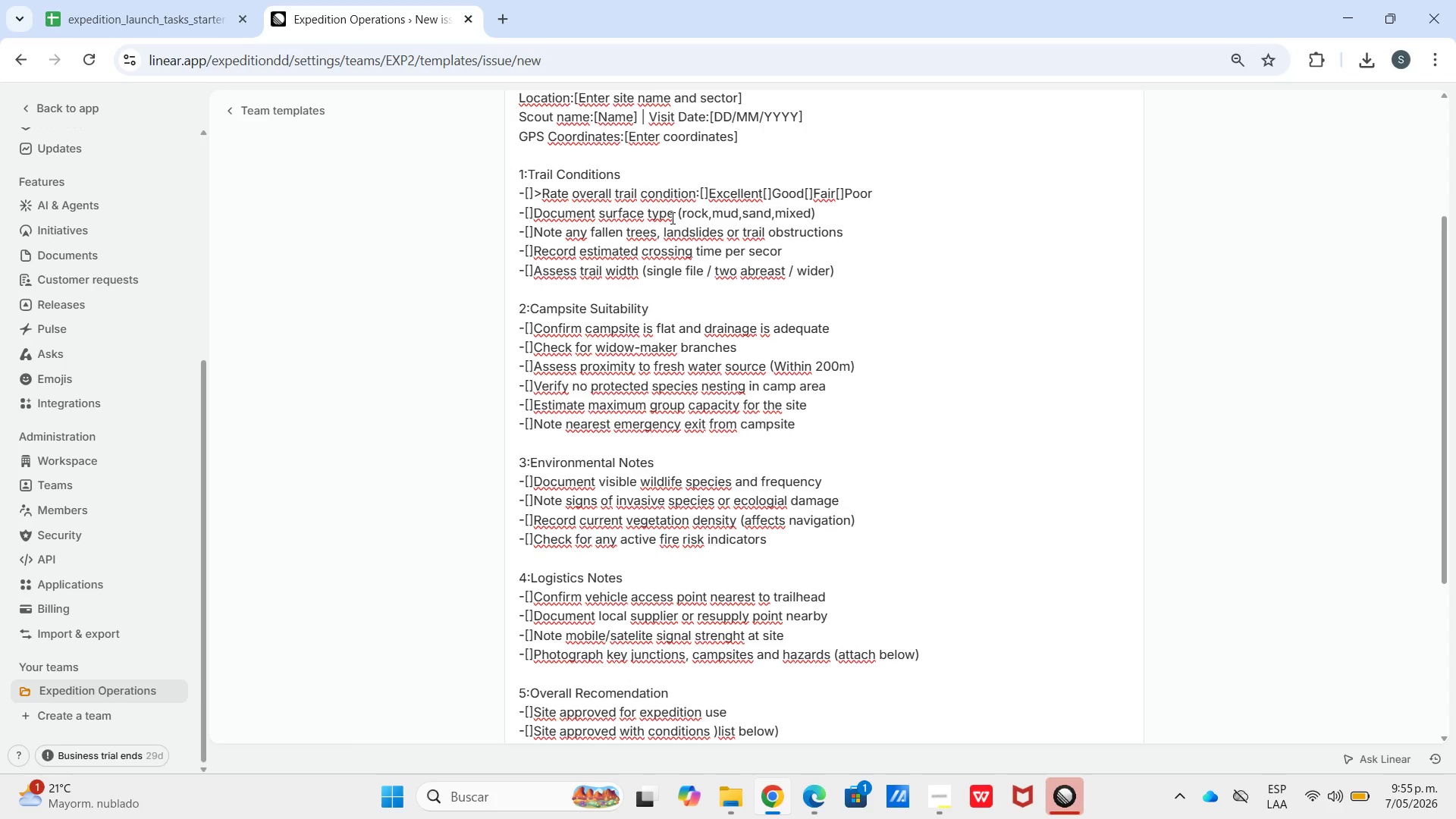 
 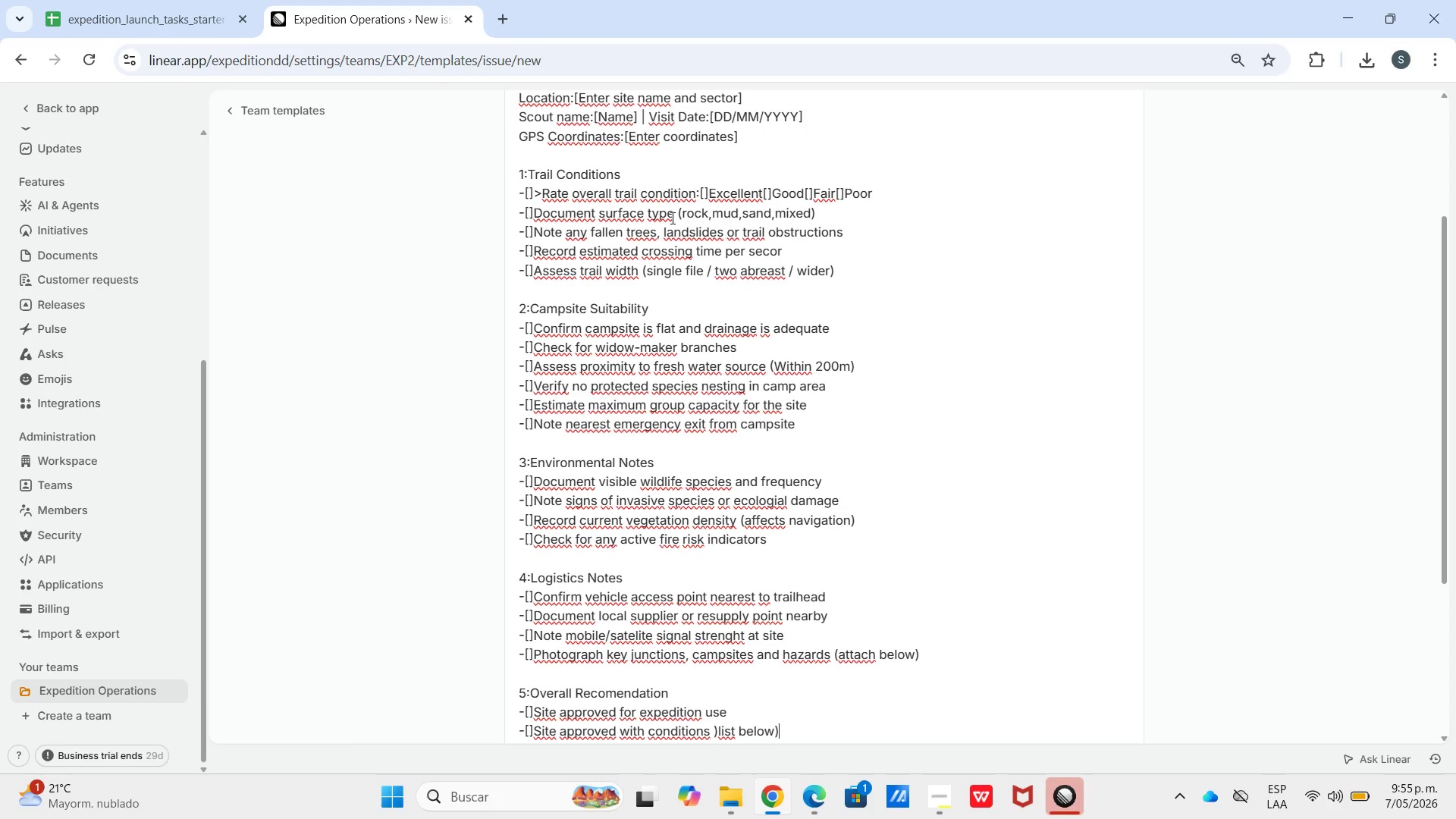 
hold_key(key=ShiftLeft, duration=0.78)
 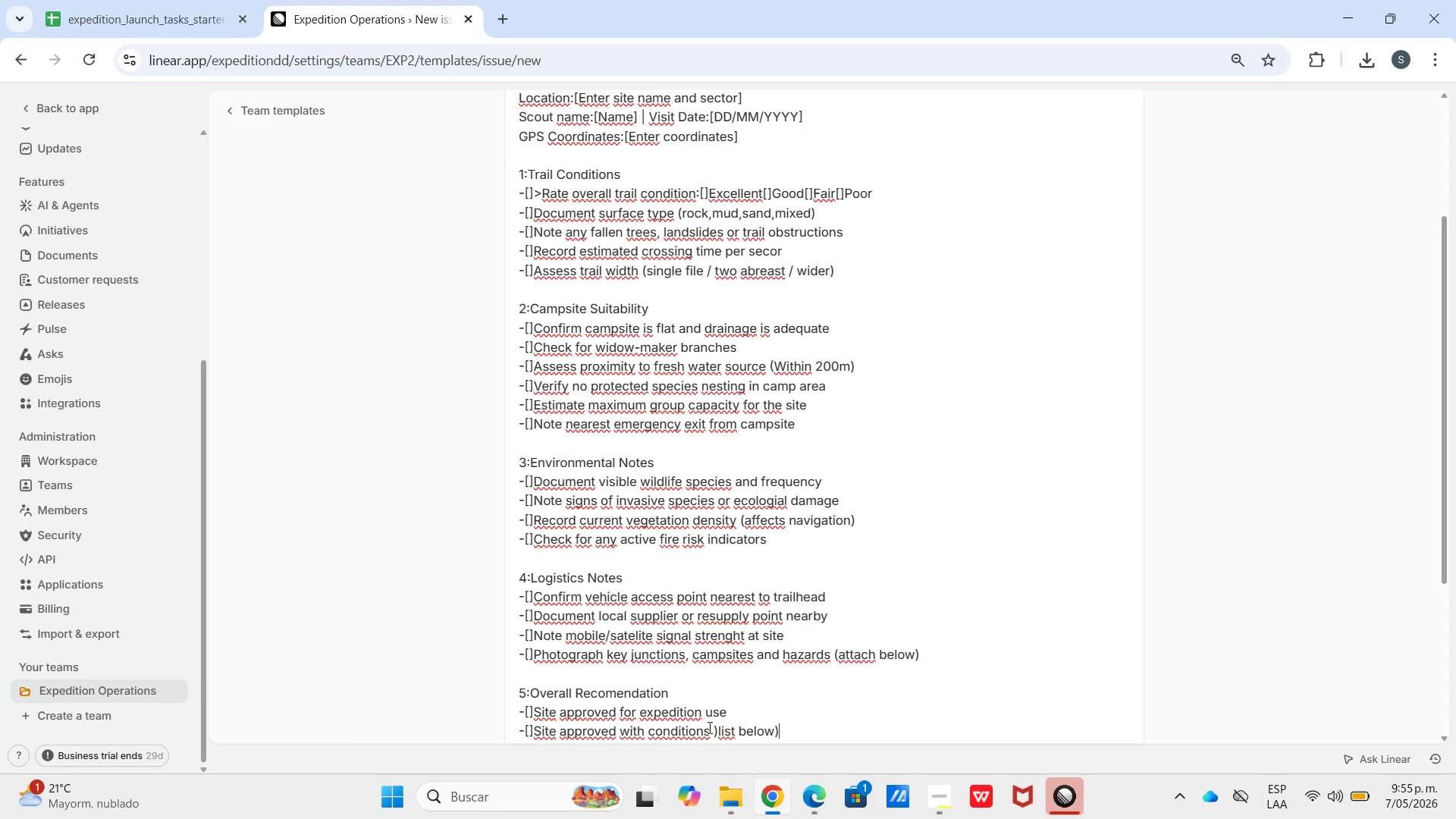 
left_click([719, 740])
 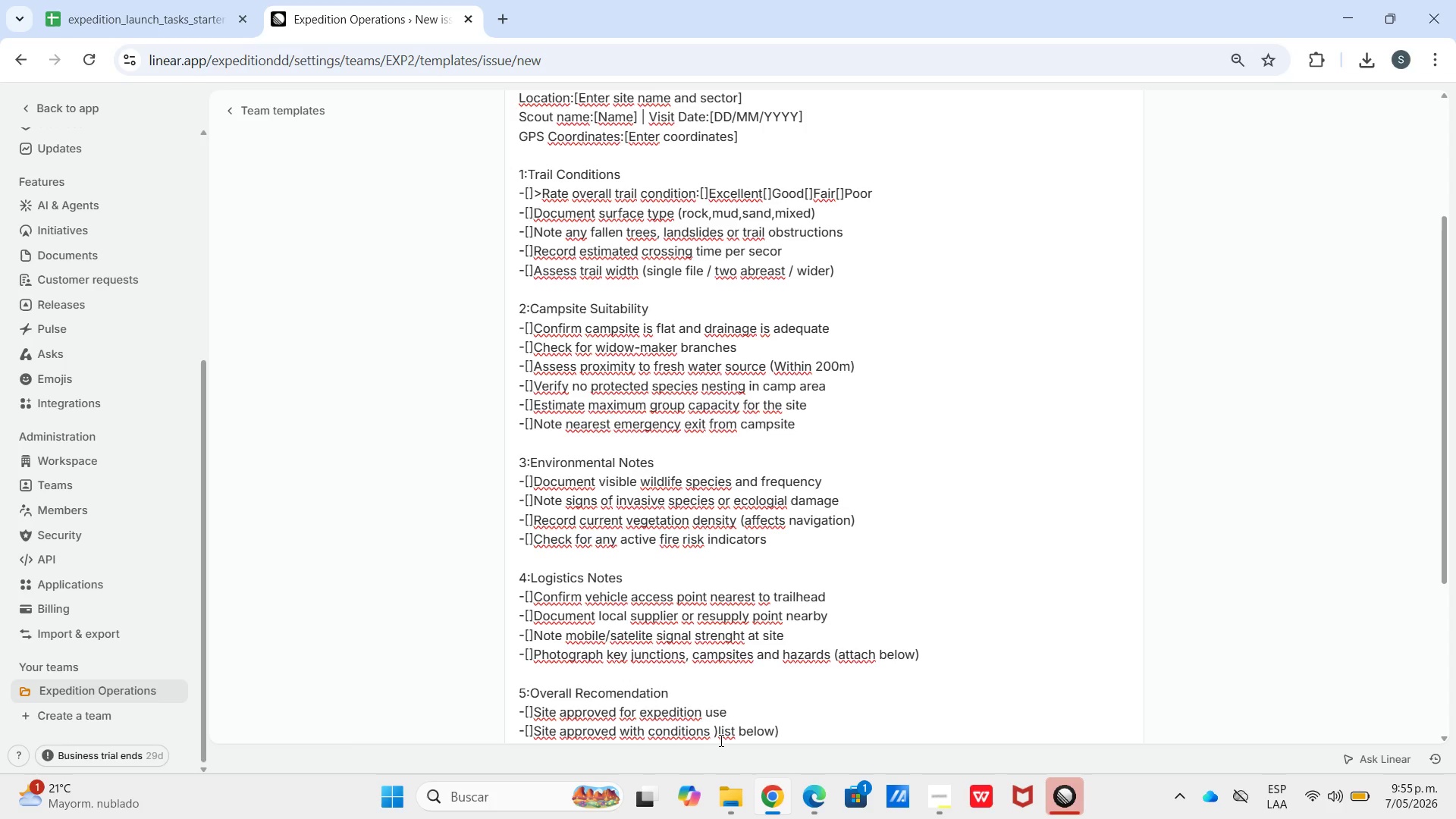 
key(Backspace)
 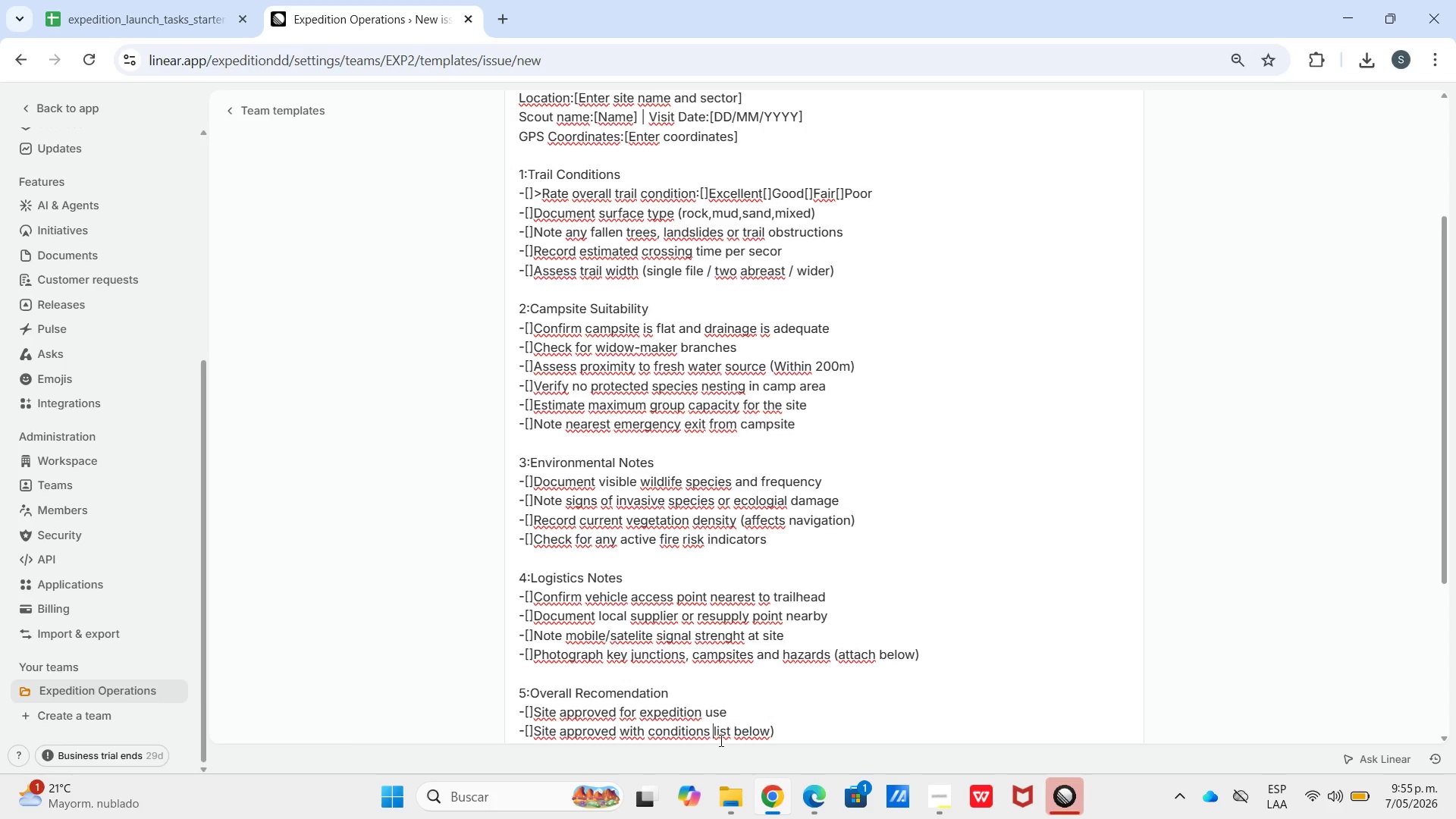 
key(Shift+8)
 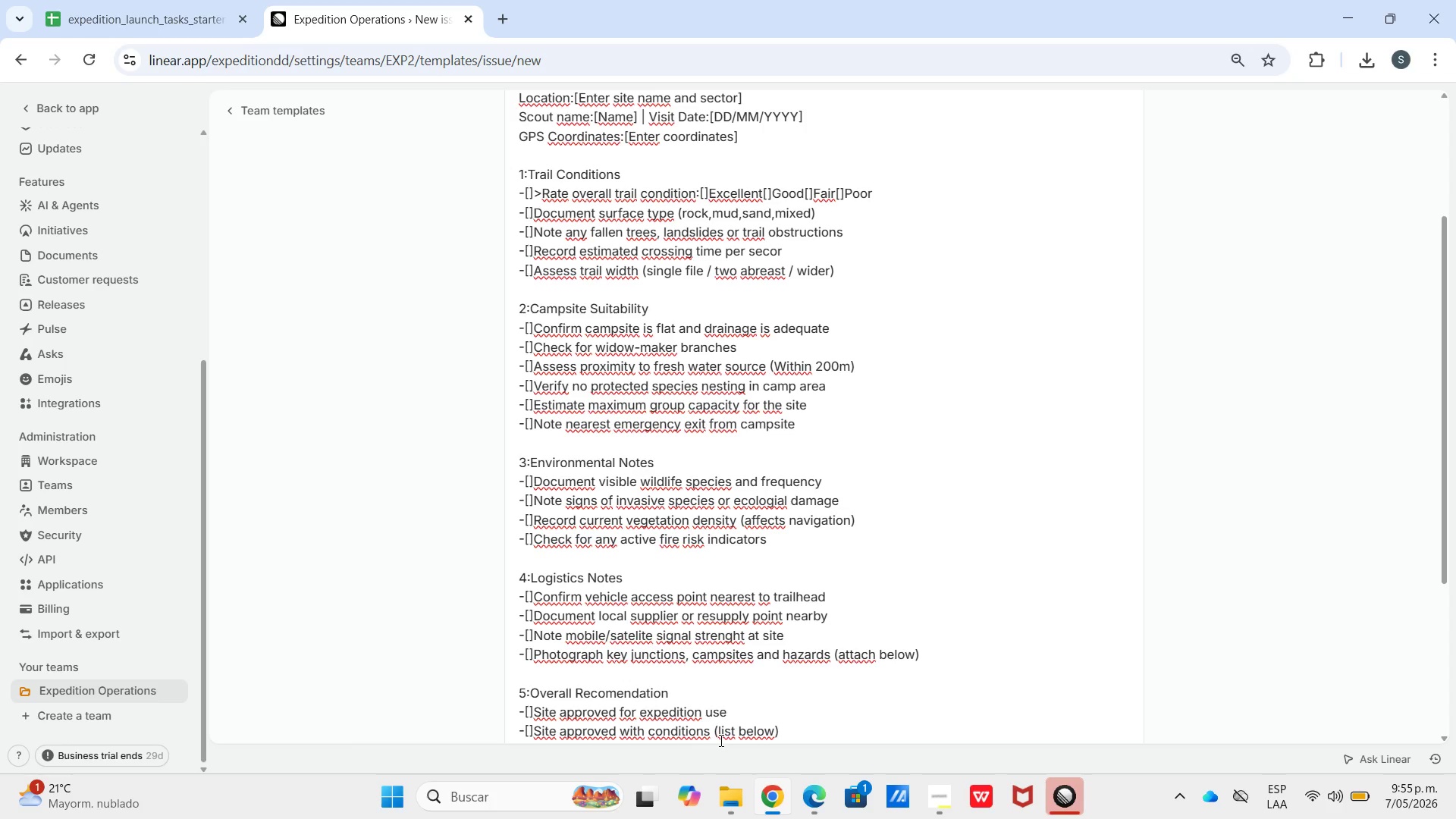 
key(Shift+ShiftLeft)
 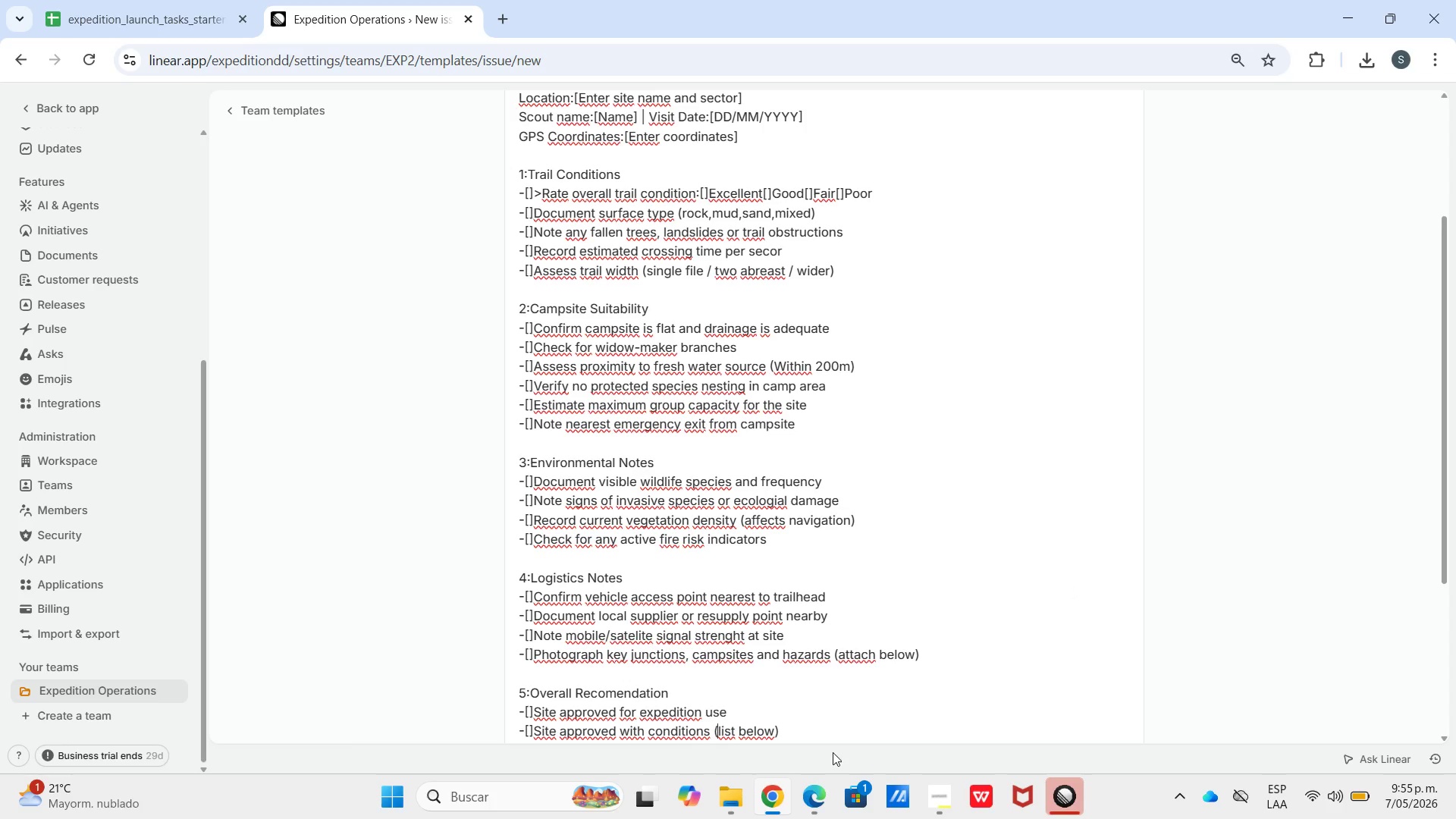 
double_click([822, 742])
 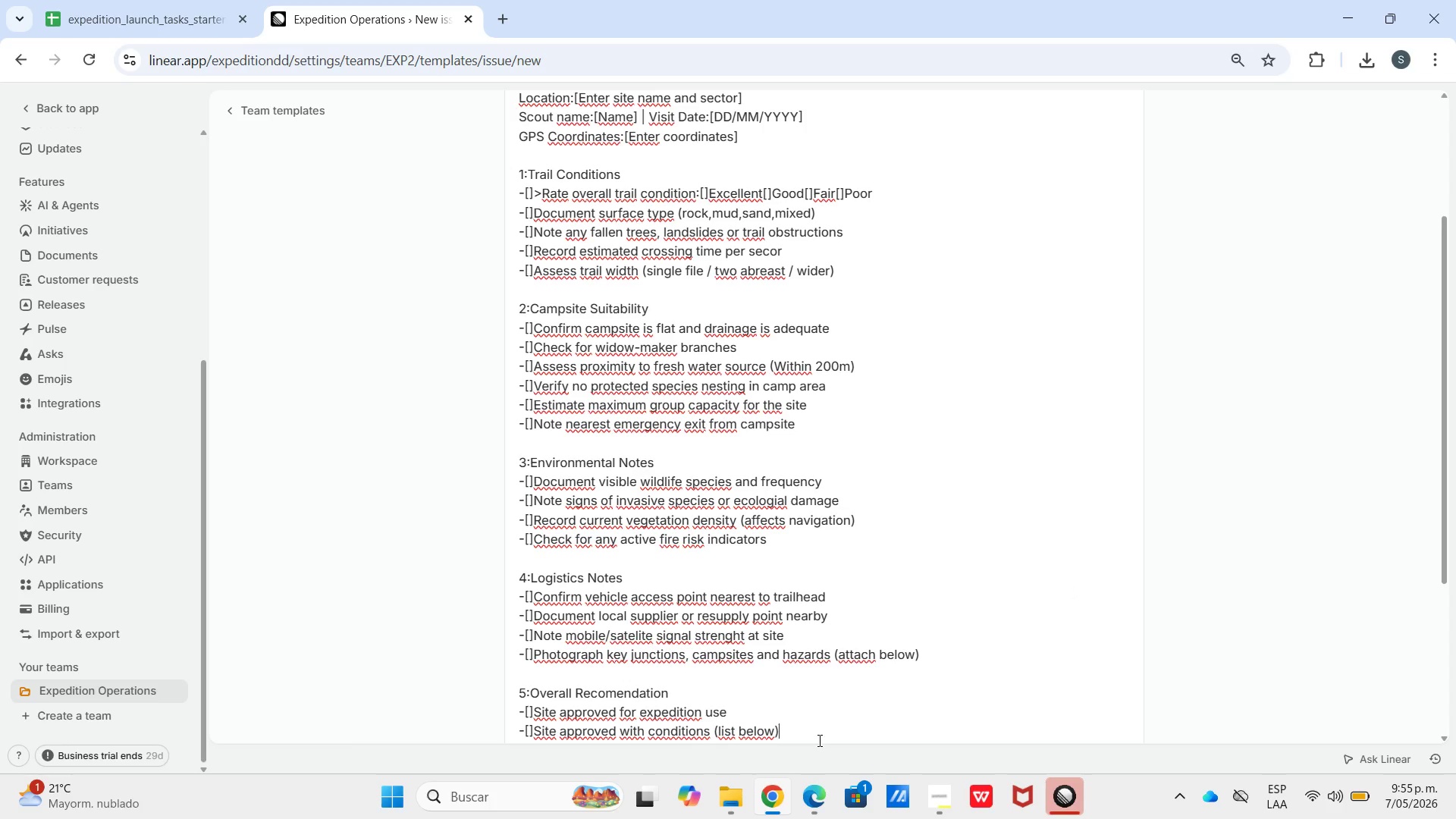 
key(Shift+Enter)
 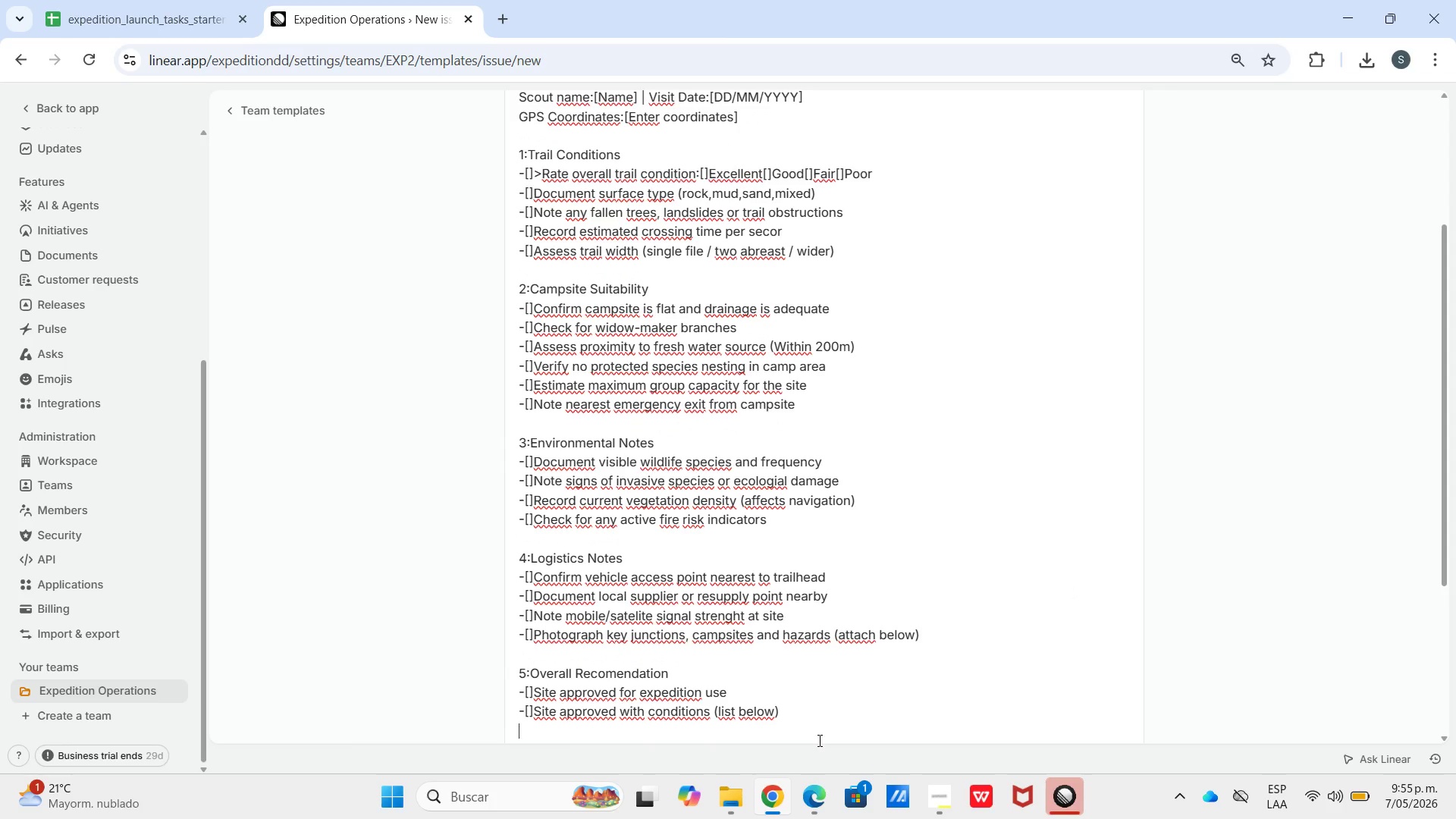 
type(-"?Site NOT recommended *list reasons below()
 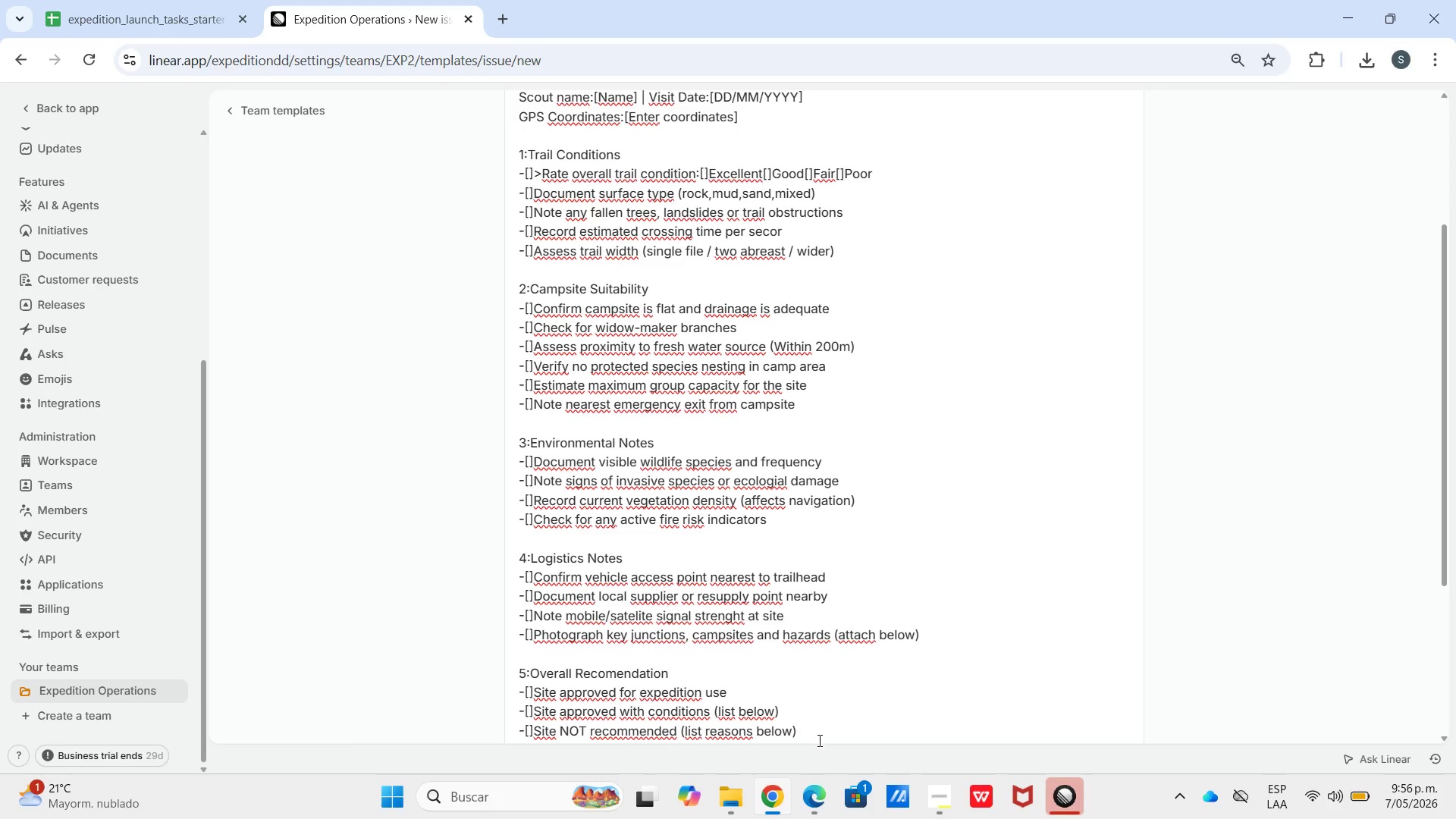 
key(Shift+Enter)
 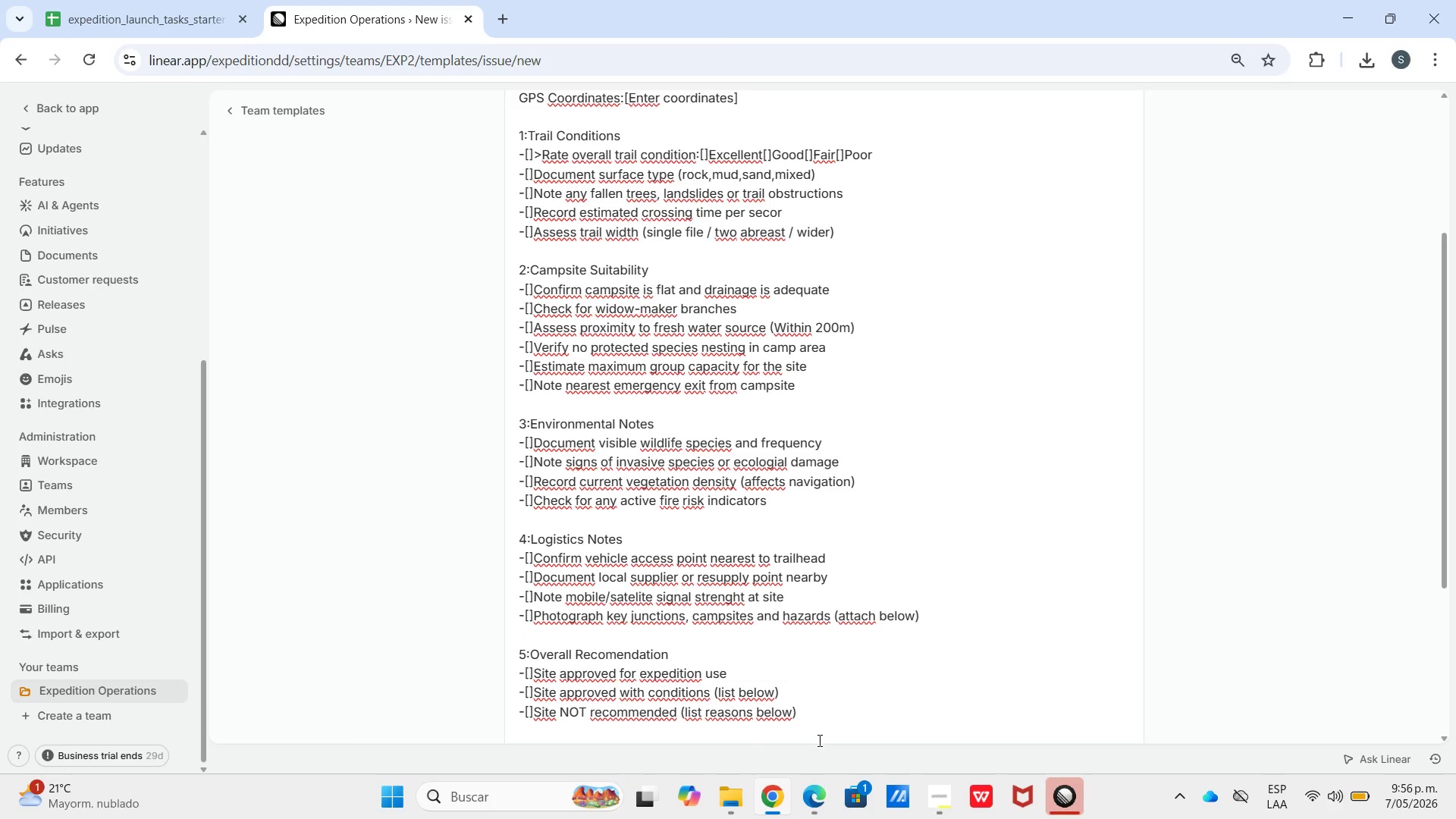 
key(Shift+Enter)
 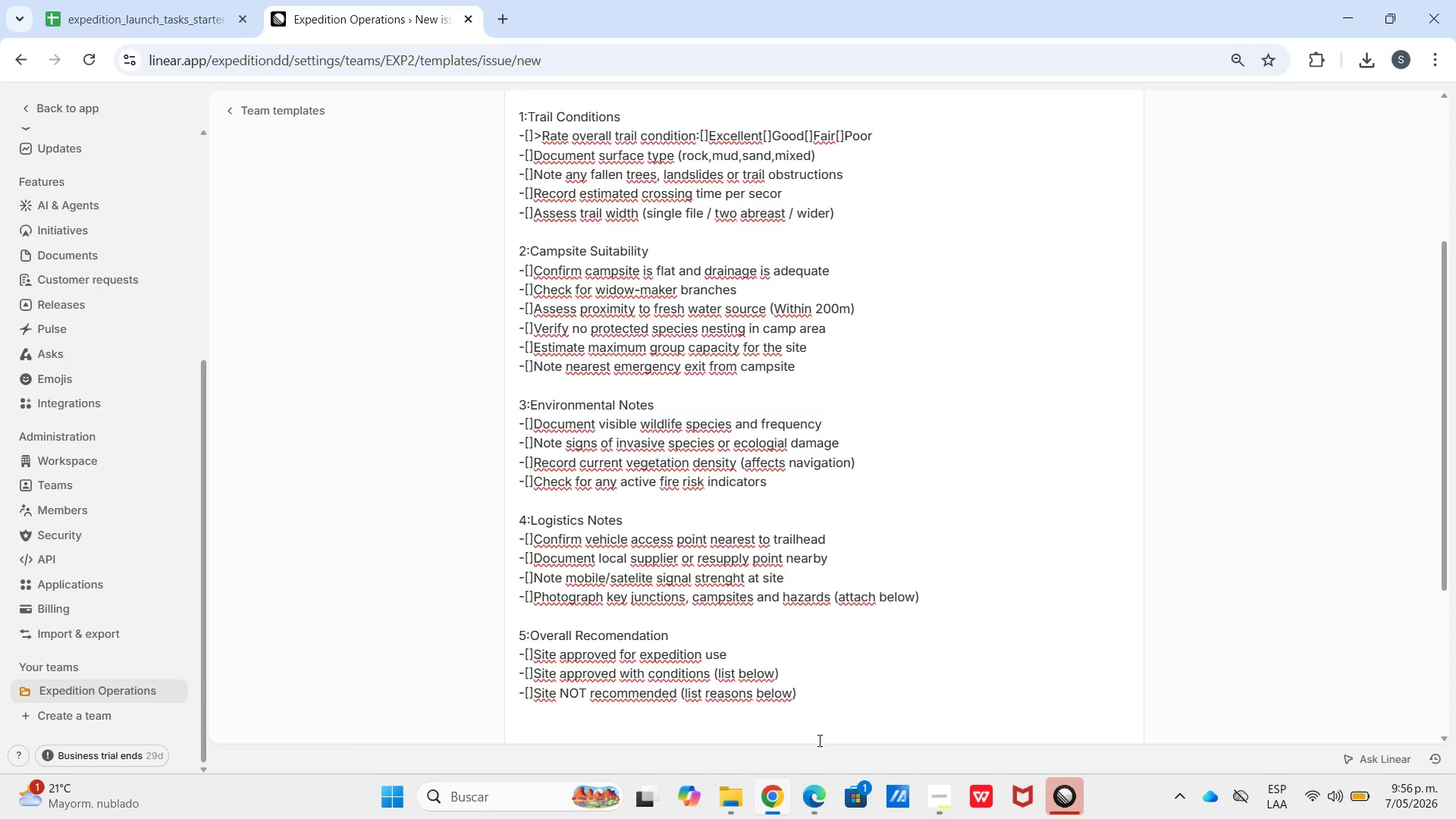 
type(Conditions & Reasons>"Write here?)
 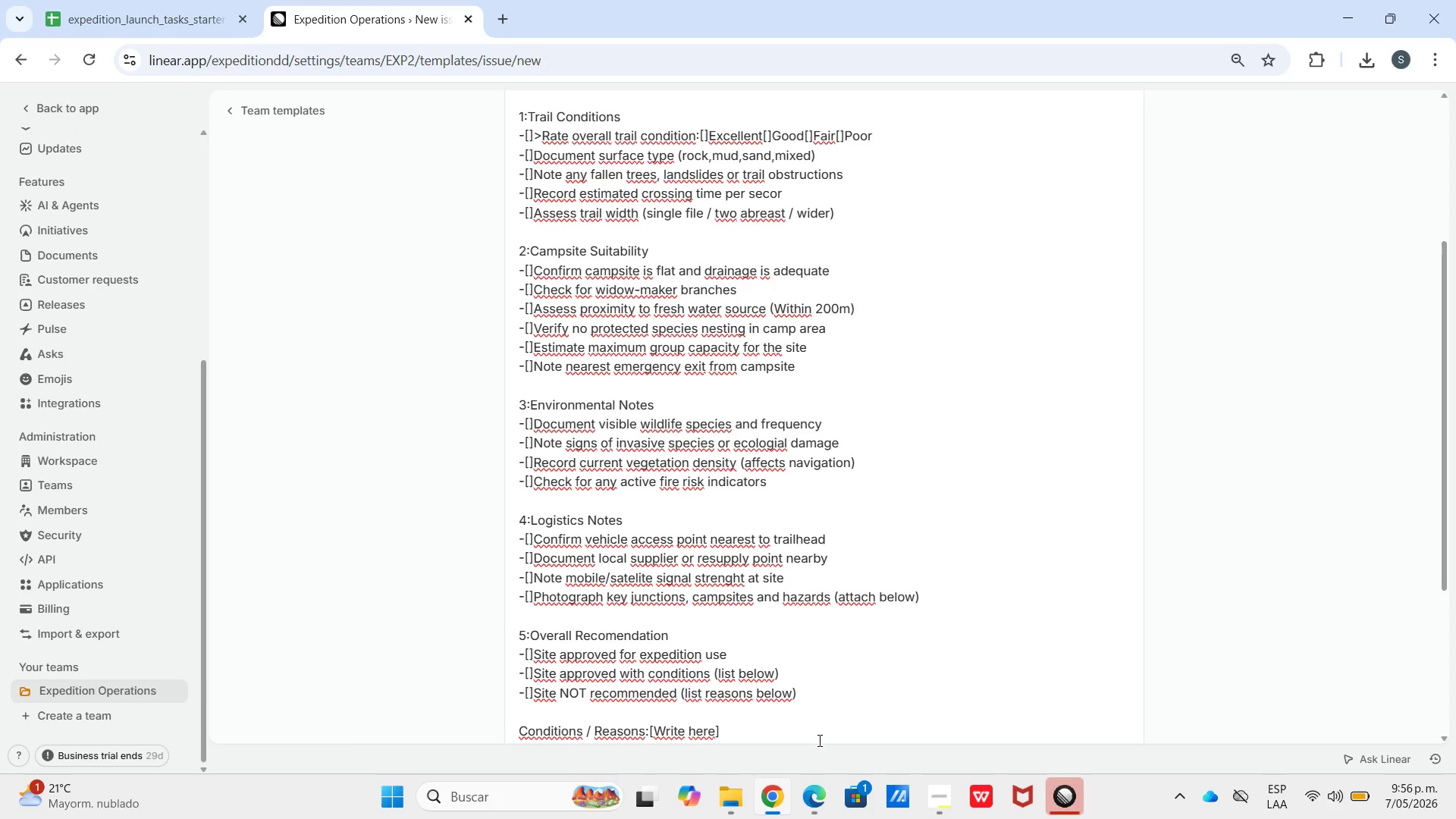 
scroll: coordinate [774, 586], scroll_direction: down, amount: 6.0
 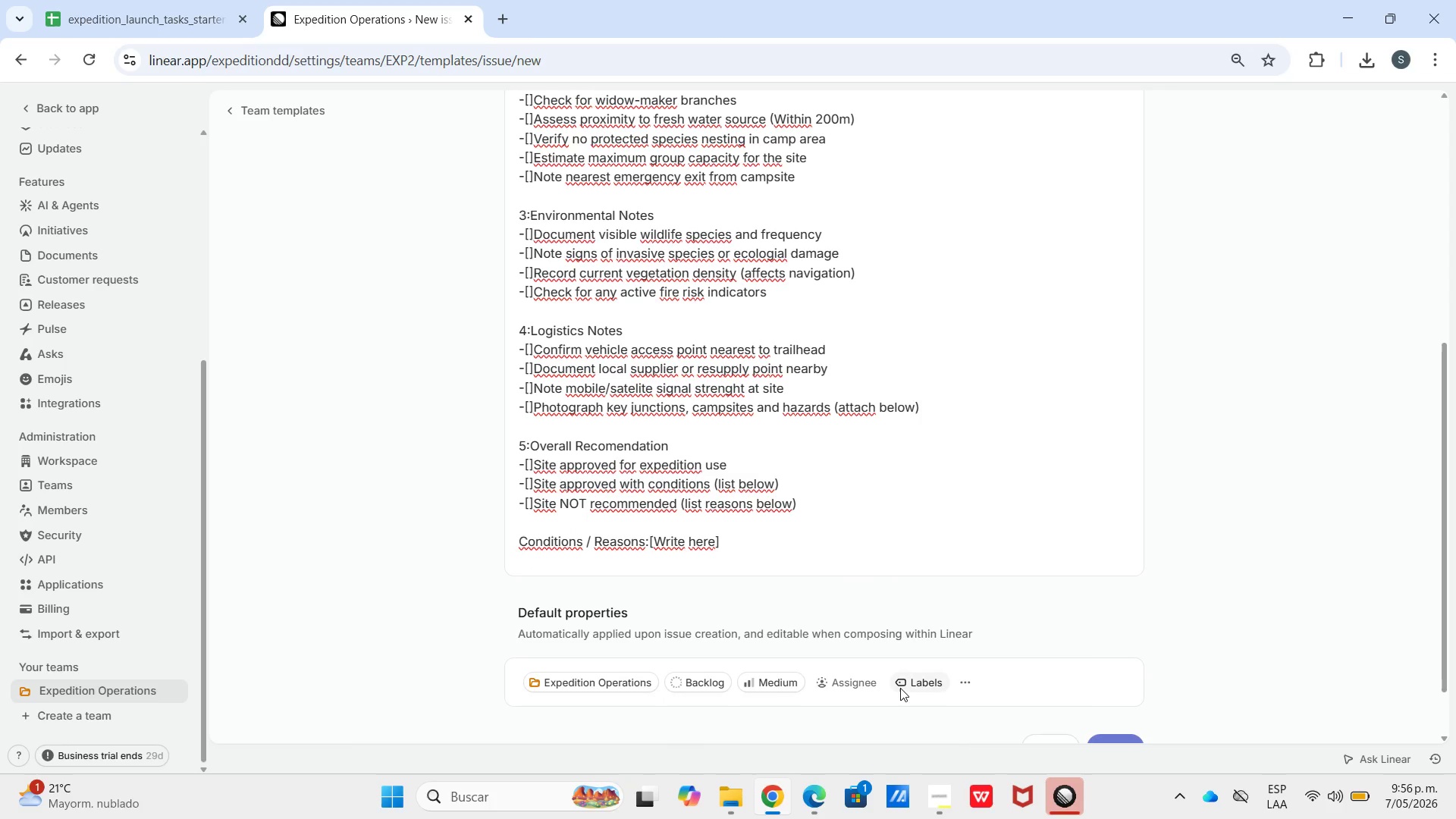 
wait(5.63)
 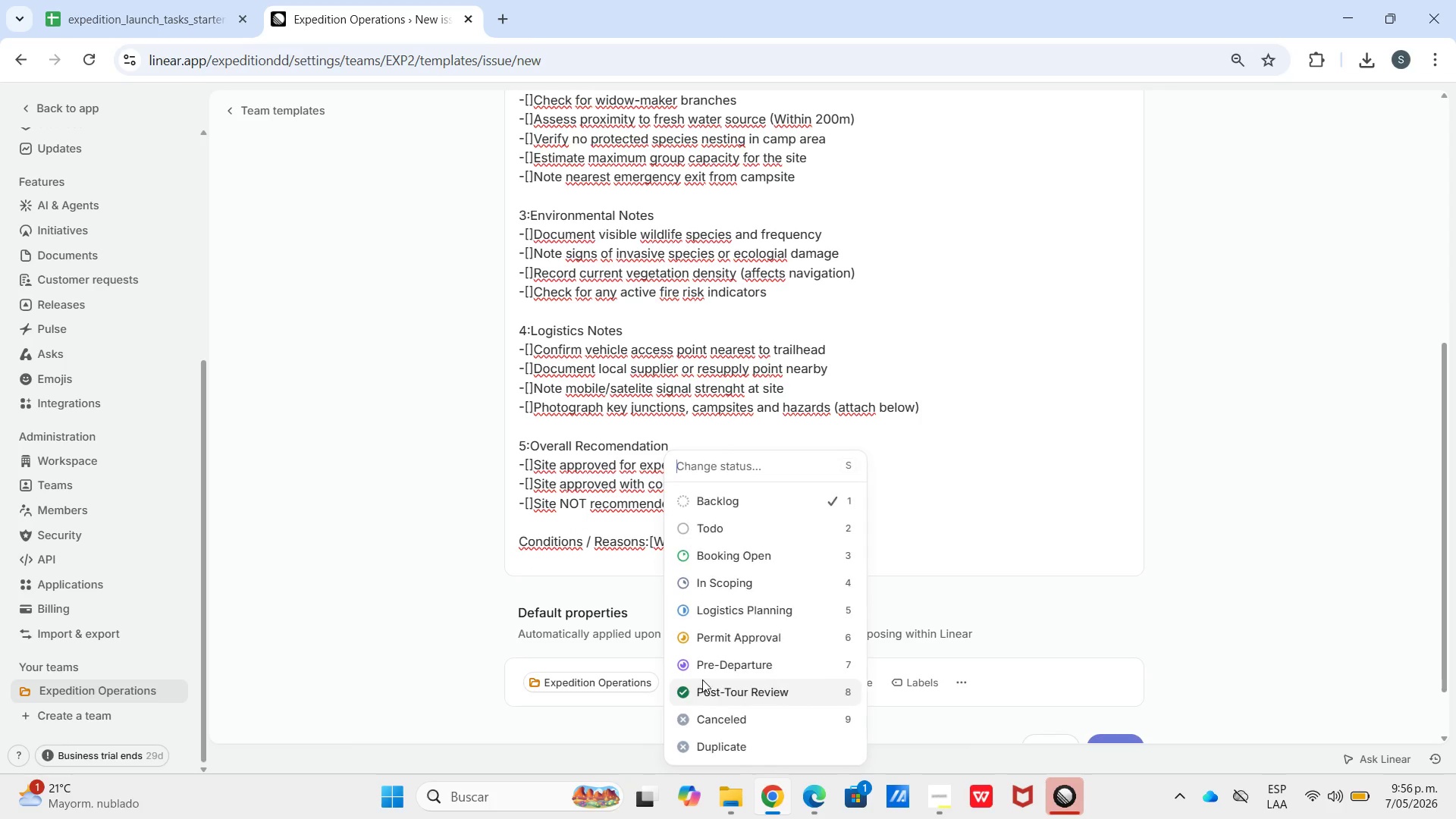 
left_click([958, 752])
 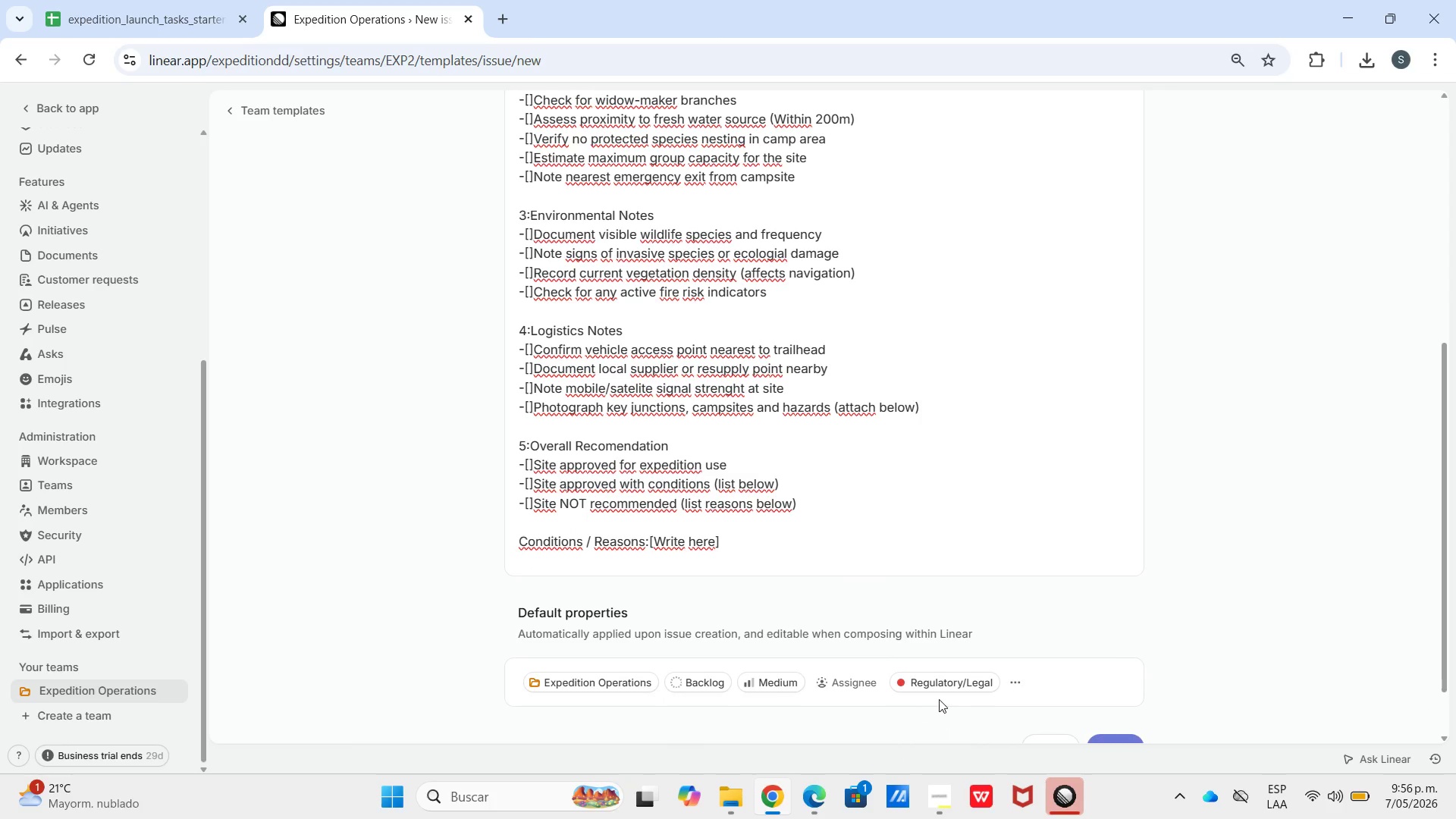 
left_click([942, 693])
 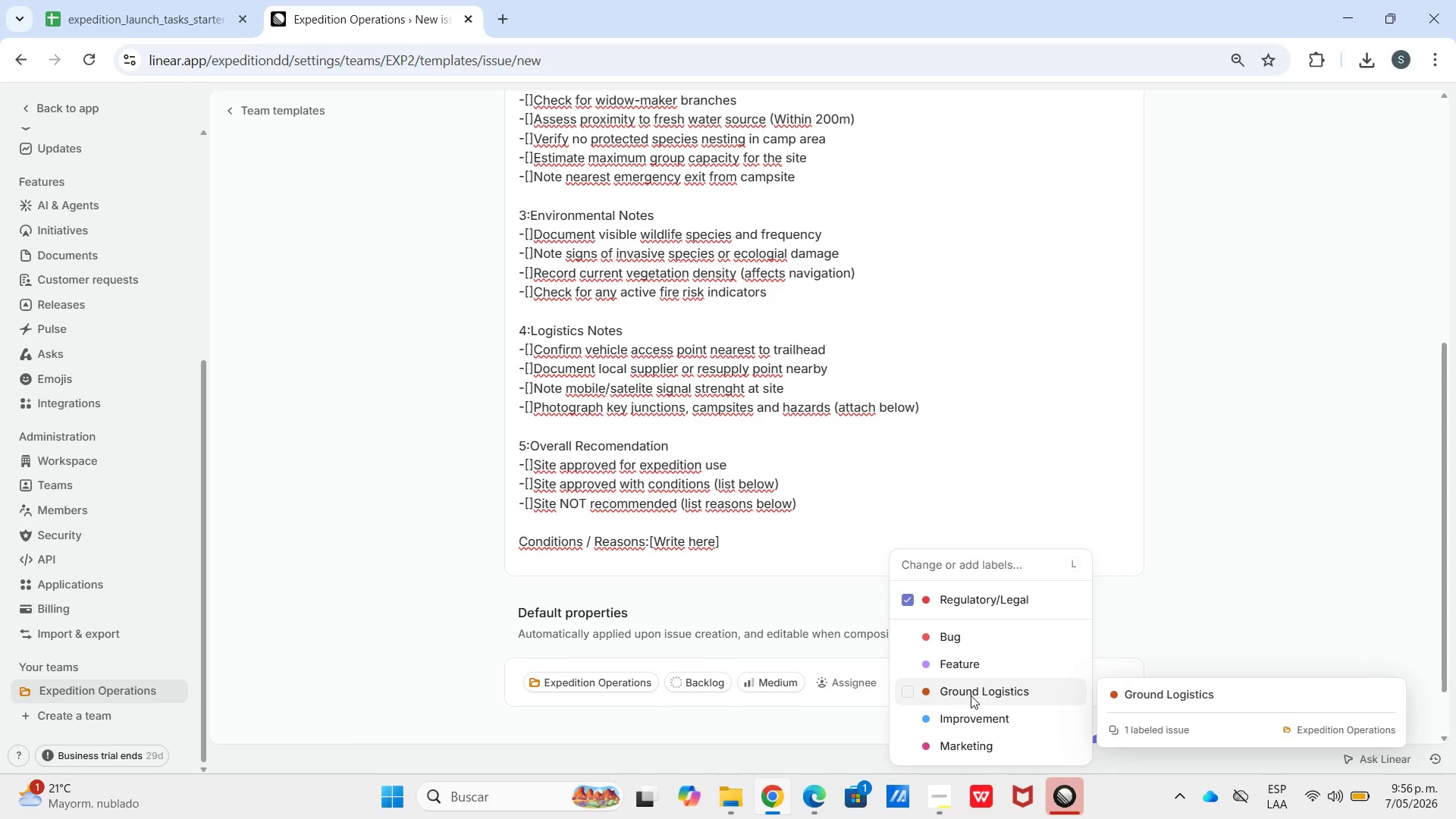 
left_click([974, 695])
 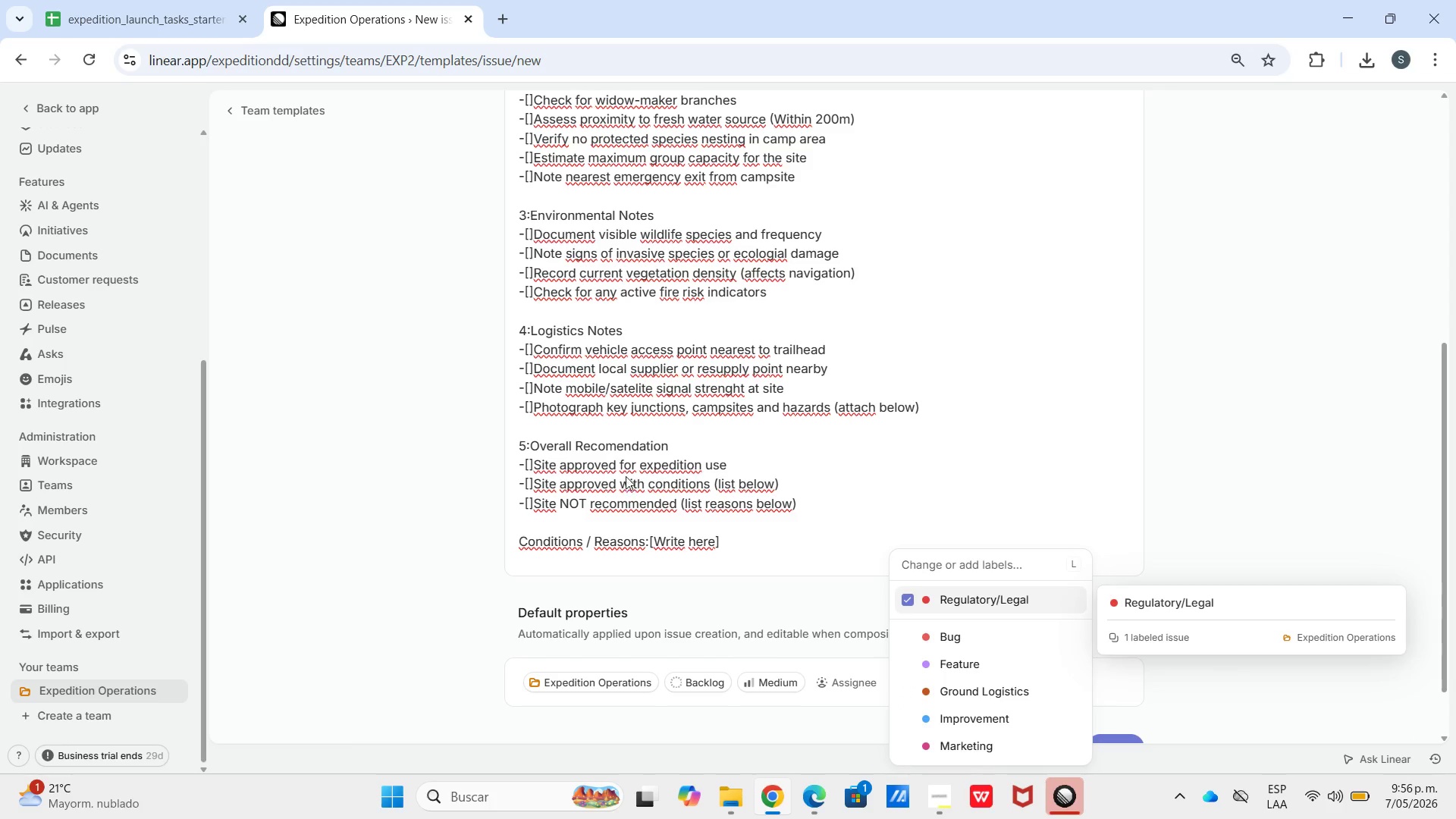 
left_click_drag(start_coordinate=[681, 442], to_coordinate=[674, 441])
 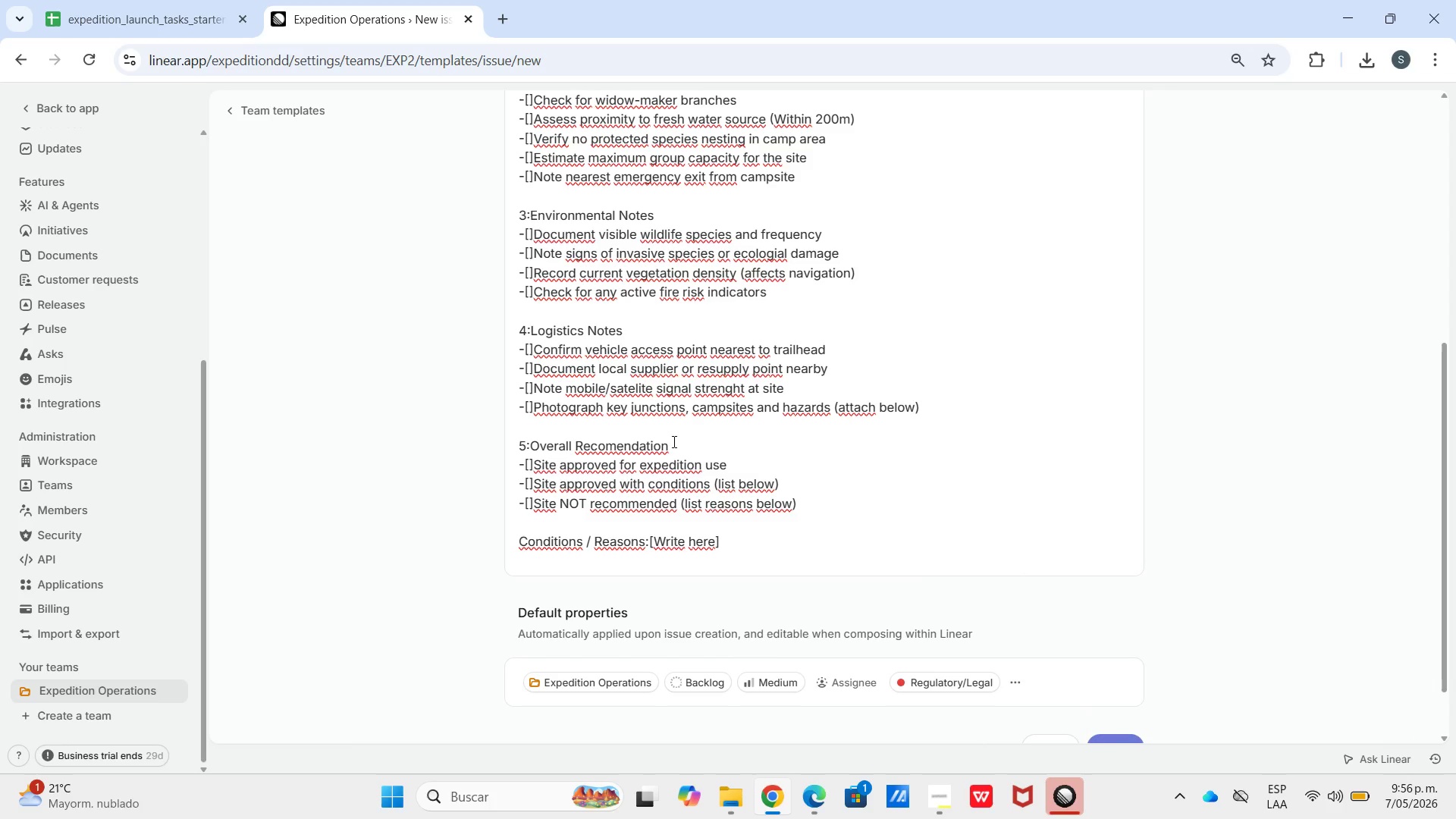 
left_click_drag(start_coordinate=[673, 441], to_coordinate=[494, 444])
 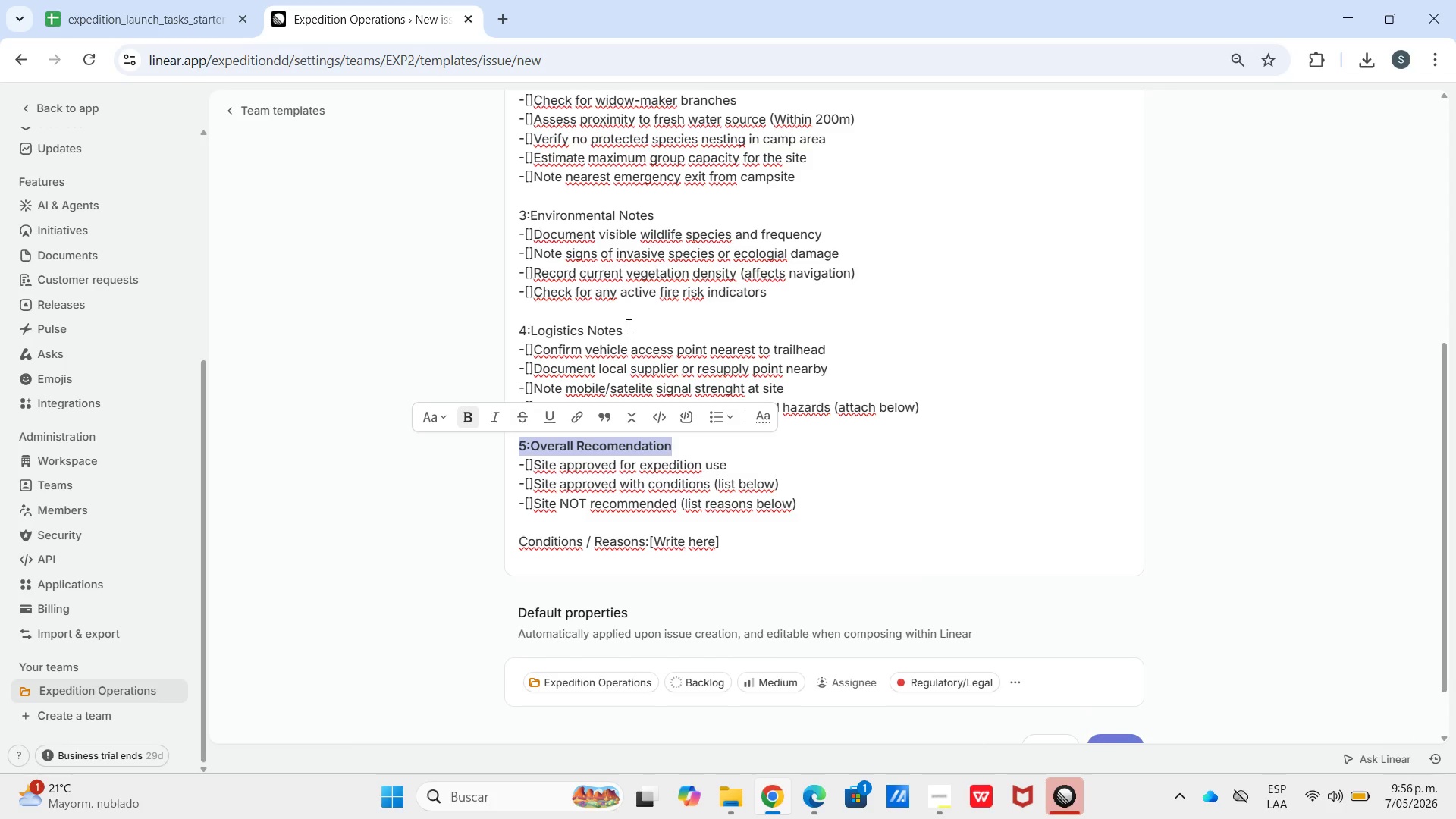 
left_click_drag(start_coordinate=[638, 325], to_coordinate=[487, 335])
 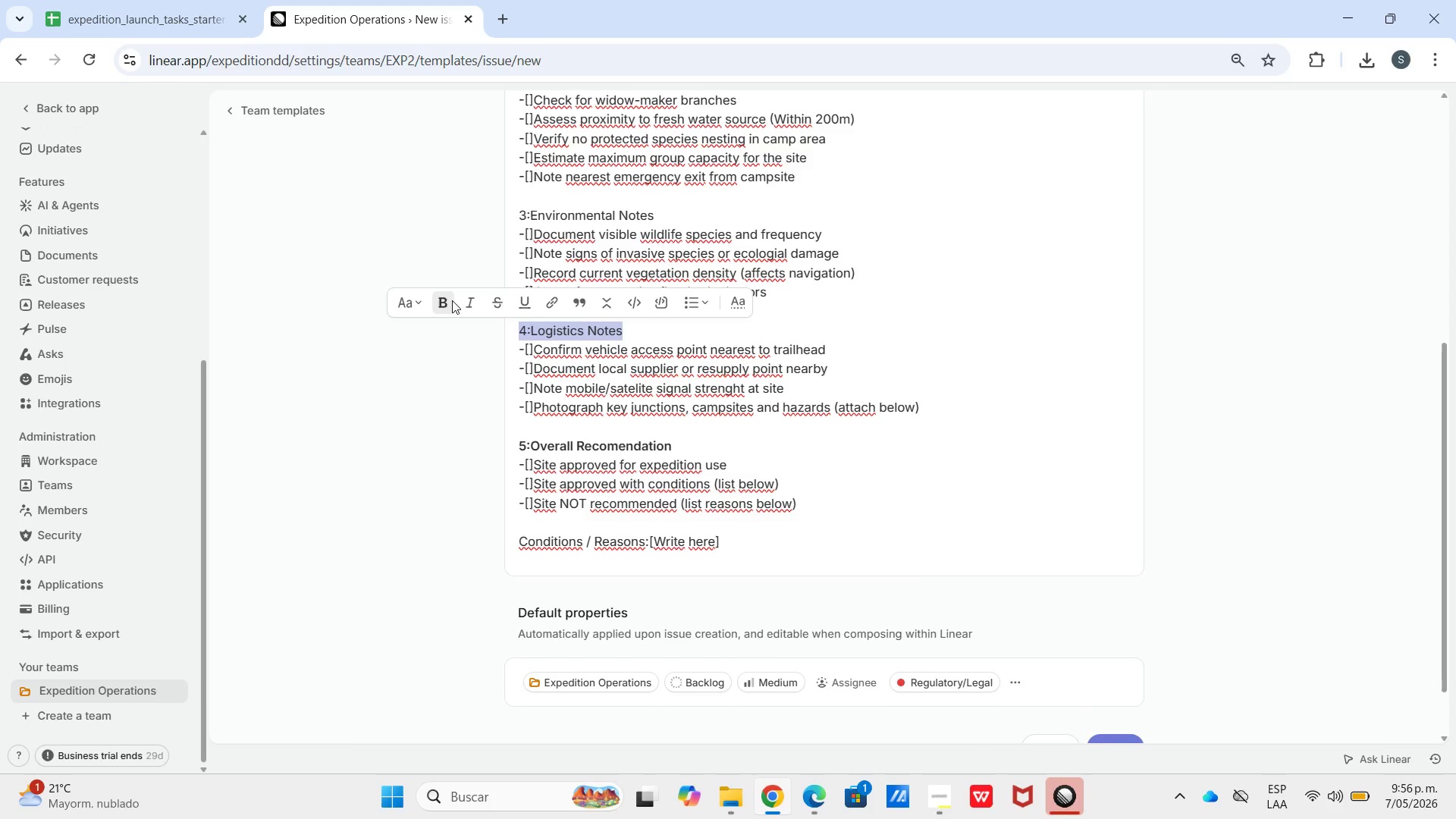 
left_click([457, 300])
 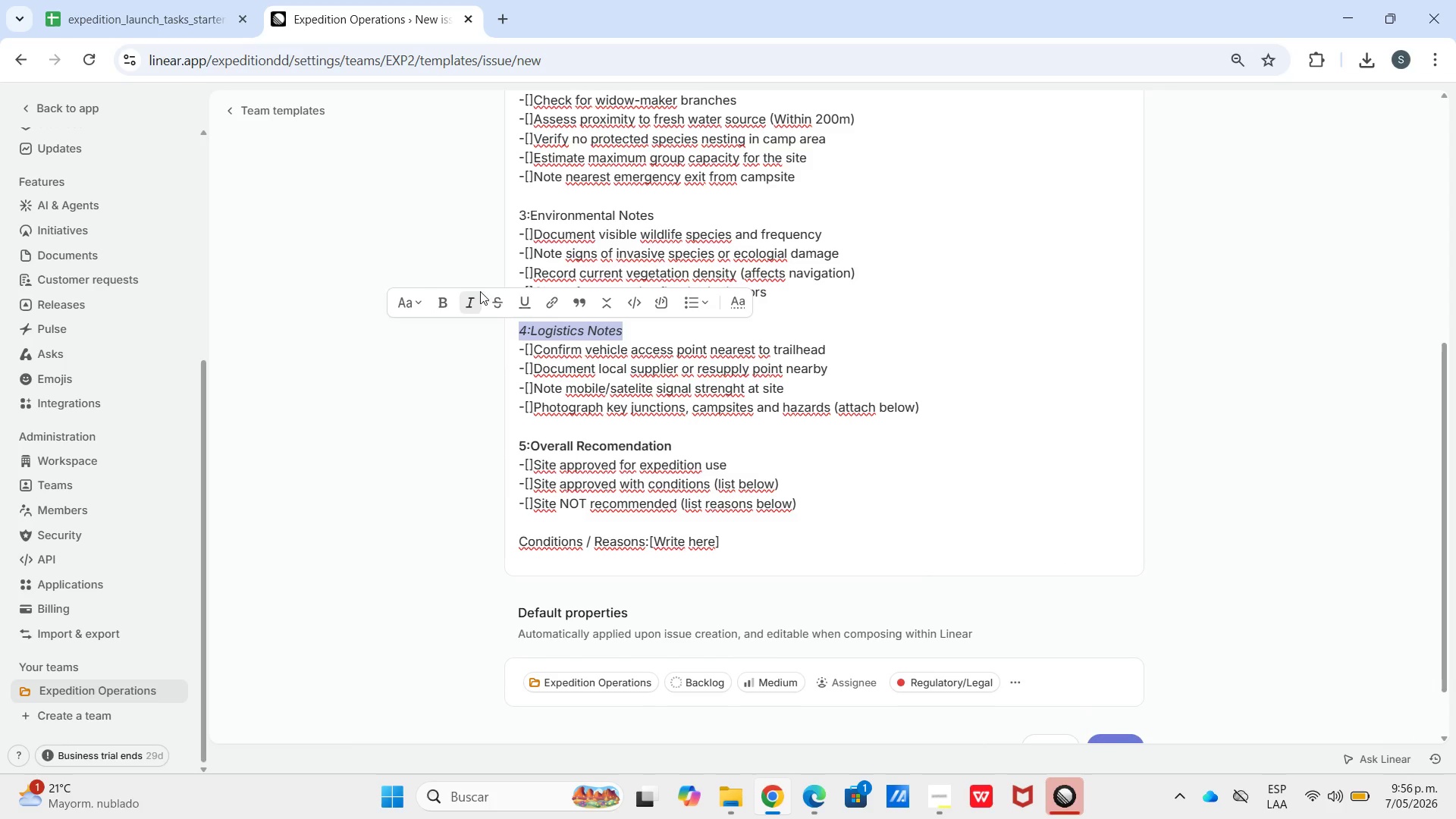 
left_click([444, 291])
 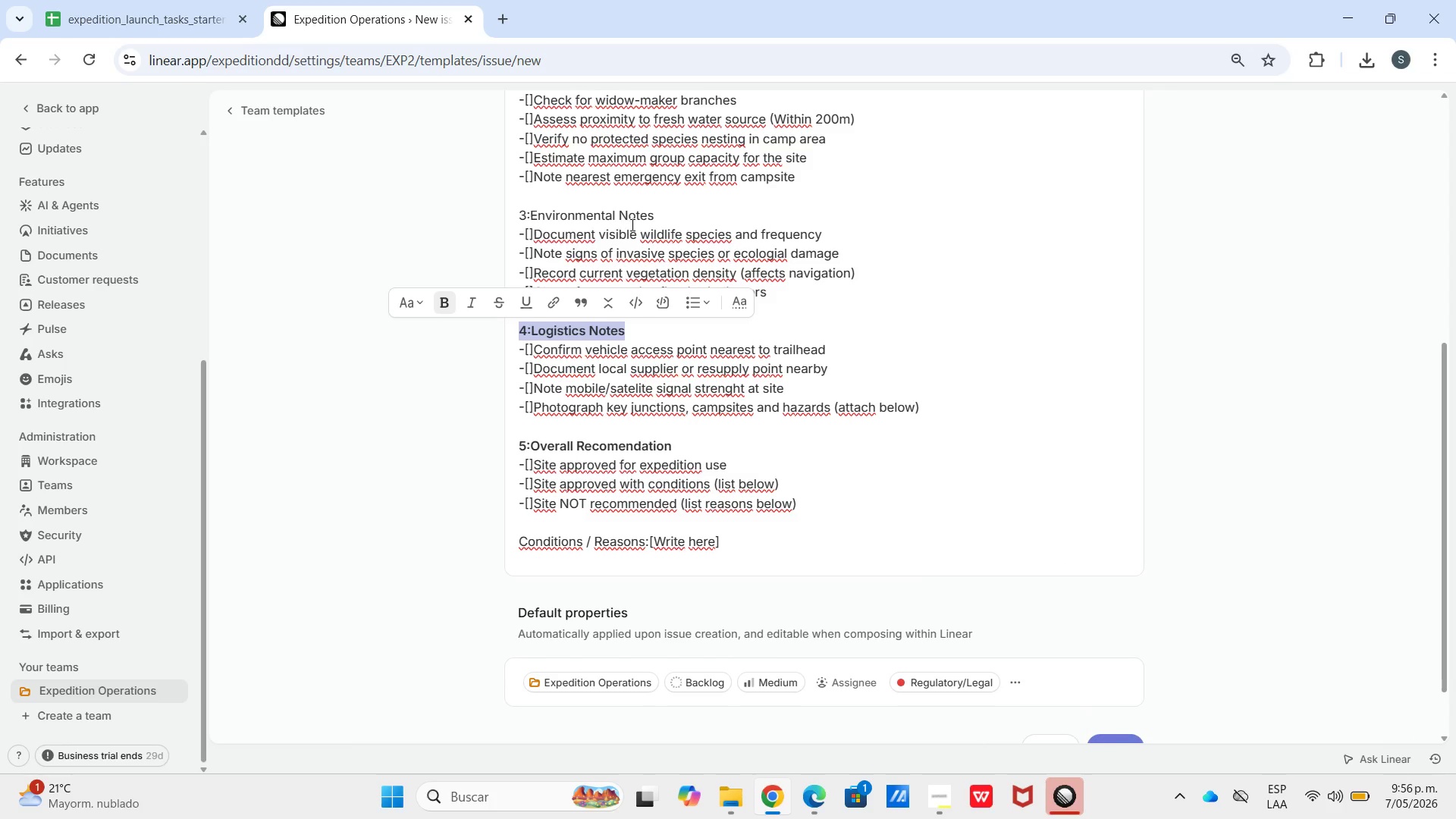 
left_click_drag(start_coordinate=[654, 223], to_coordinate=[479, 221])
 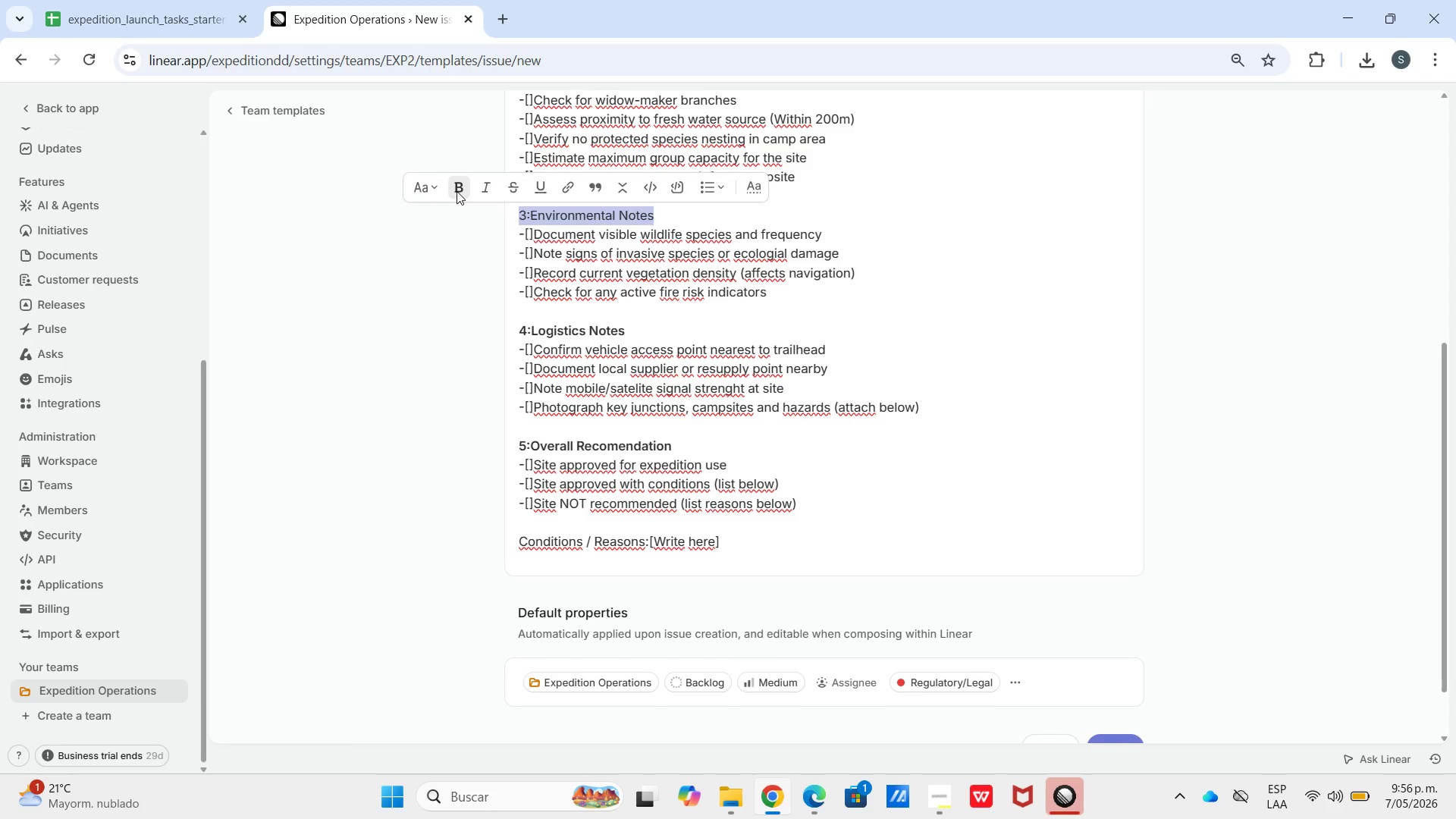 
scroll: coordinate [643, 293], scroll_direction: up, amount: 3.0
 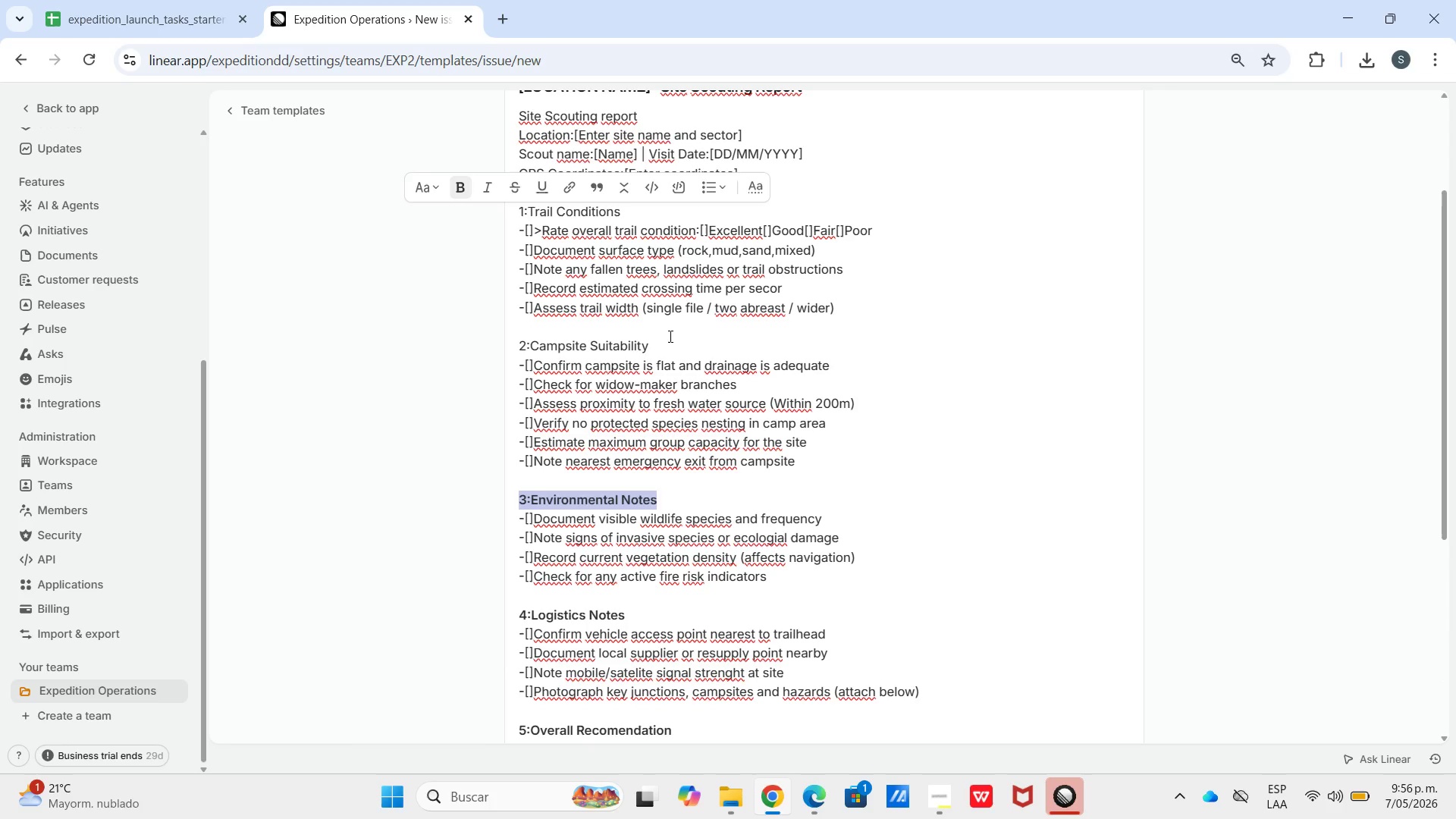 
left_click_drag(start_coordinate=[669, 337], to_coordinate=[505, 352])
 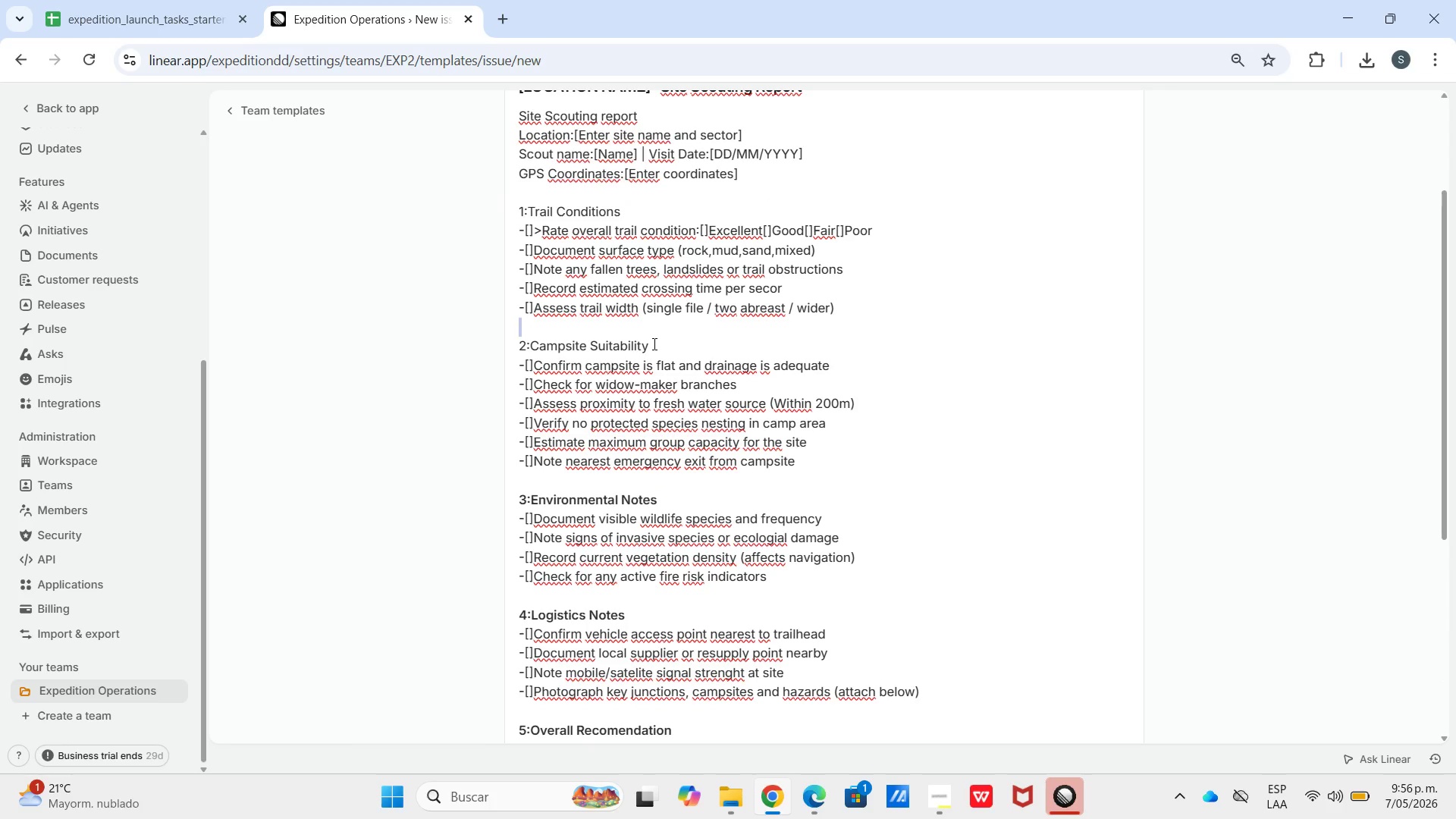 
left_click_drag(start_coordinate=[654, 344], to_coordinate=[510, 342])
 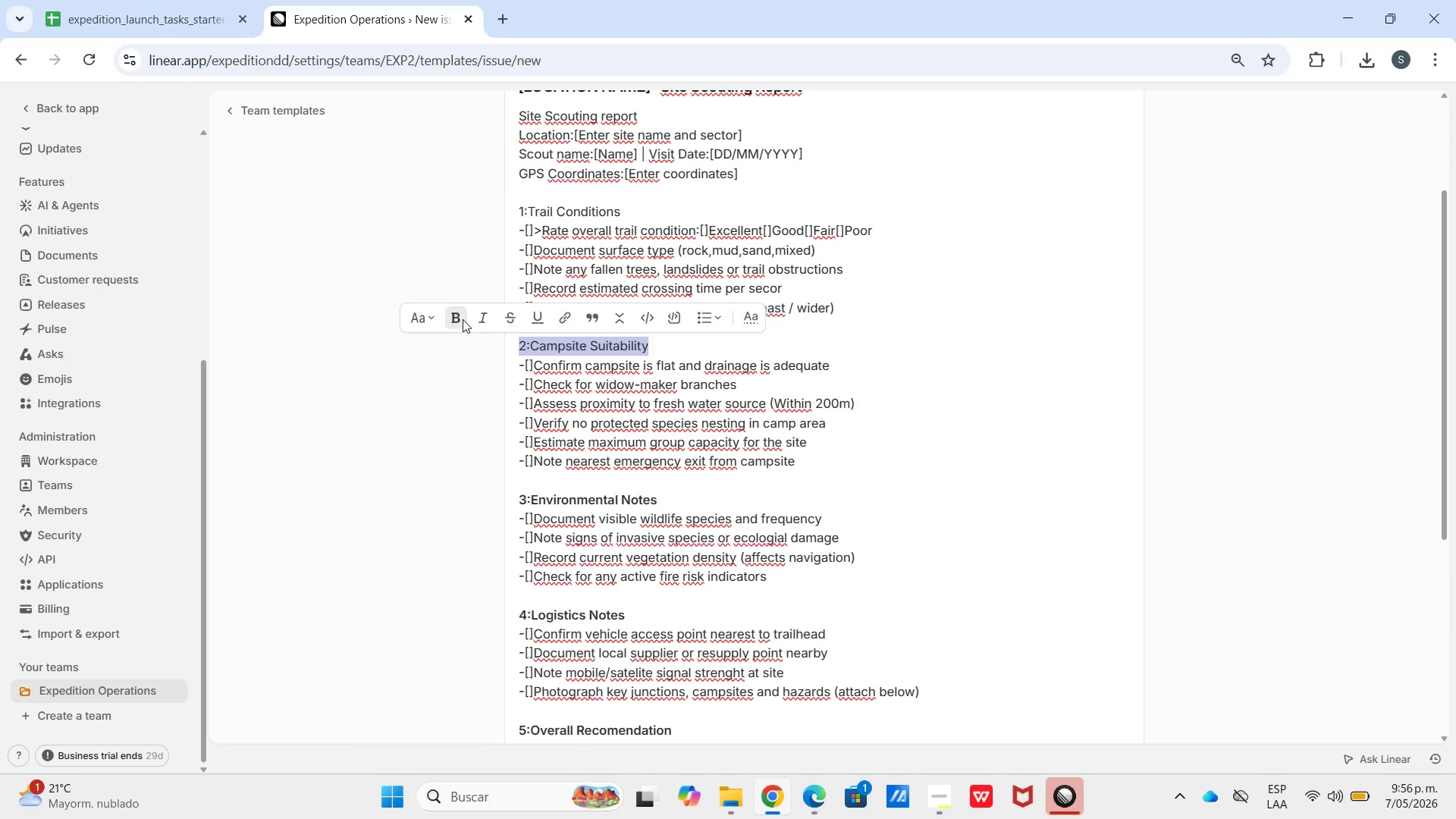 
left_click([462, 320])
 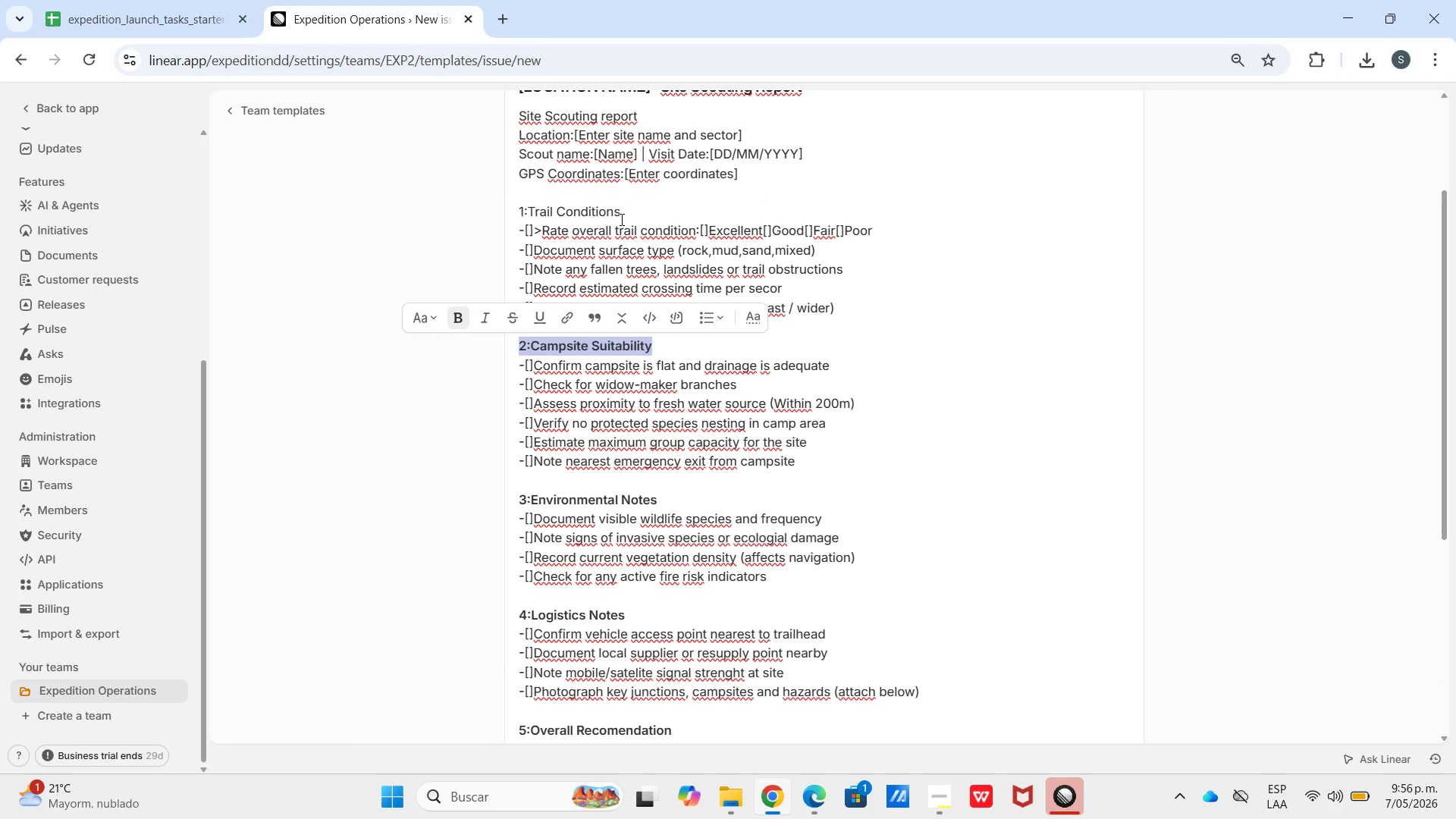 
left_click_drag(start_coordinate=[620, 218], to_coordinate=[513, 217])
 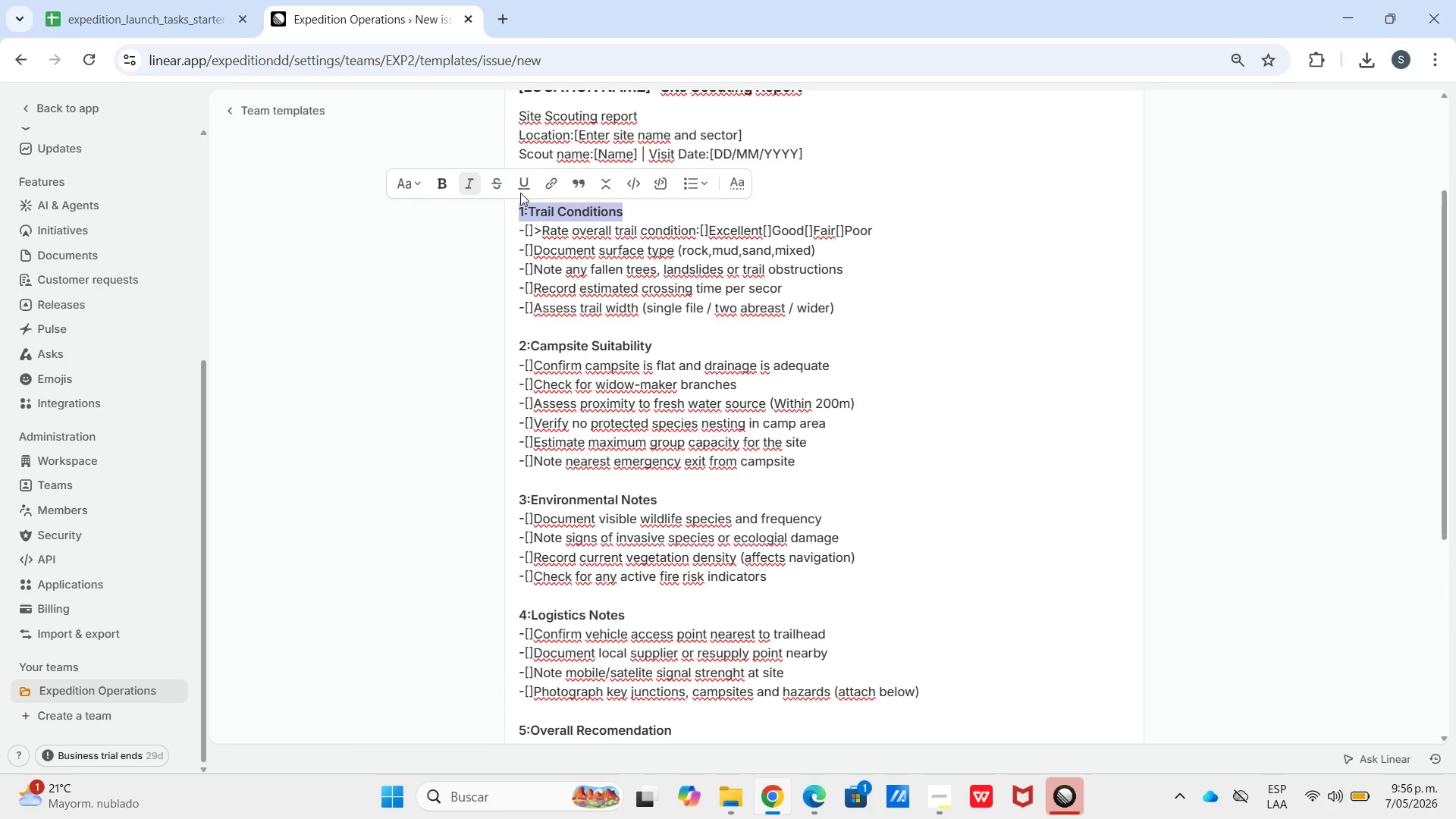 
double_click([1060, 282])
 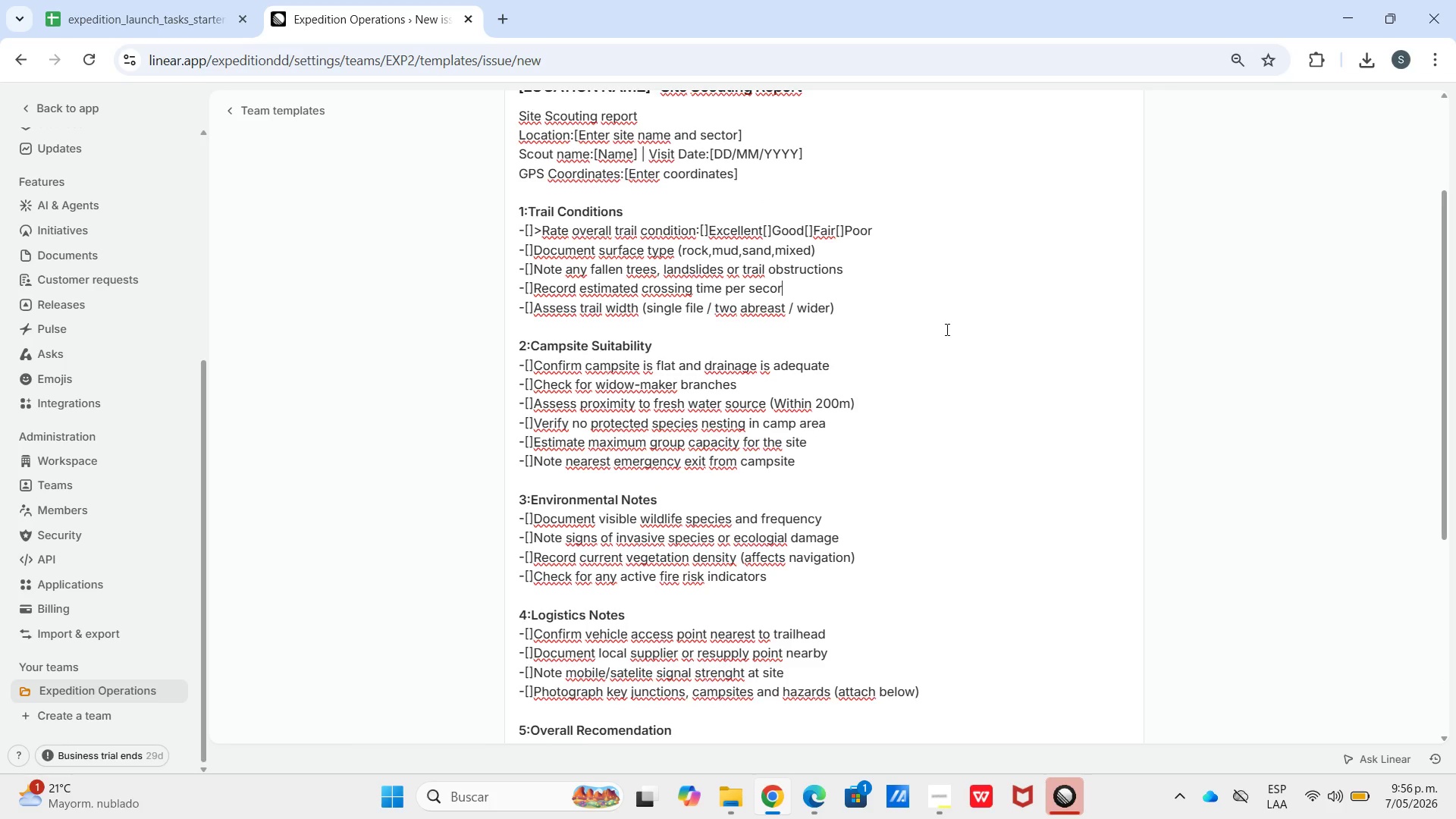 
scroll: coordinate [929, 372], scroll_direction: down, amount: 7.0
 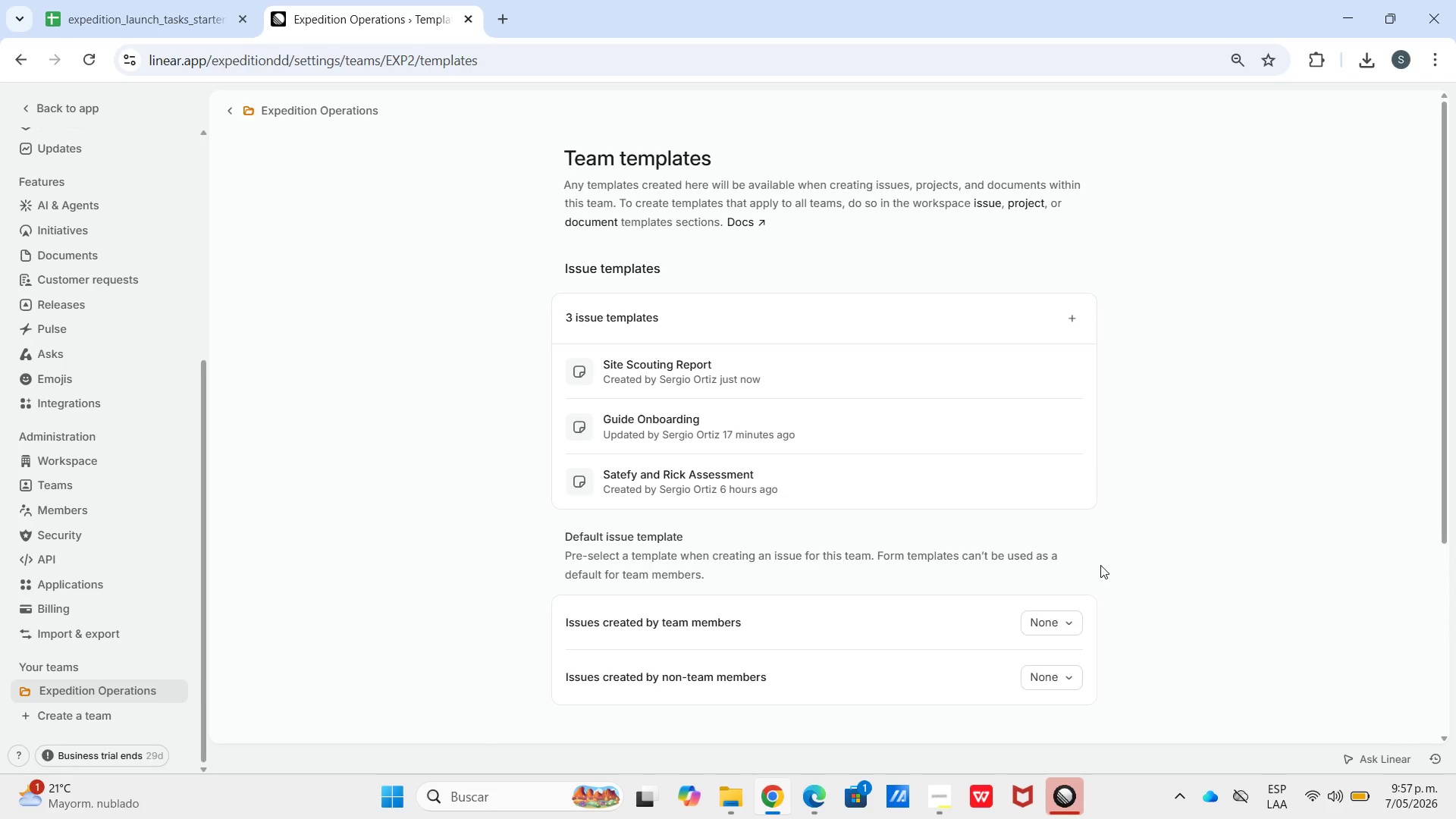 
wait(27.16)
 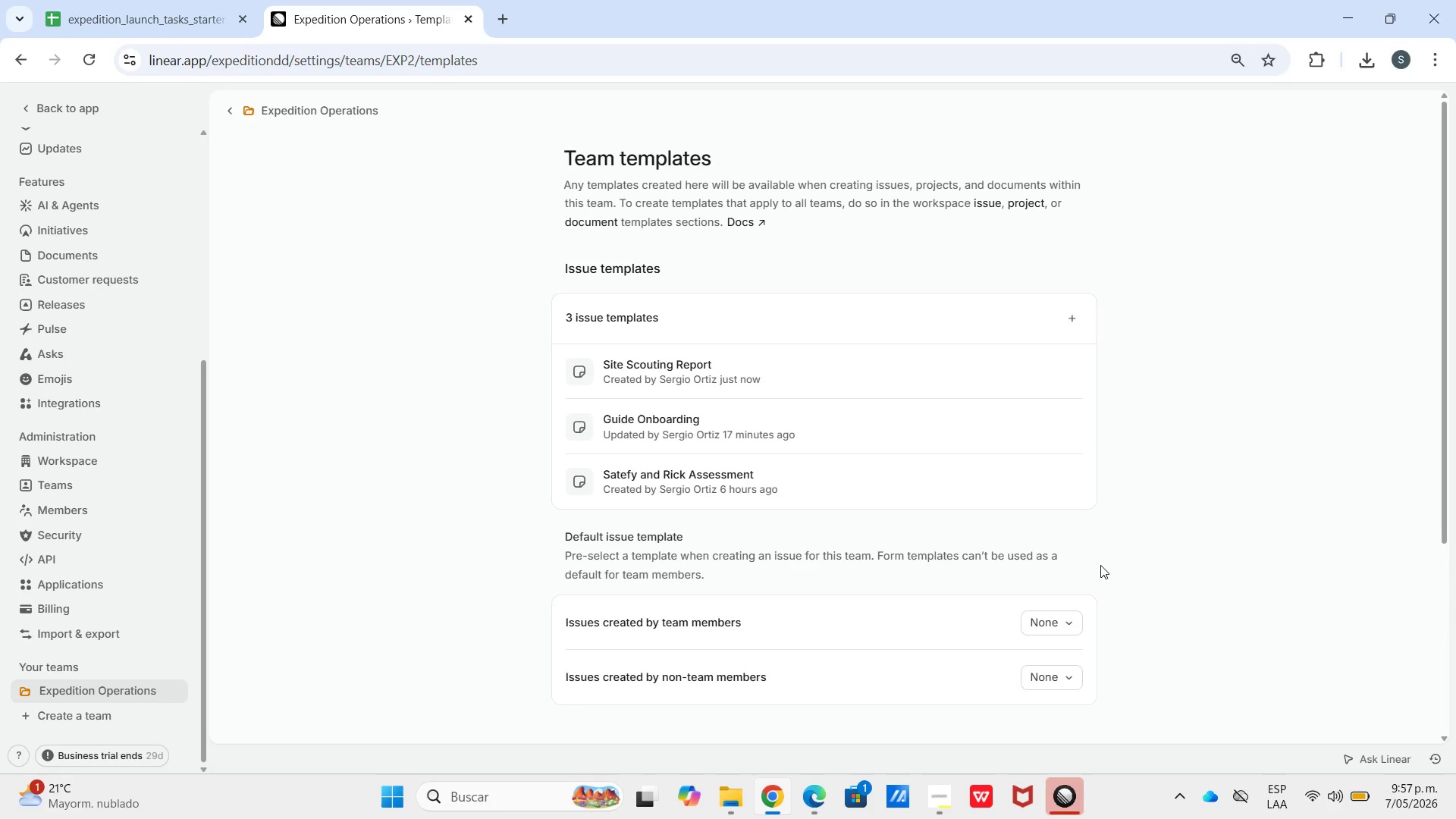 
left_click([353, 100])
 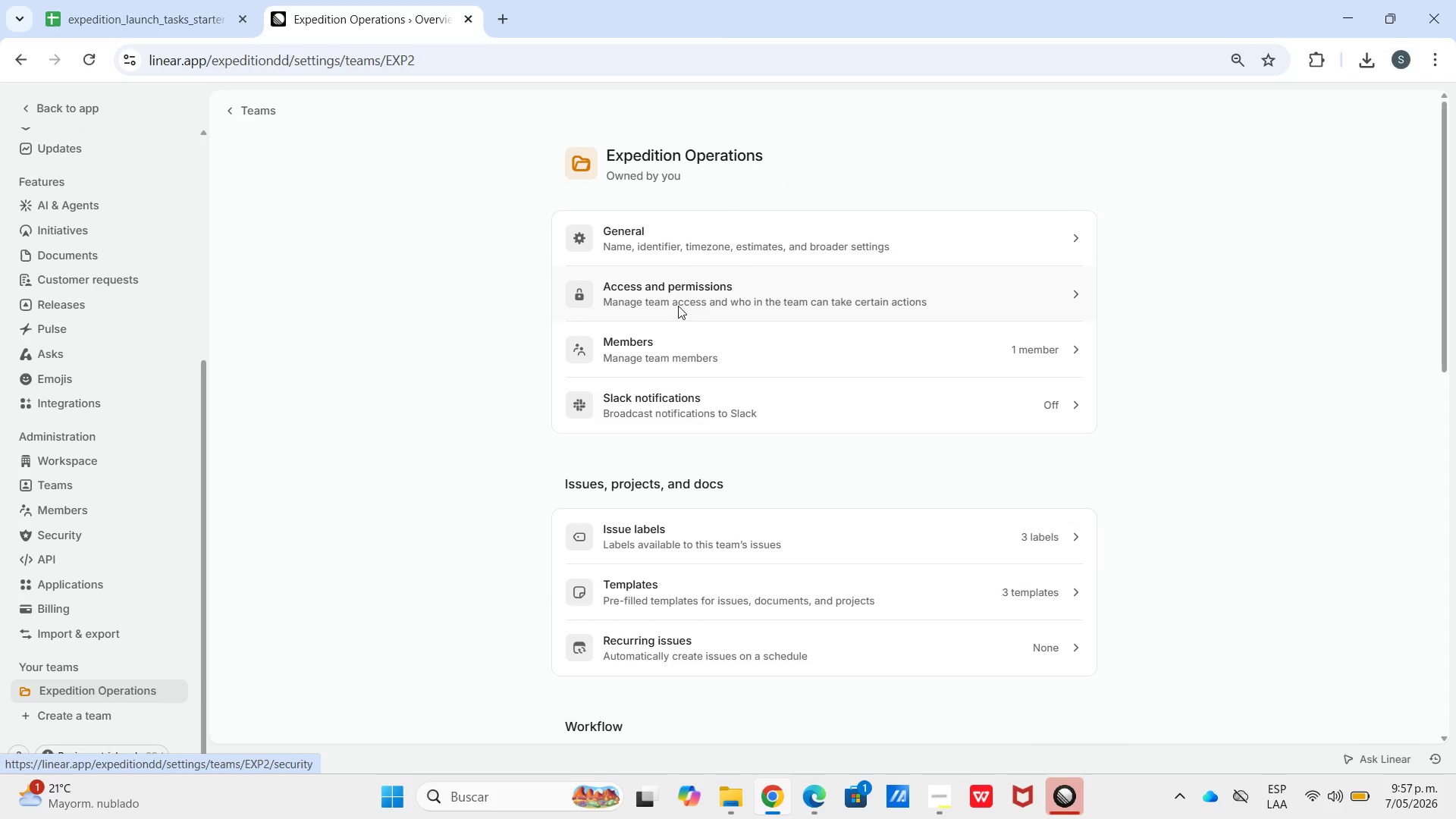 
scroll: coordinate [670, 344], scroll_direction: down, amount: 10.0
 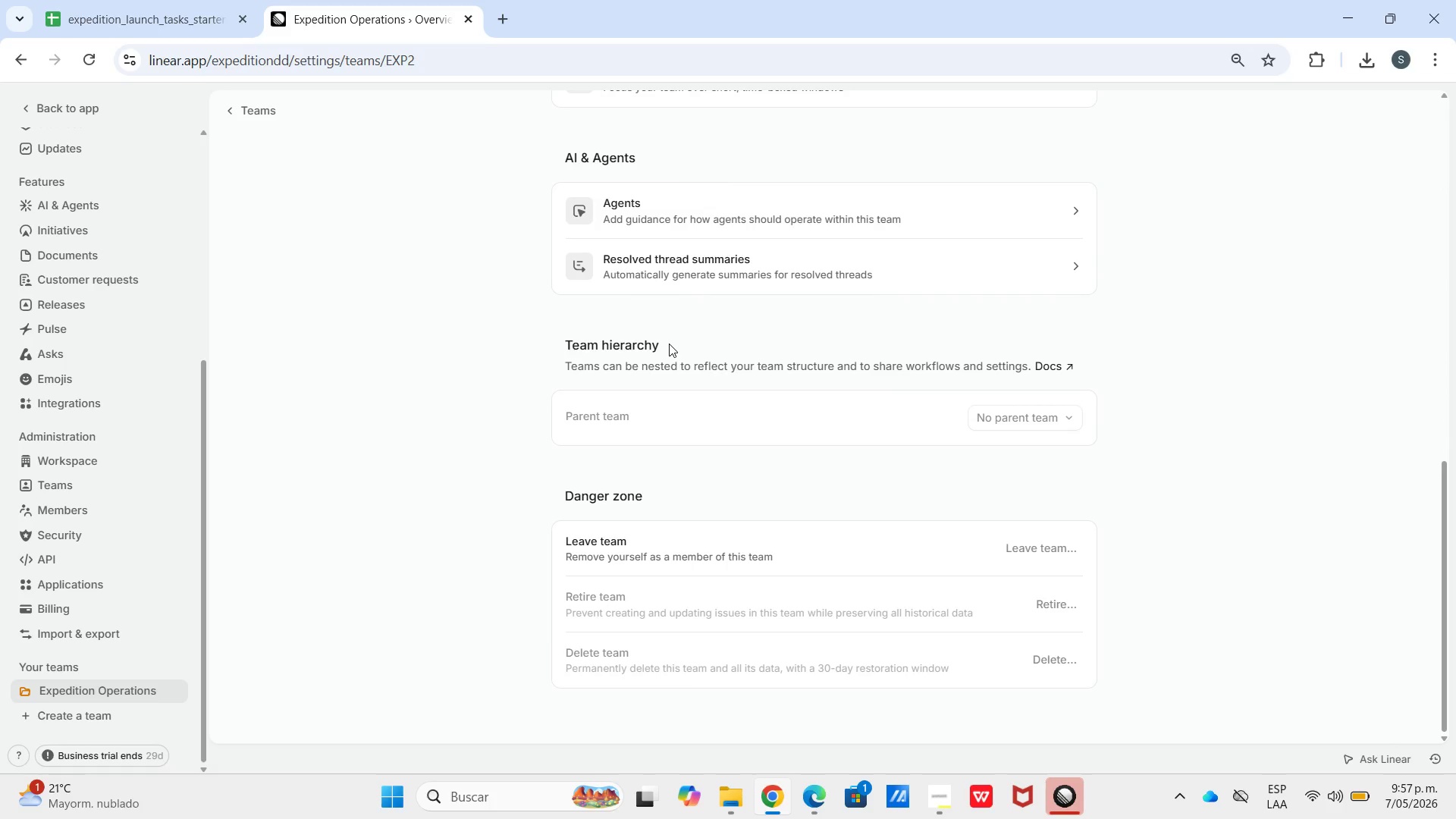 
scroll: coordinate [668, 346], scroll_direction: up, amount: 9.0
 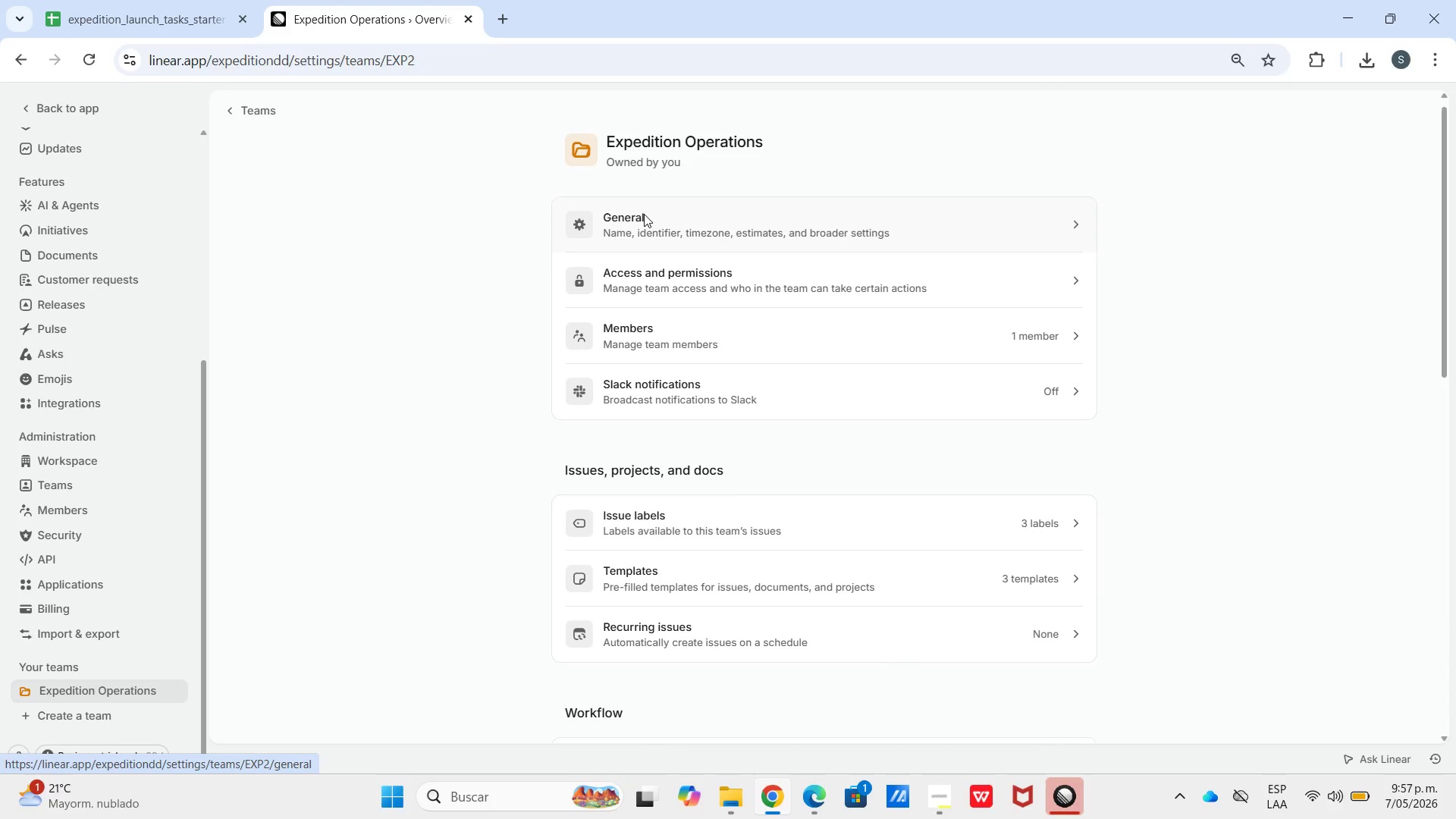 
left_click([644, 214])
 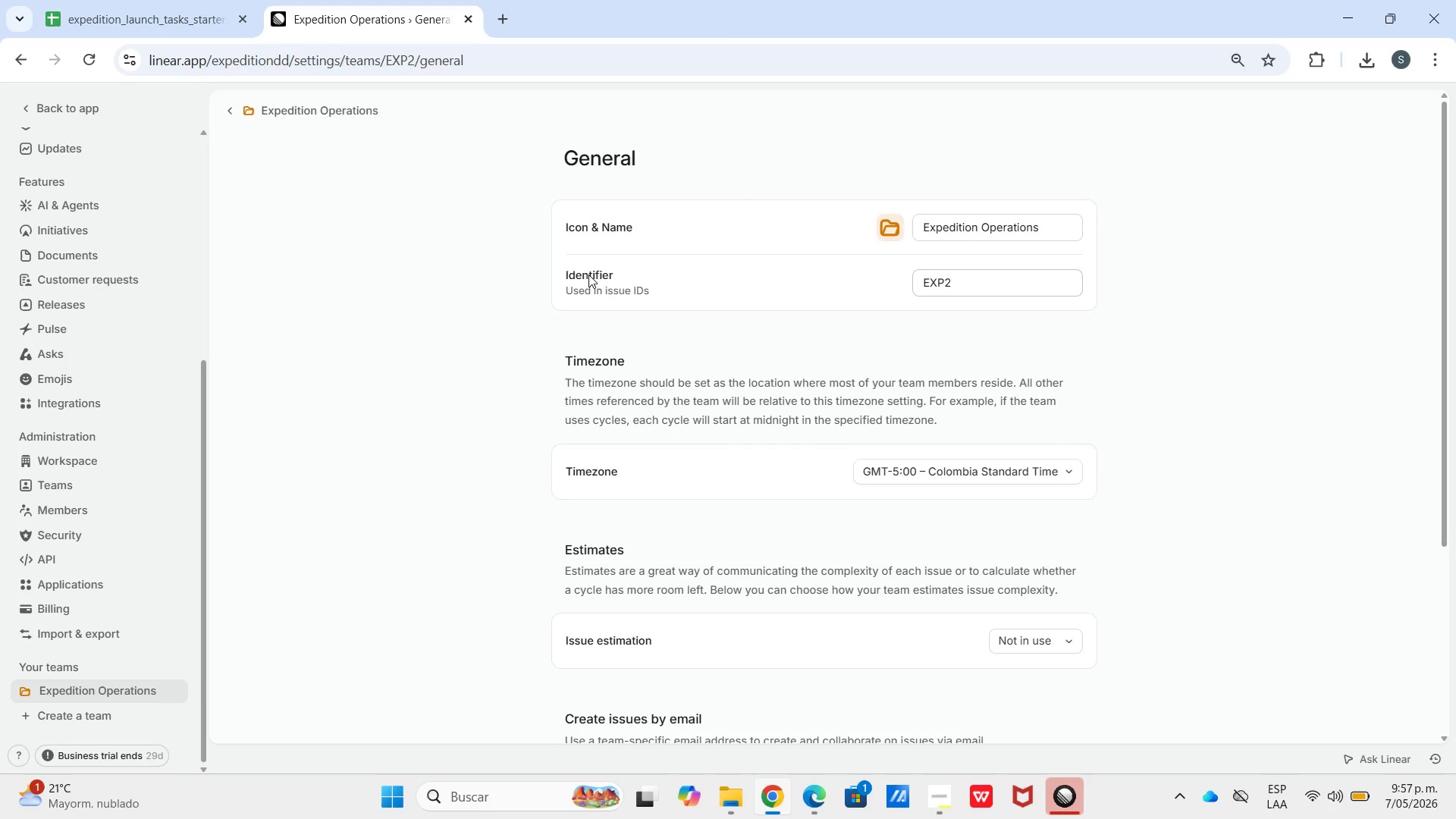 
scroll: coordinate [745, 354], scroll_direction: down, amount: 4.0
 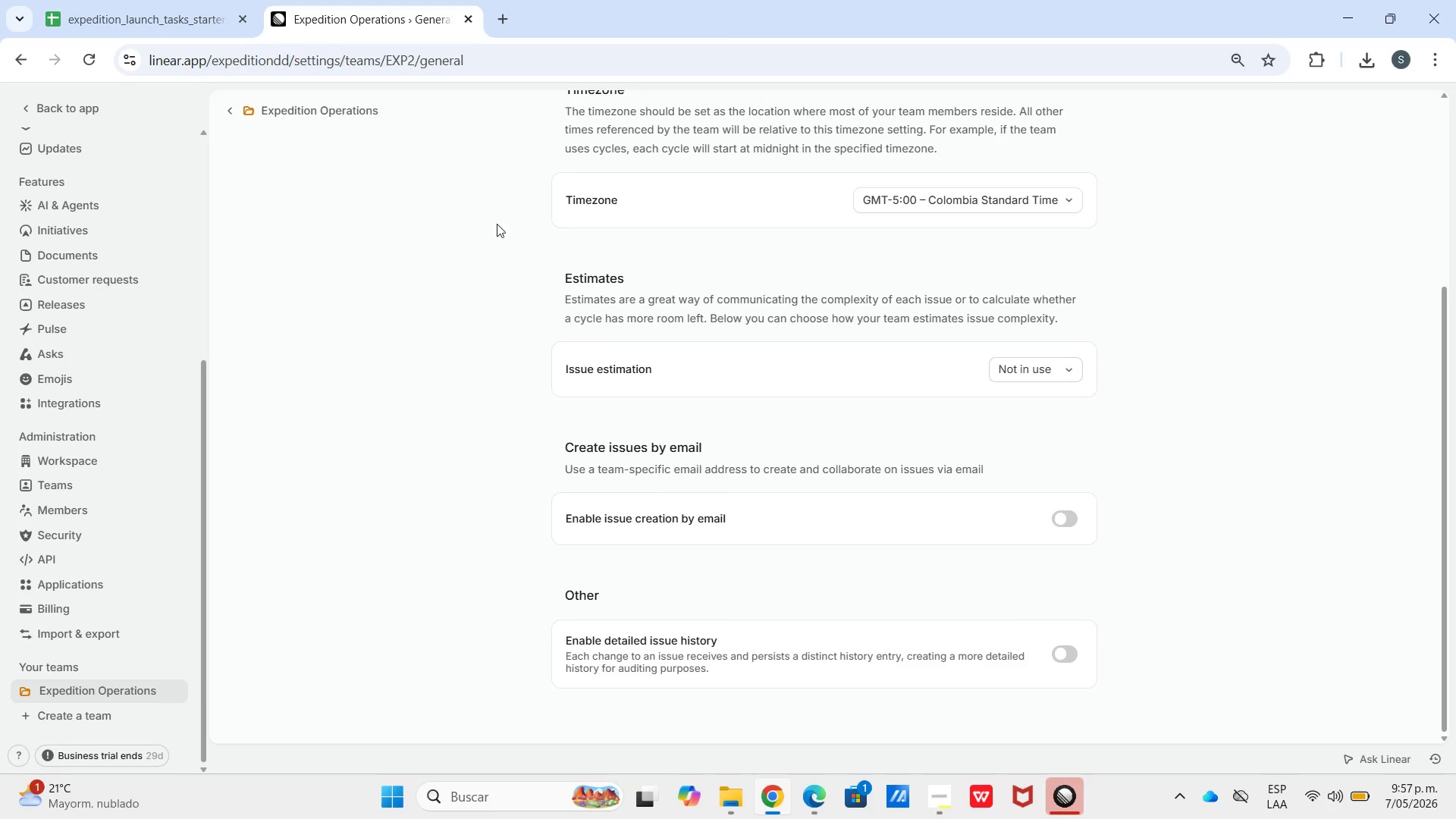 
left_click([366, 124])
 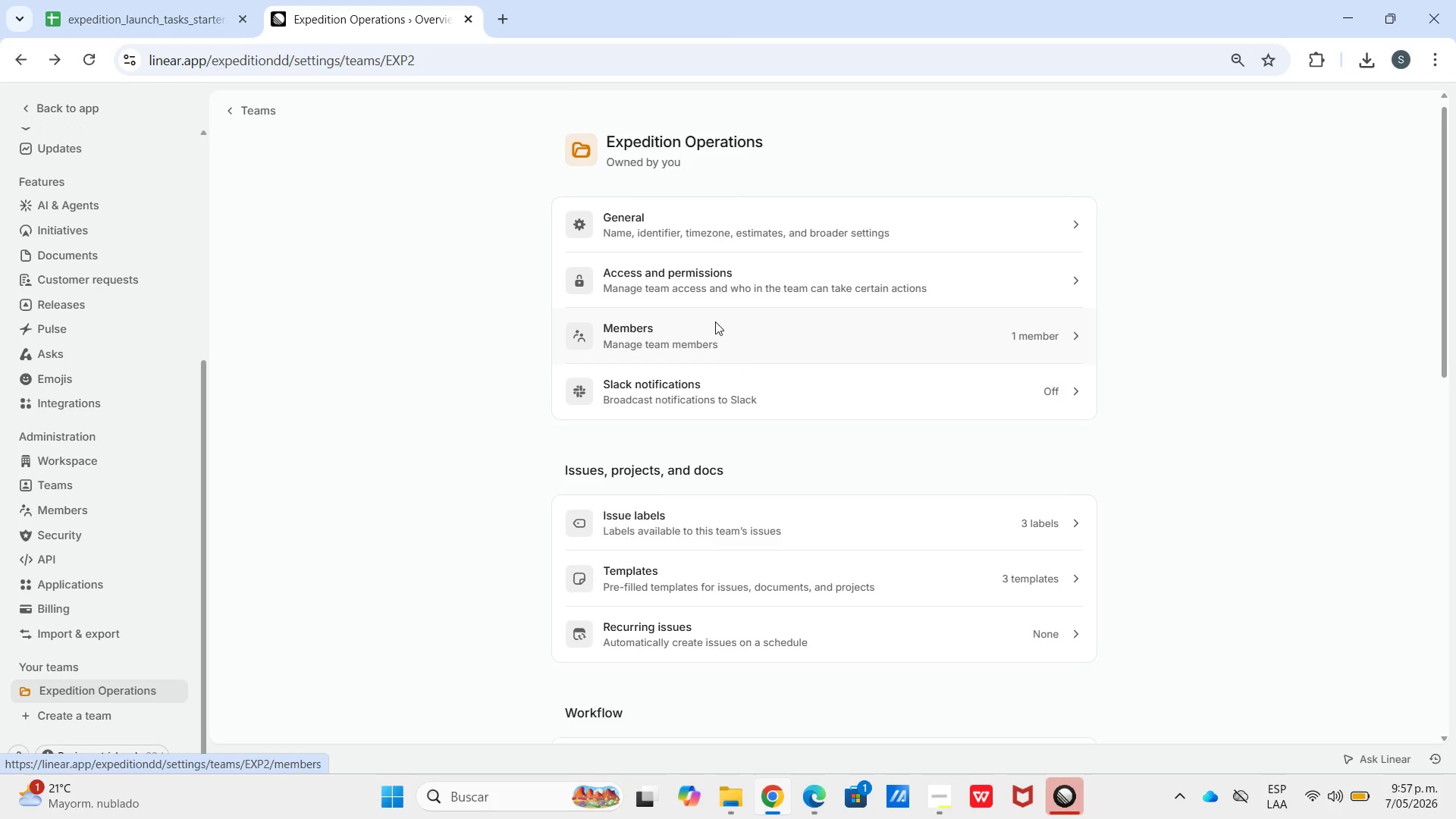 
scroll: coordinate [744, 344], scroll_direction: up, amount: 2.0
 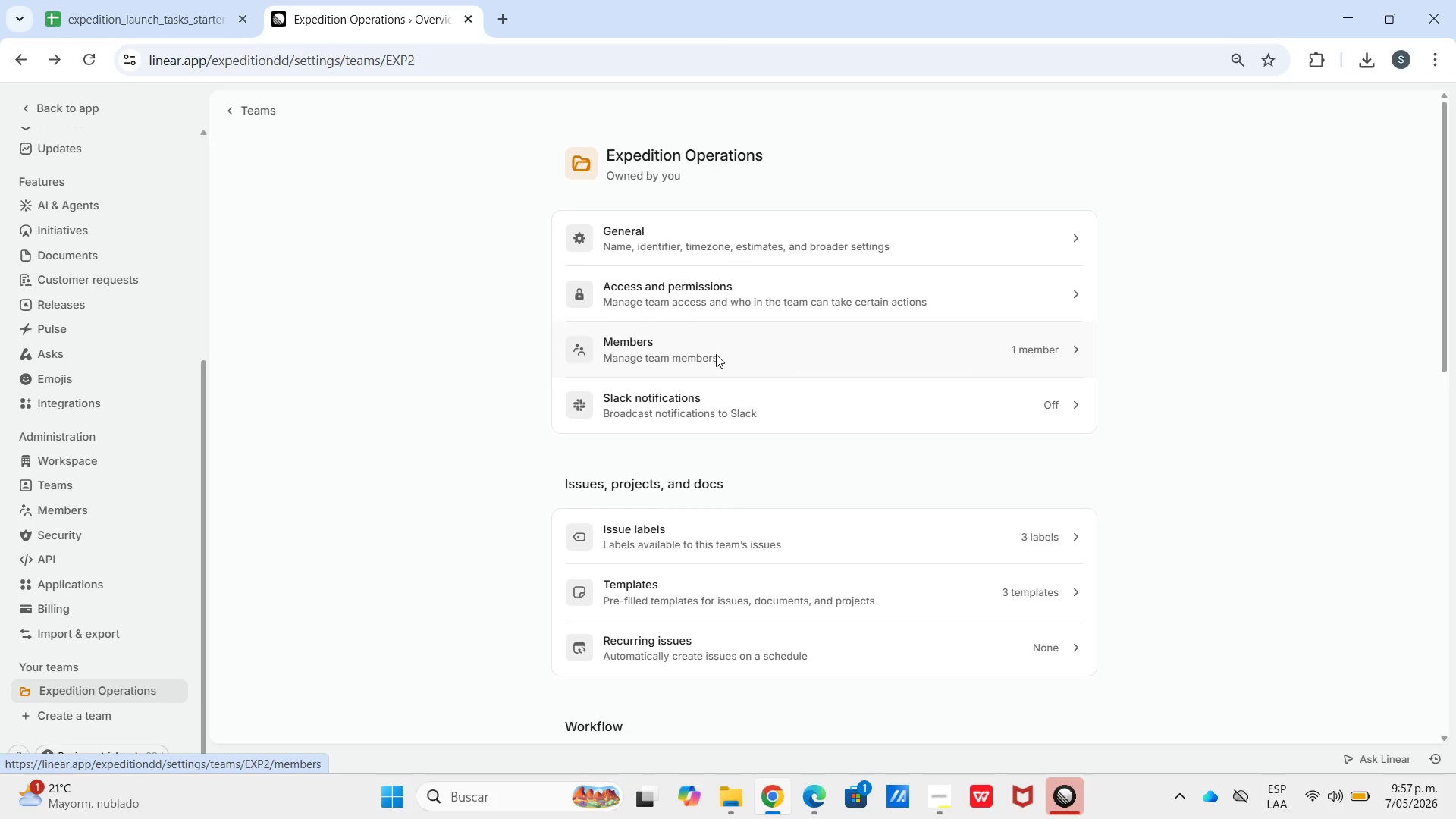 
scroll: coordinate [708, 356], scroll_direction: down, amount: 3.0
 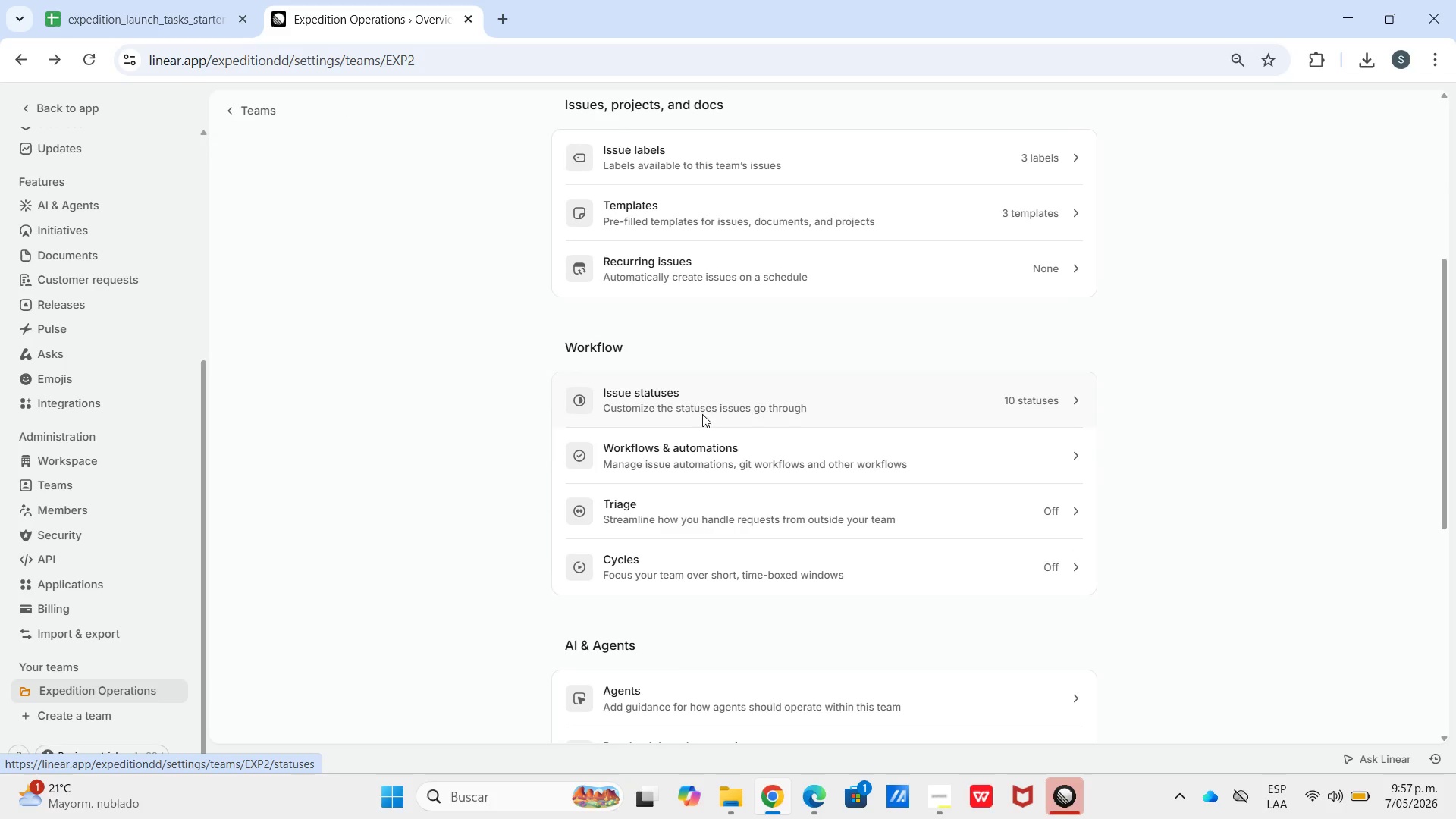 
left_click([699, 430])
 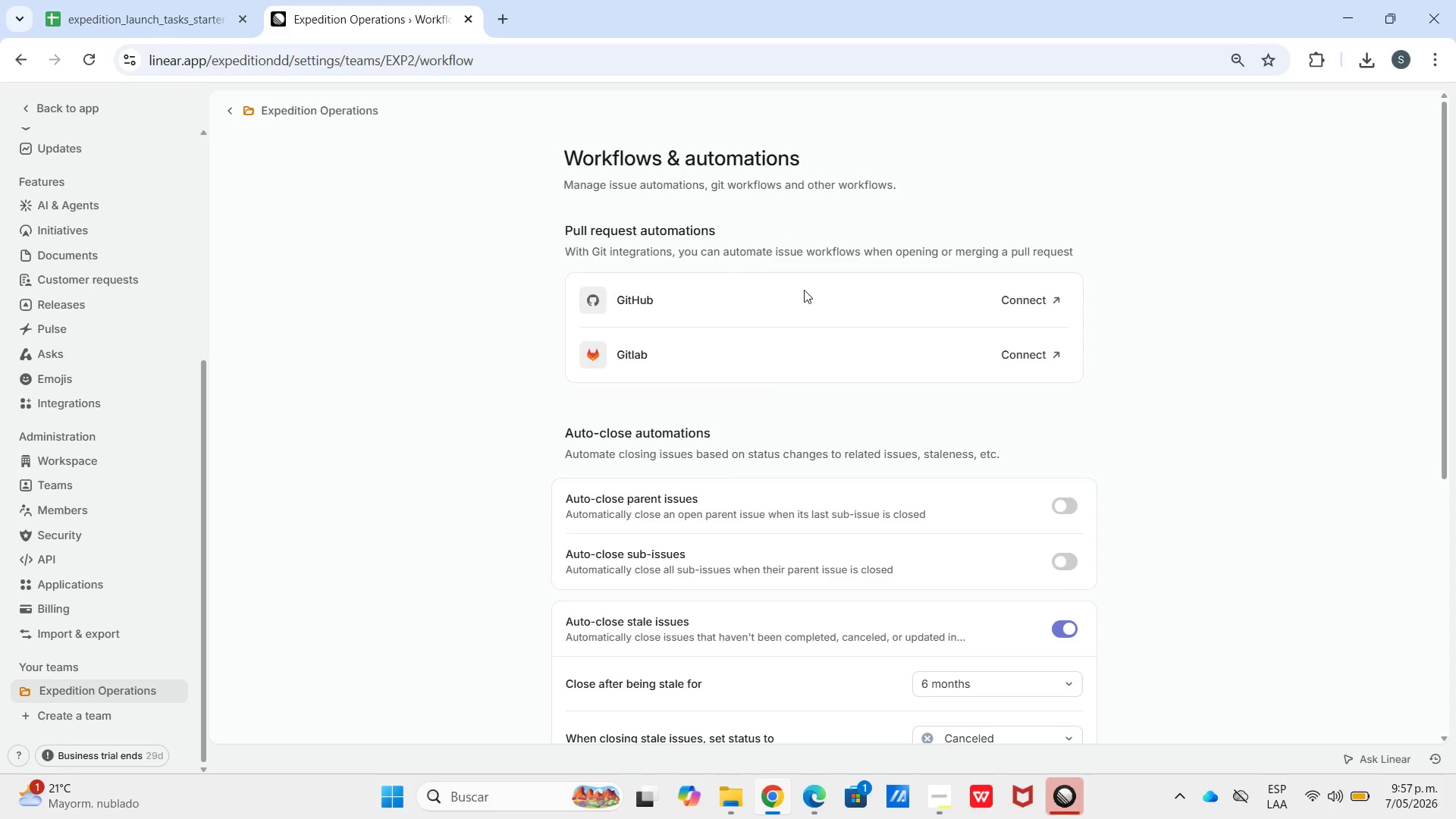 
scroll: coordinate [698, 402], scroll_direction: down, amount: 6.0
 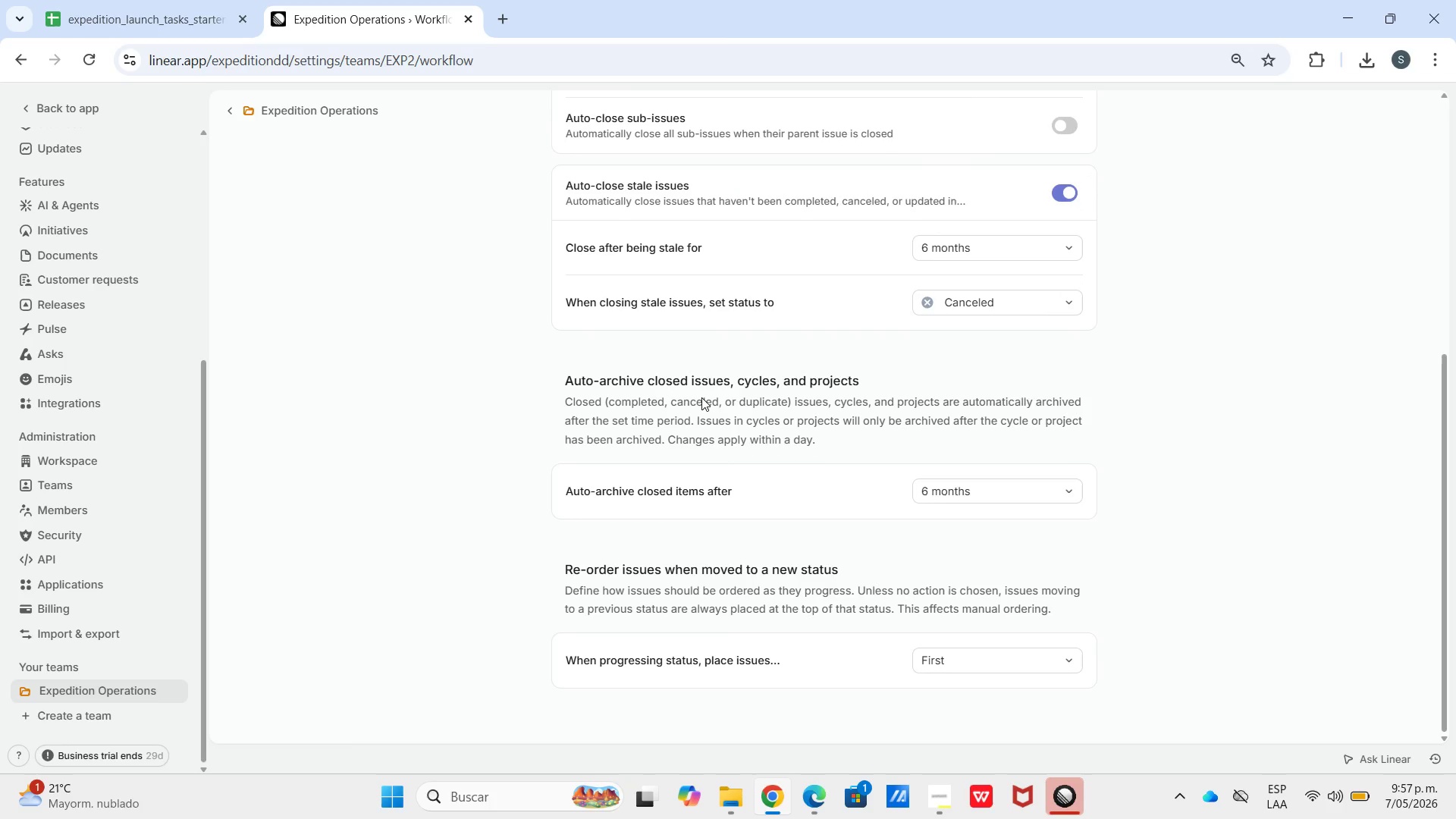 
scroll: coordinate [719, 378], scroll_direction: up, amount: 6.0
 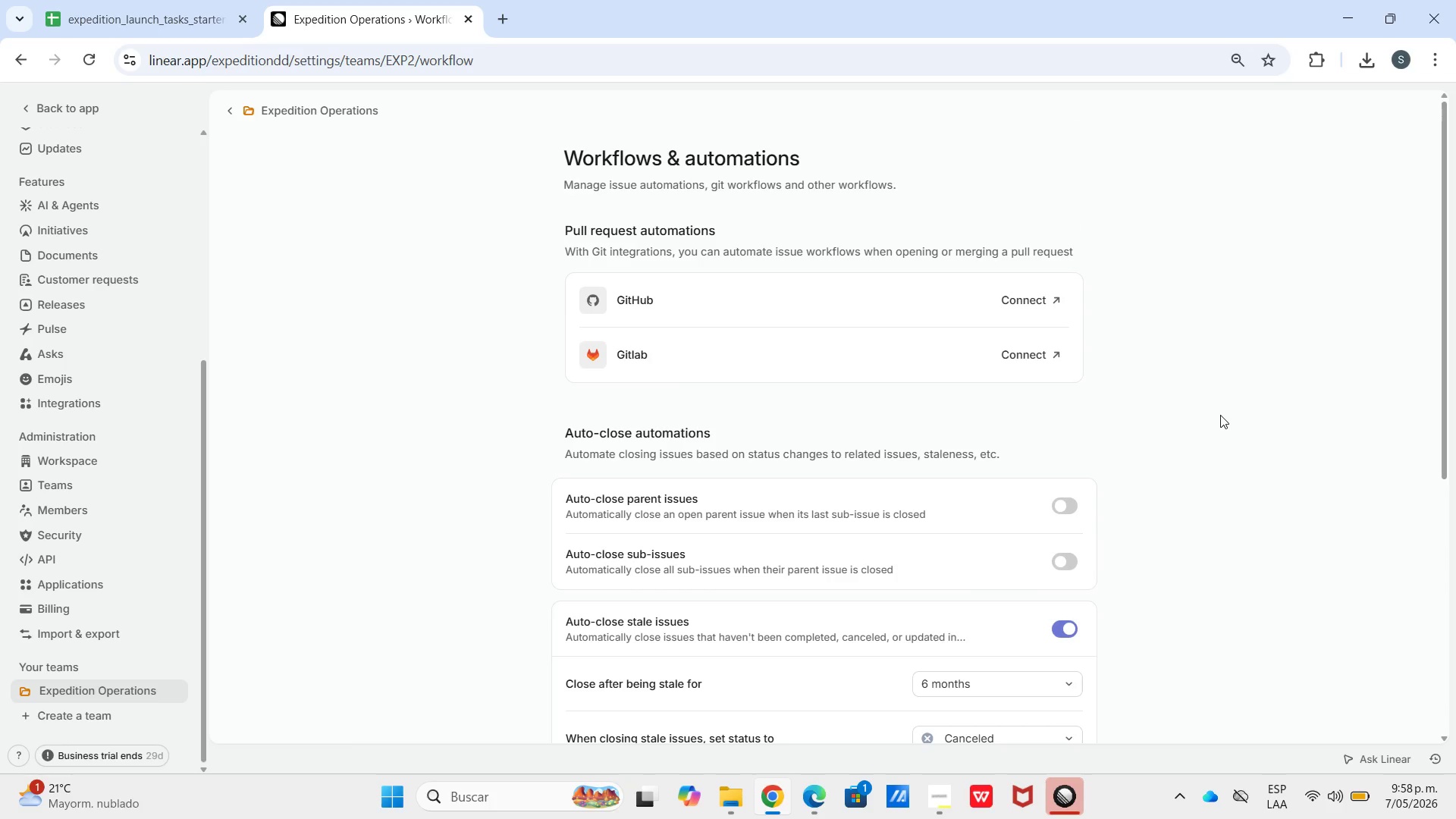 
wait(8.2)
 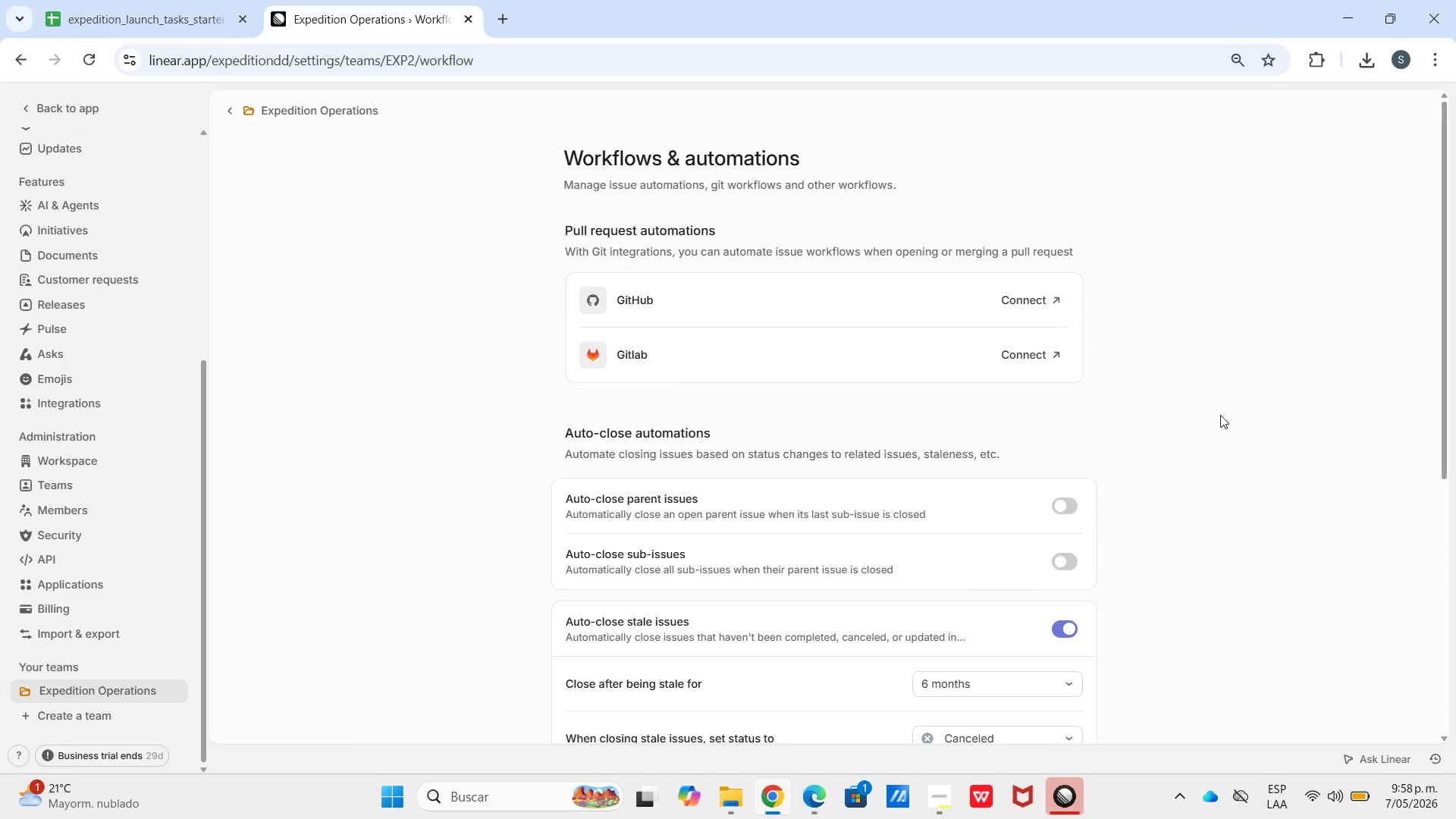 
scroll: coordinate [908, 491], scroll_direction: down, amount: 7.0
 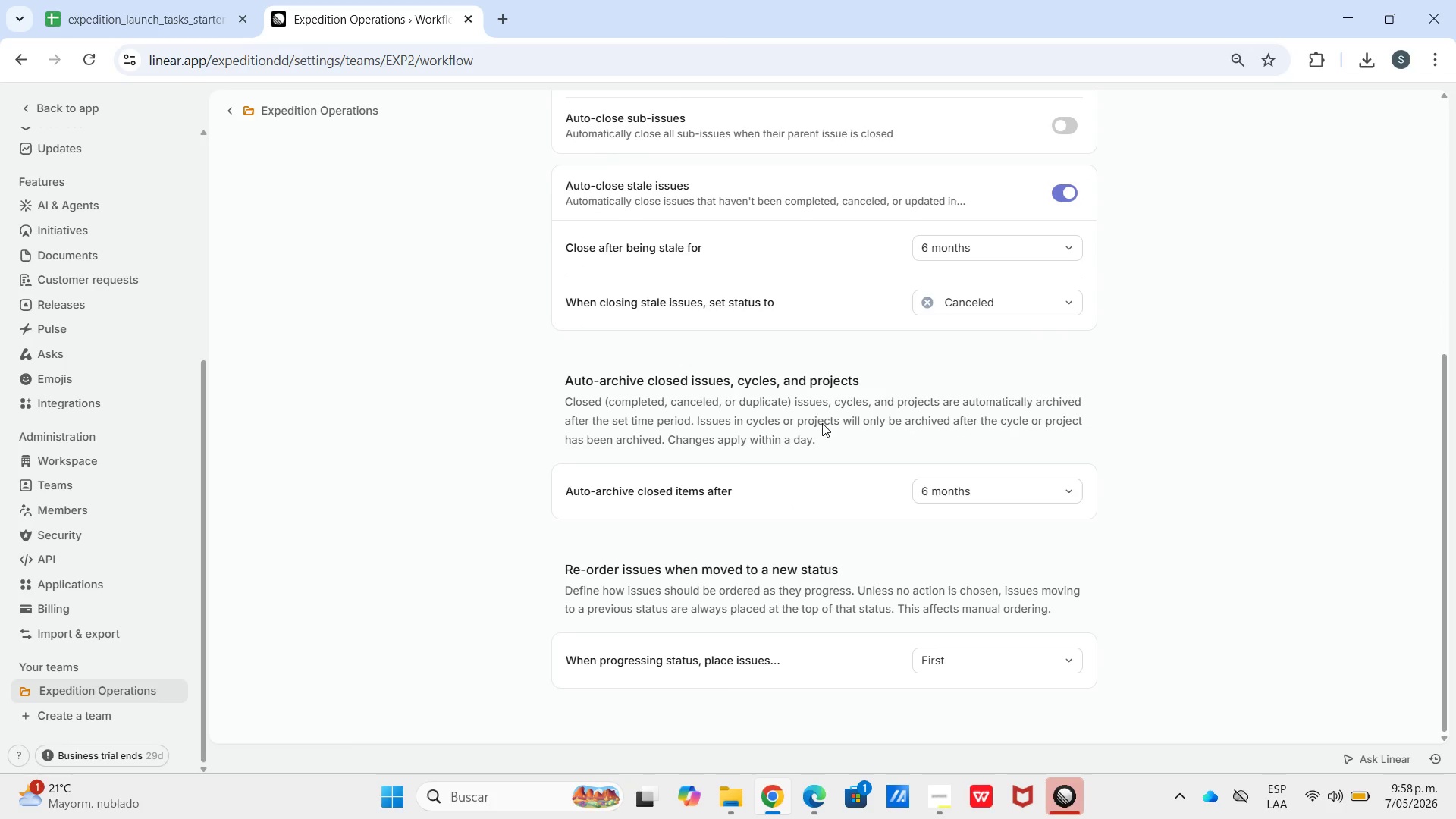 
scroll: coordinate [861, 208], scroll_direction: up, amount: 6.0
 